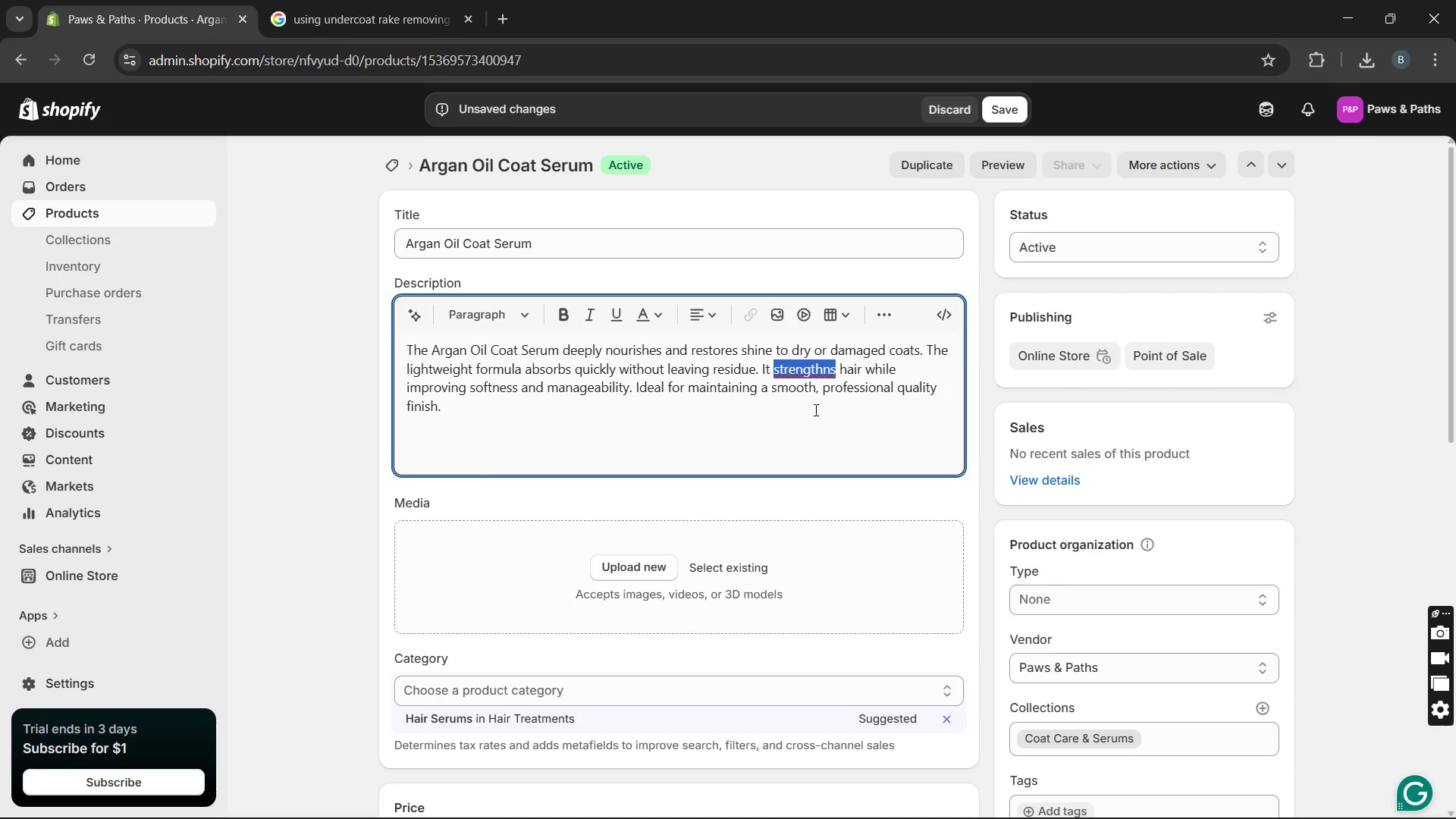 
key(Unknown)
 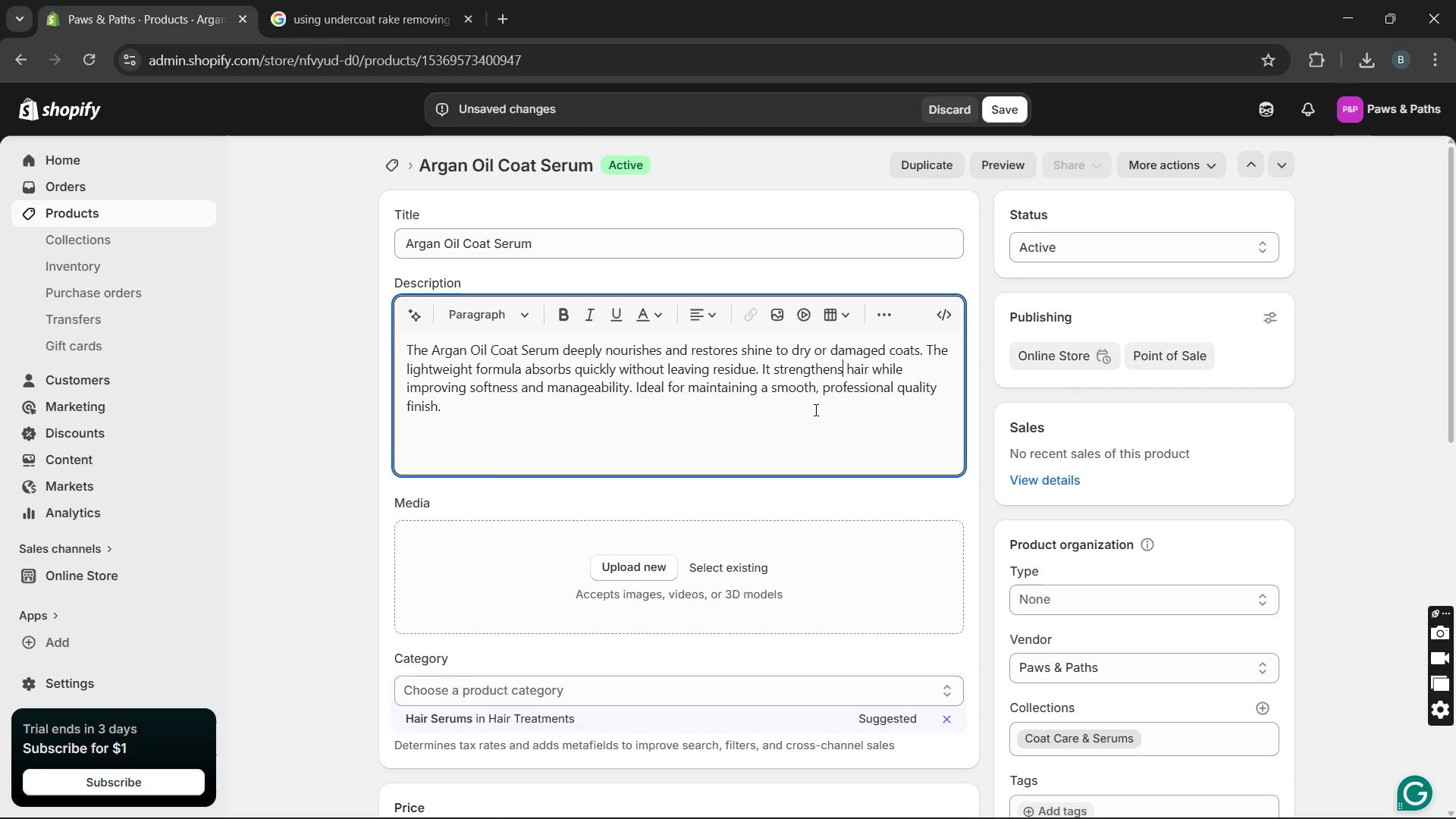 
wait(10.01)
 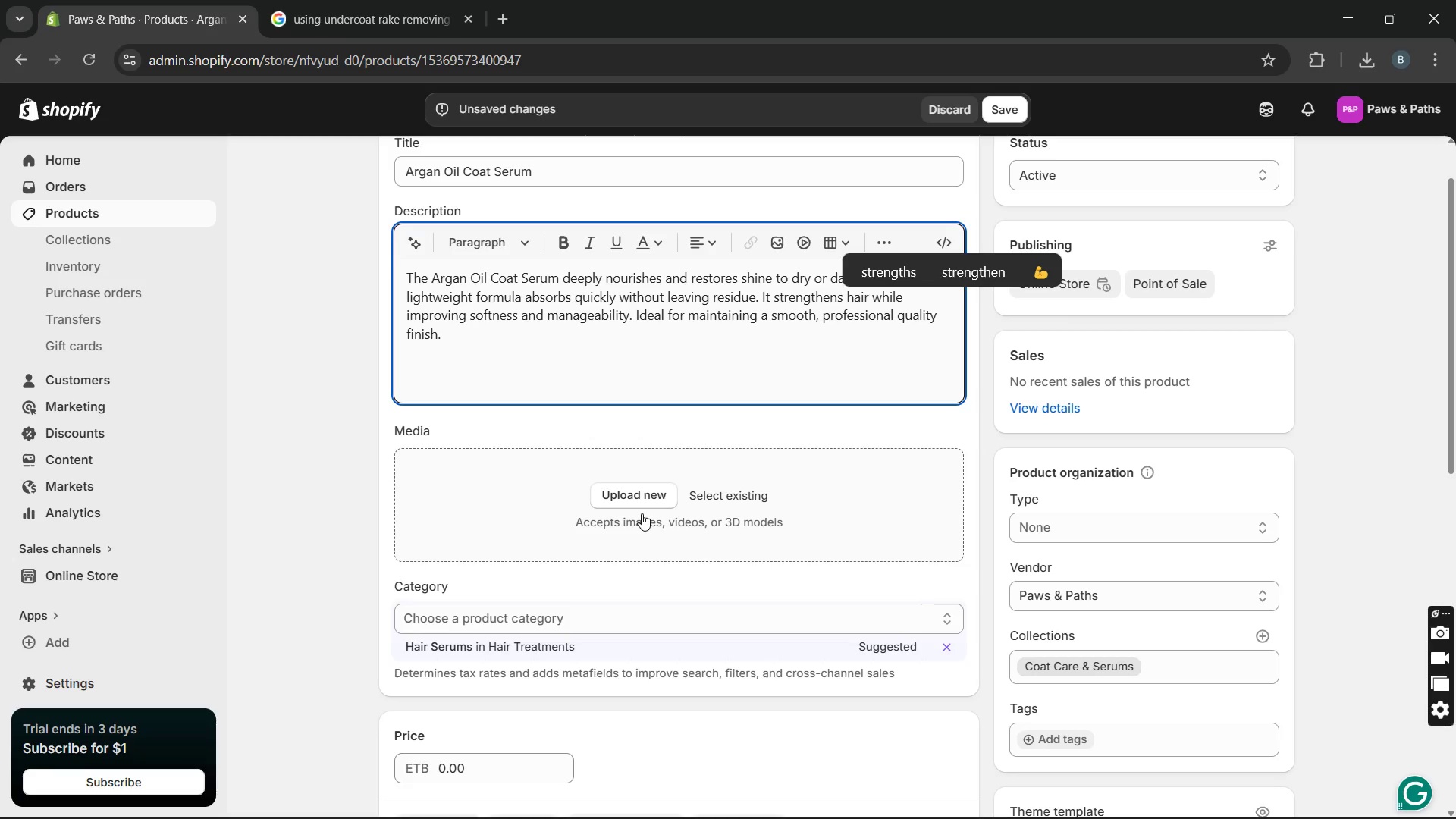 
left_click([943, 573])
 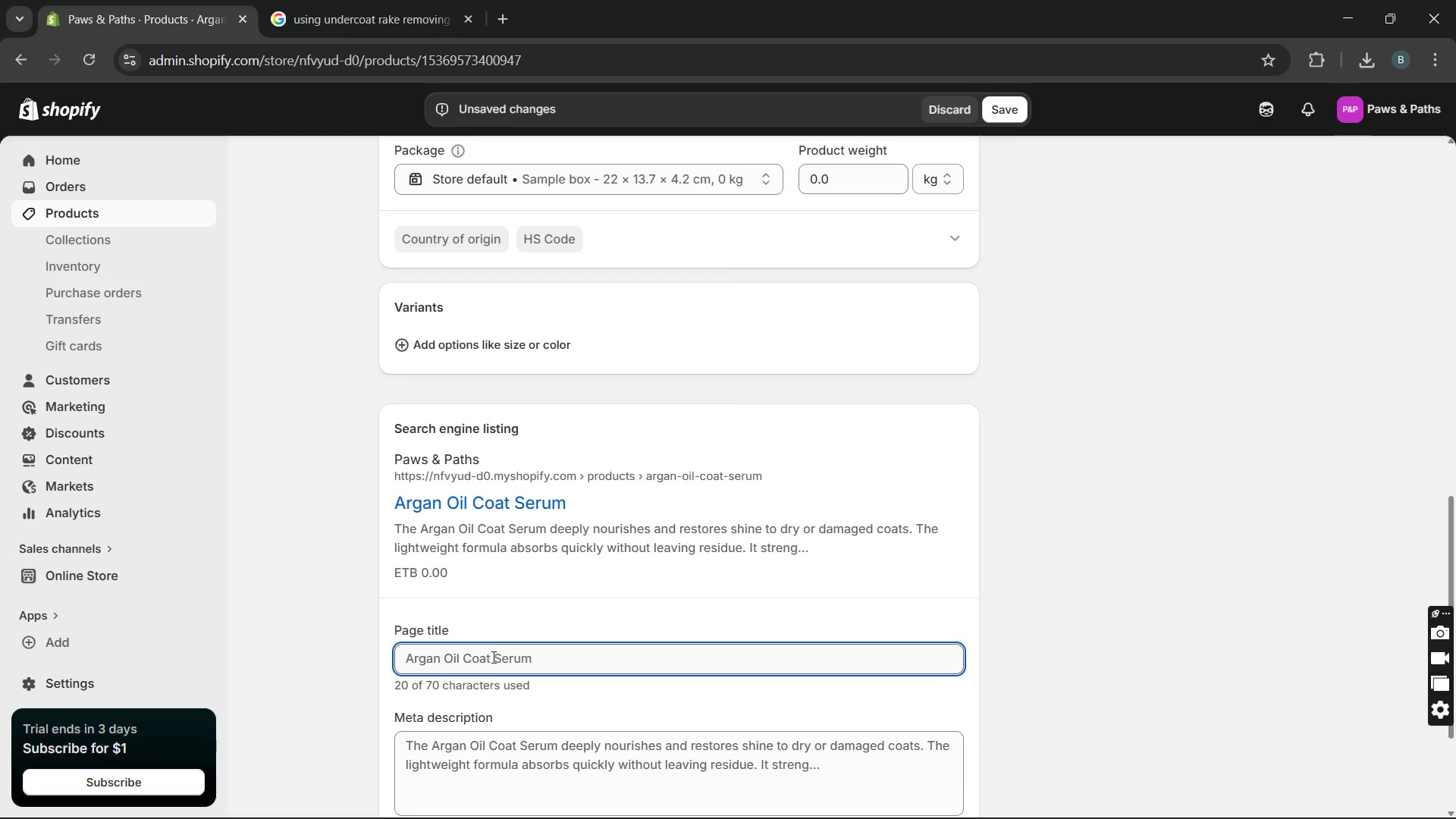 
left_click_drag(start_coordinate=[488, 656], to_coordinate=[461, 652])
 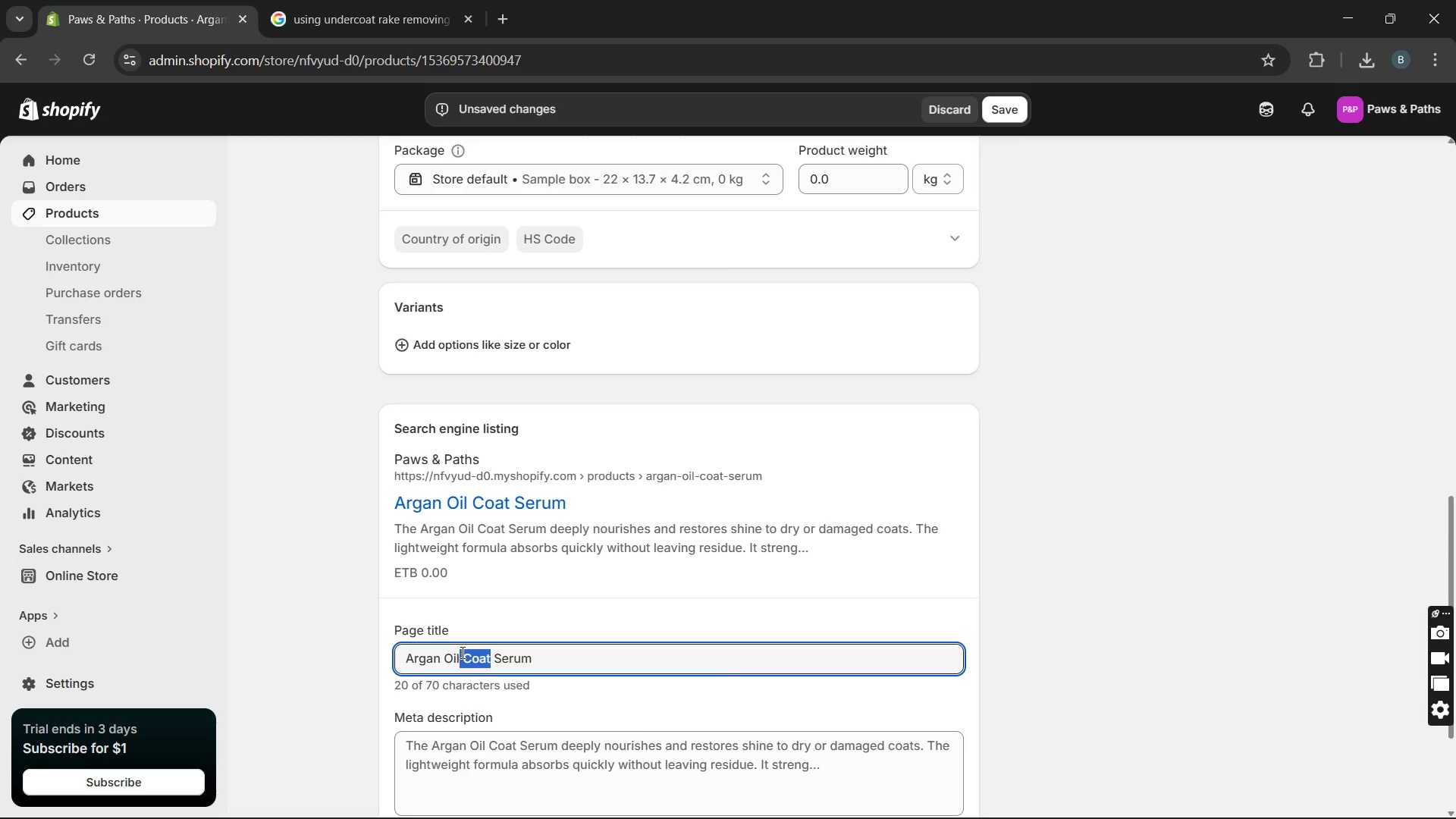 
type( Dog)
 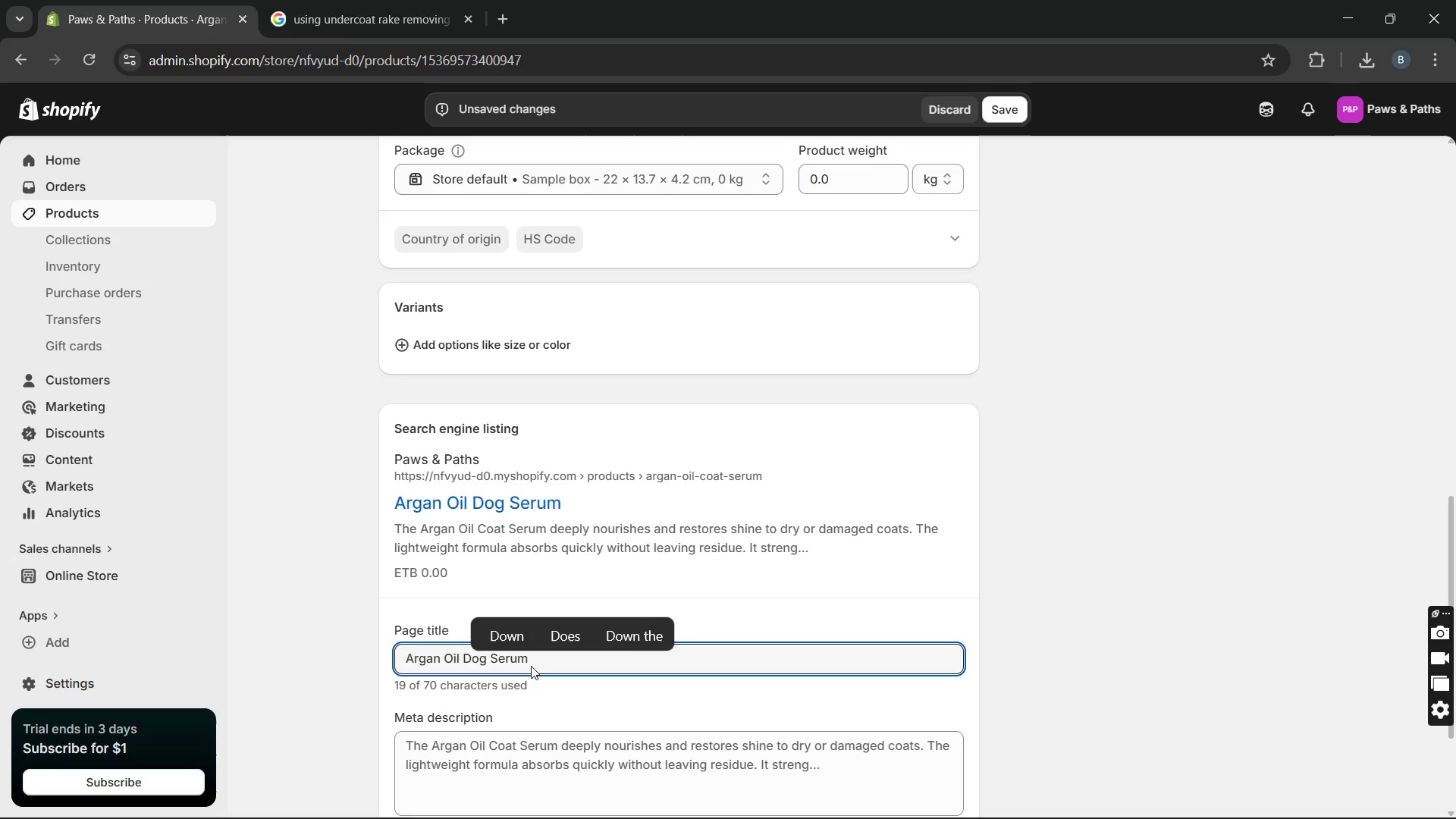 
left_click([531, 666])
 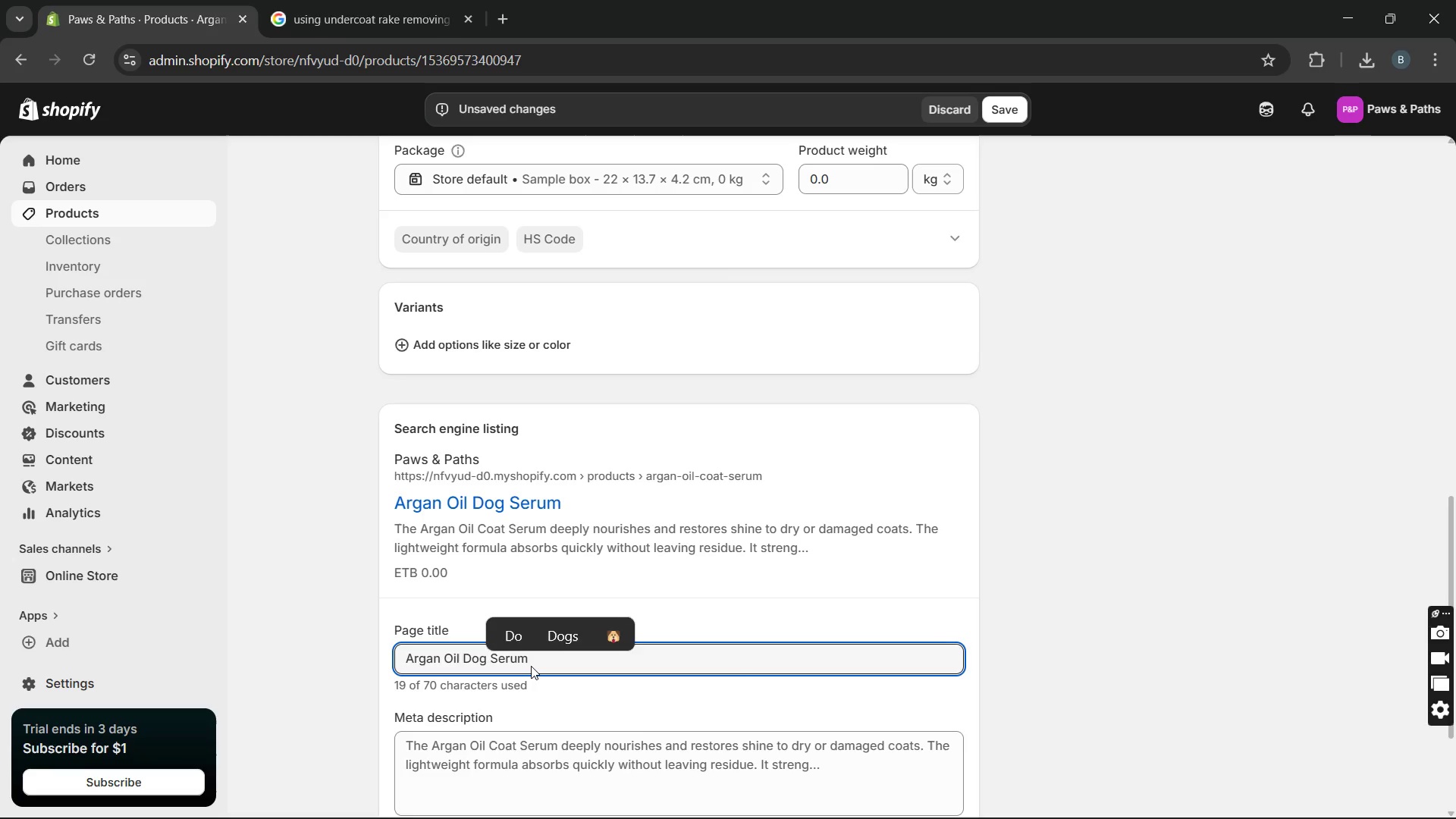 
hold_key(key=ArrowRight, duration=0.84)
 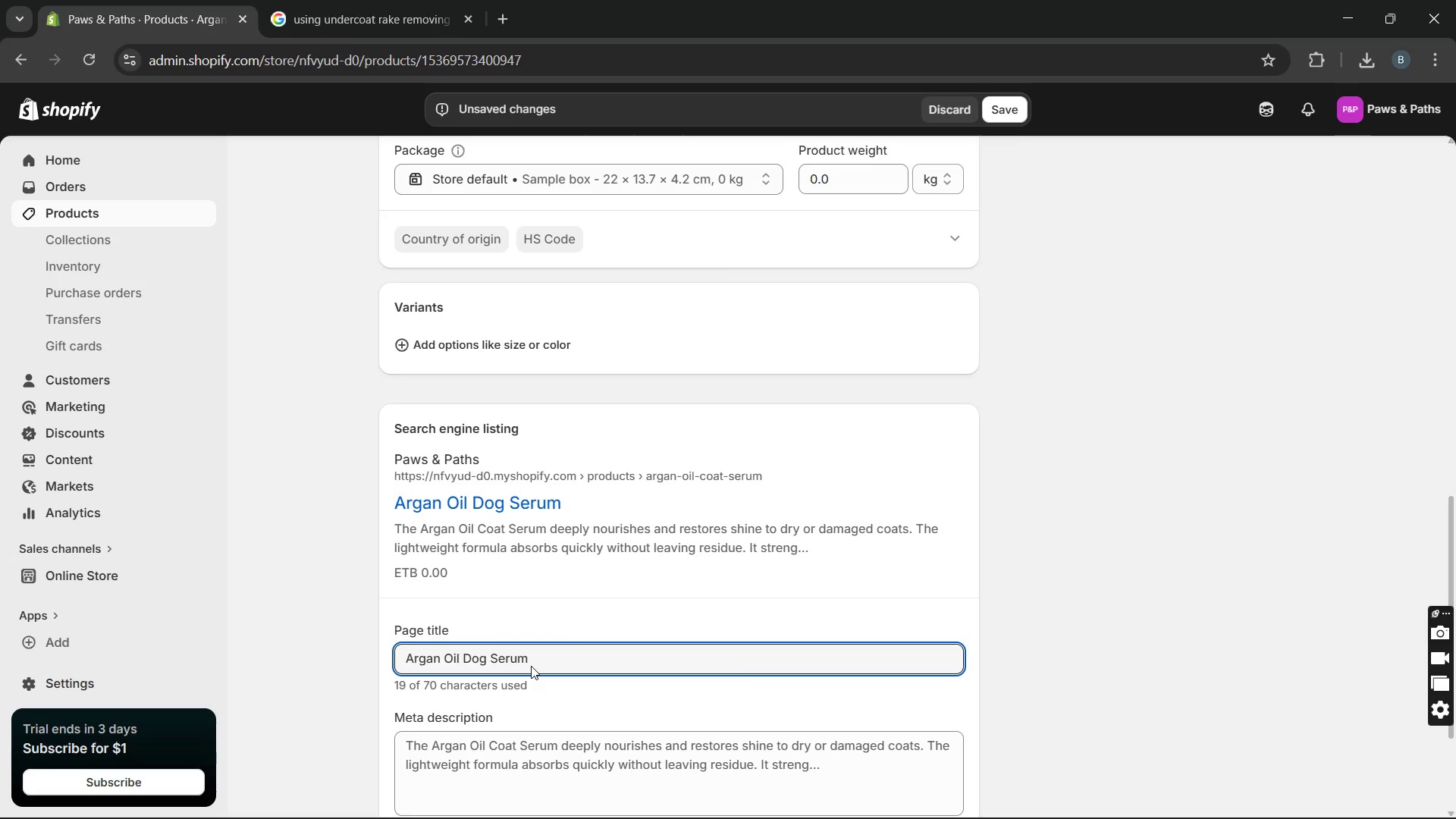 
key(Space)
 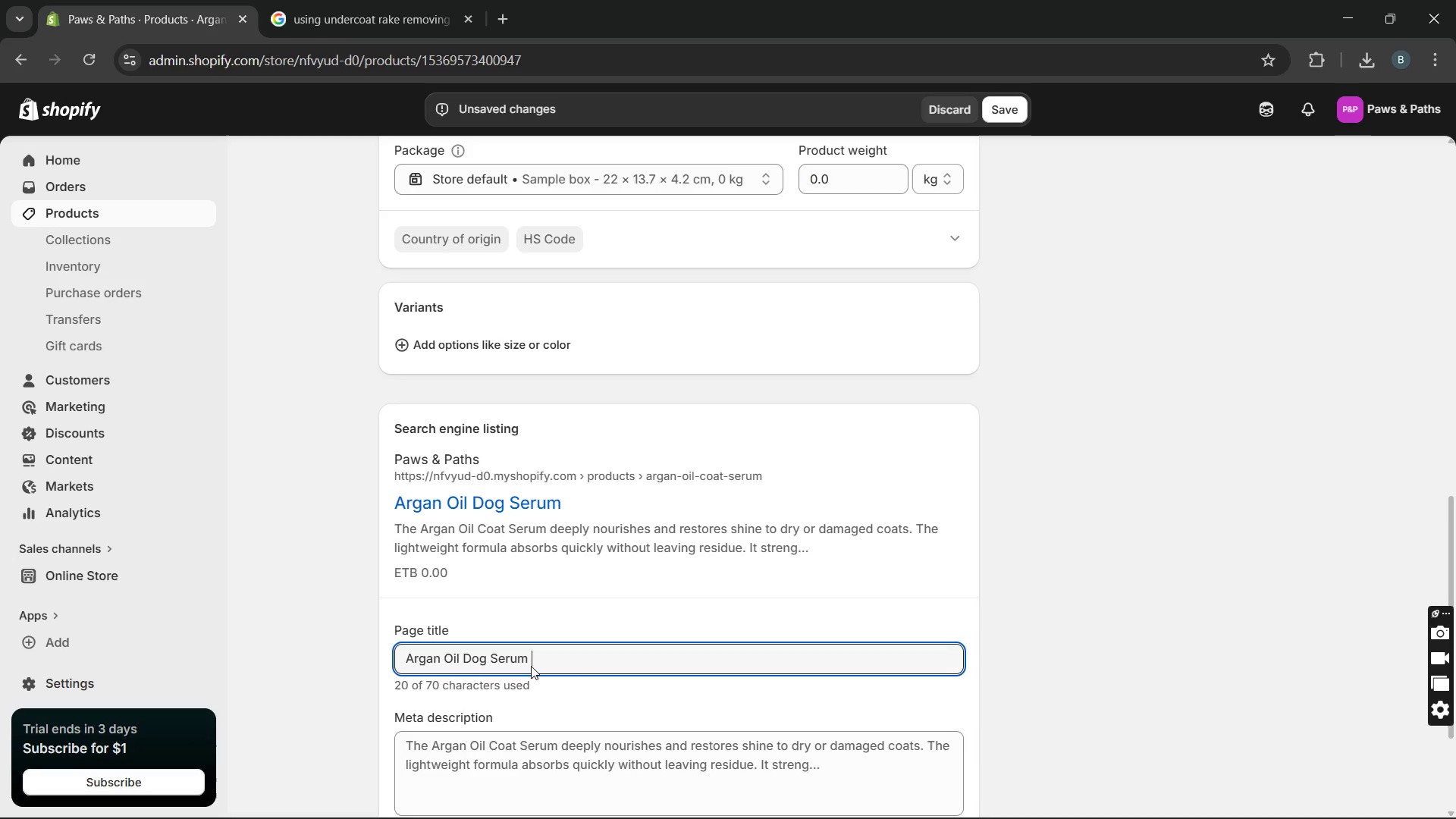 
hold_key(key=ControlLeft, duration=2.12)
 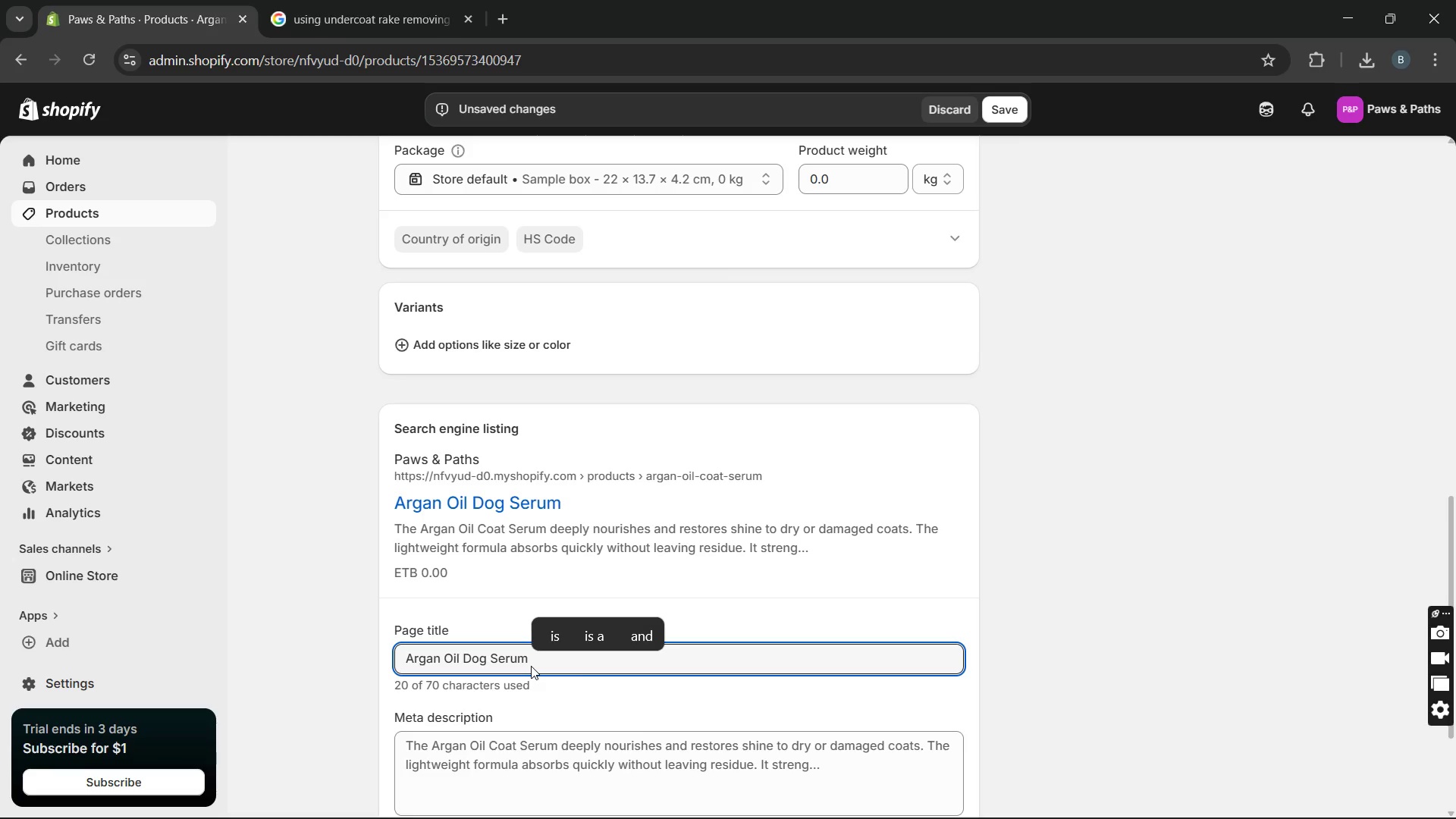 
key(Shift+Break)
 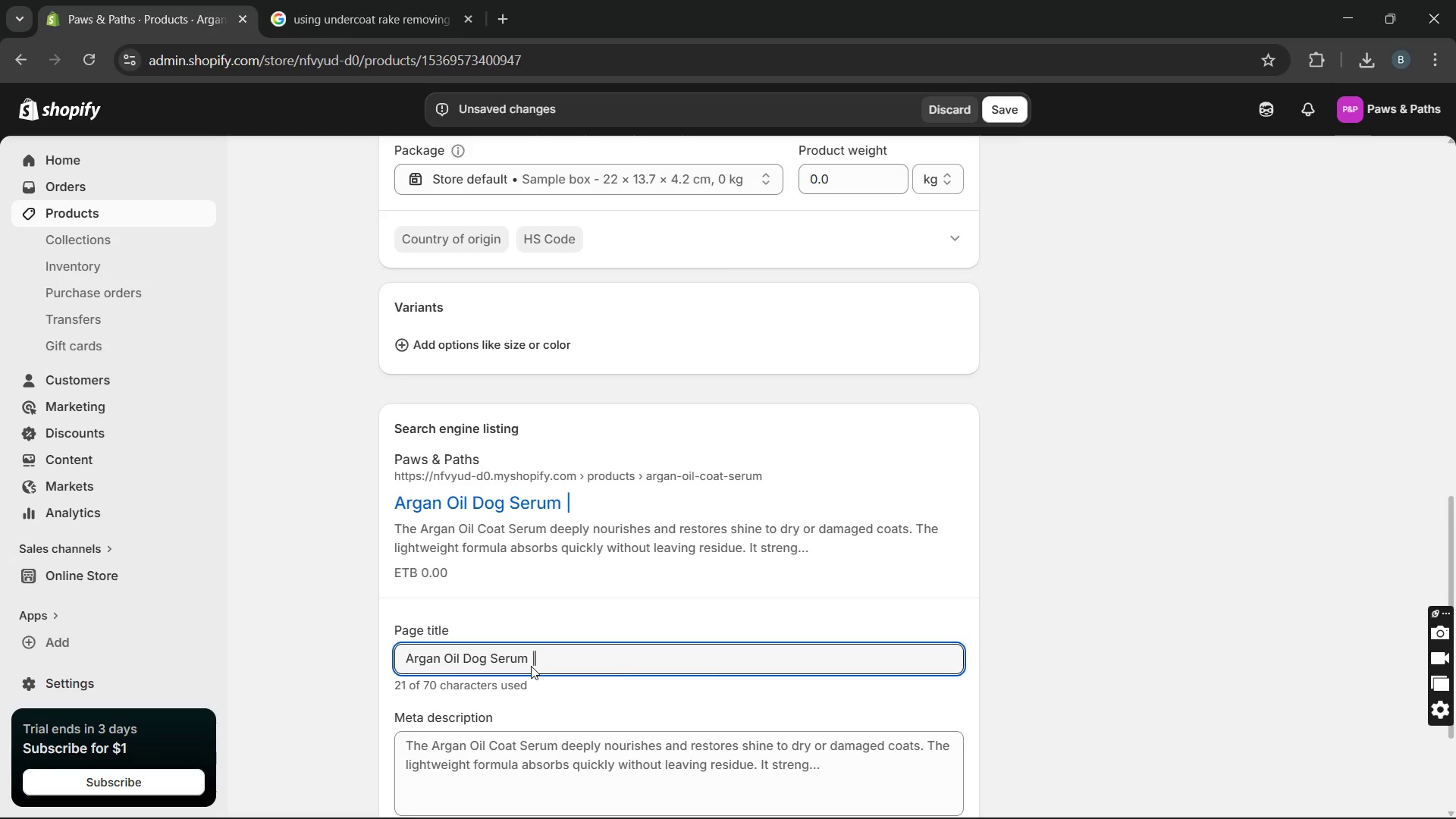 
key(Space)
 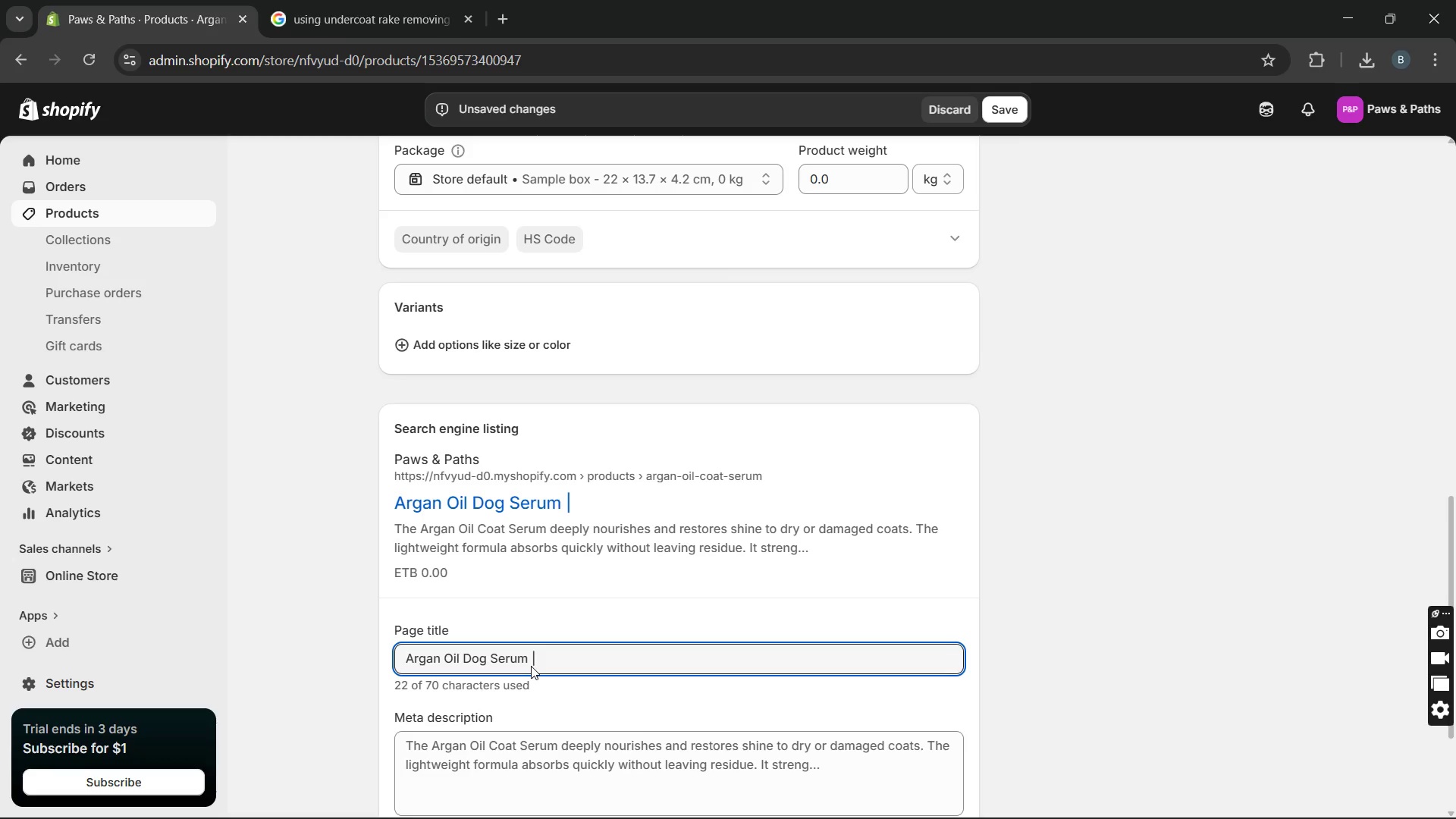 
key(CapsLock)
 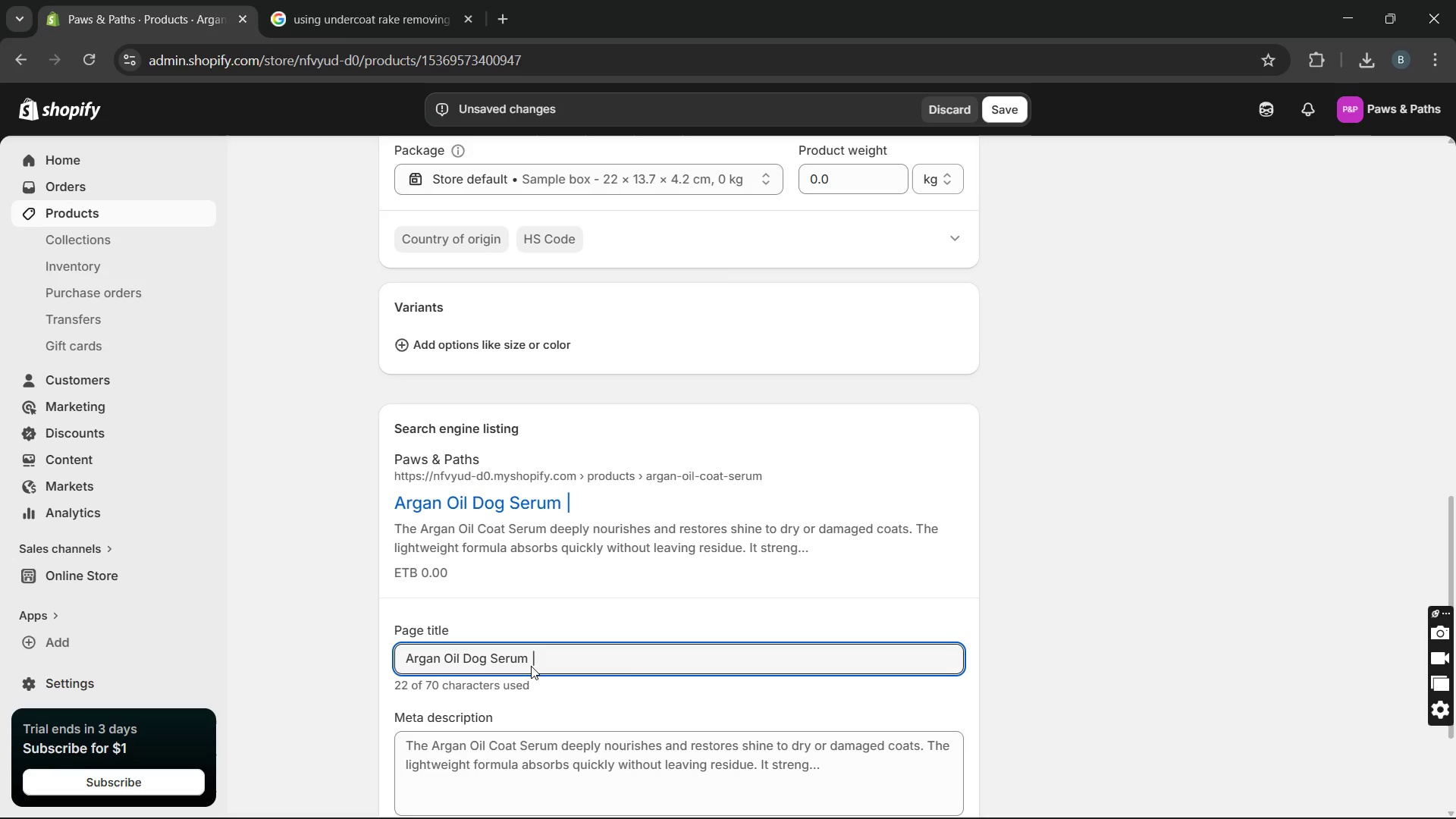 
type(Shine & coat r)
key(Backspace)
type(Repair Treatment )
 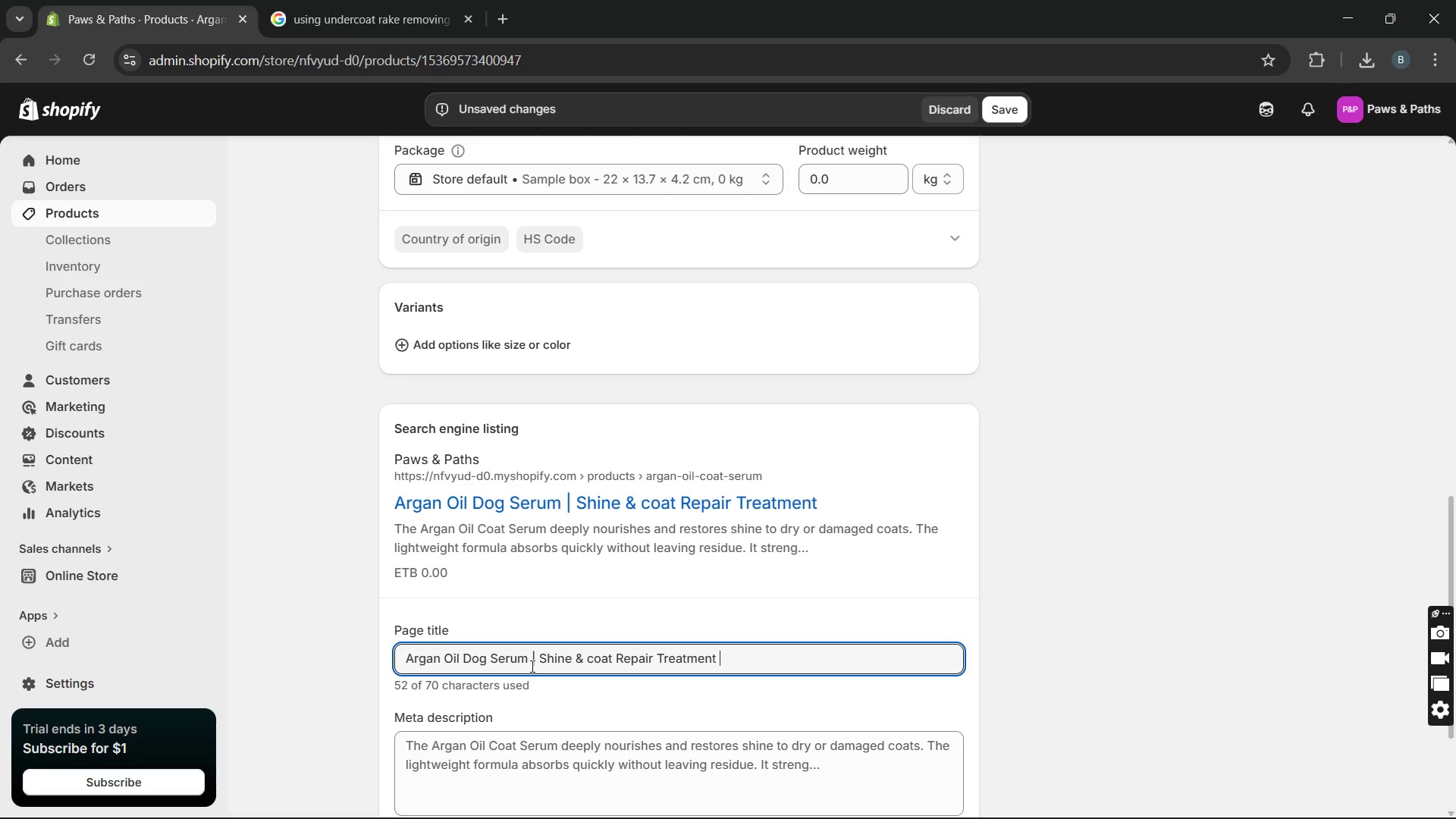 
left_click([592, 661])
 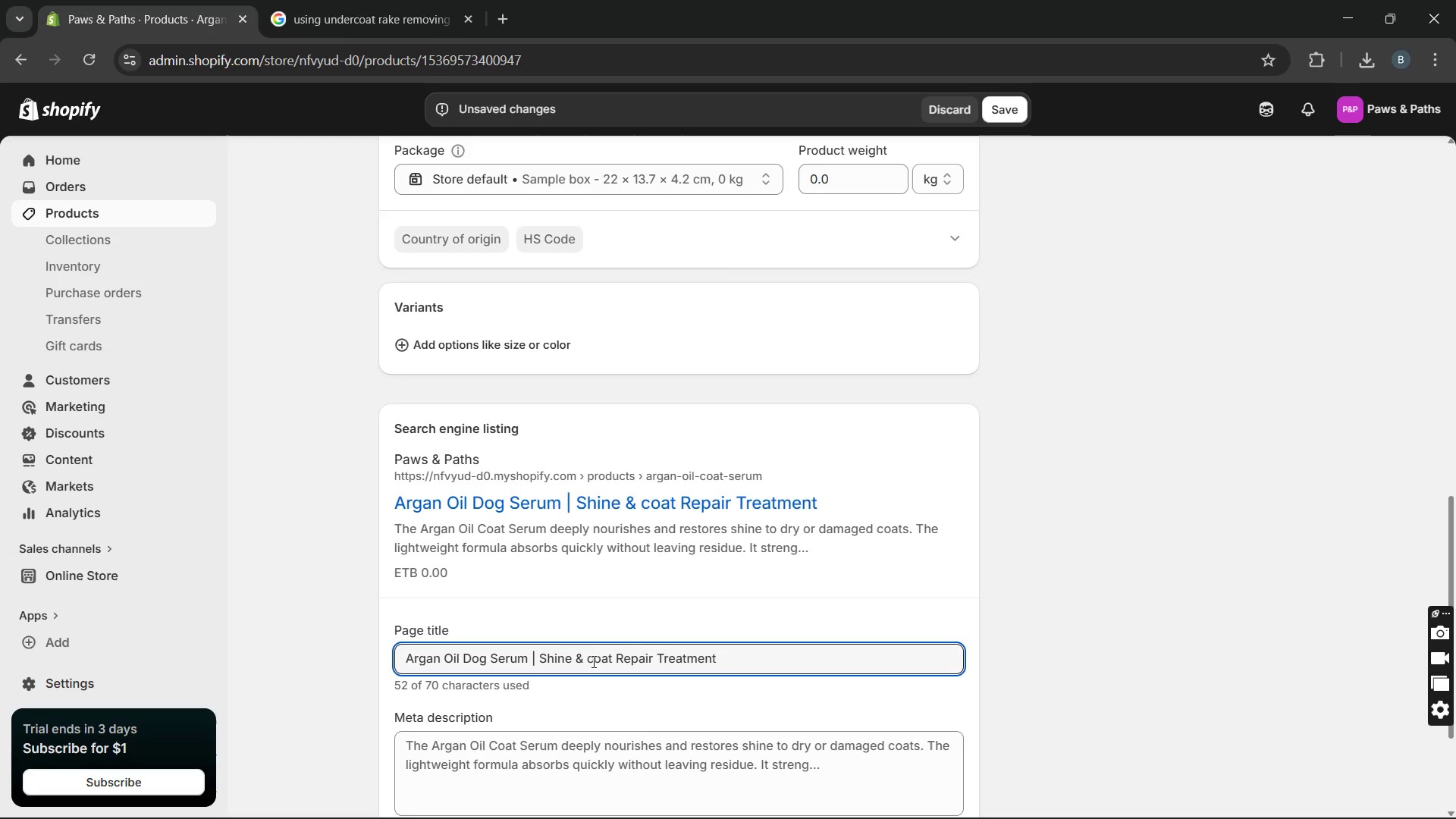 
key(Backspace)
 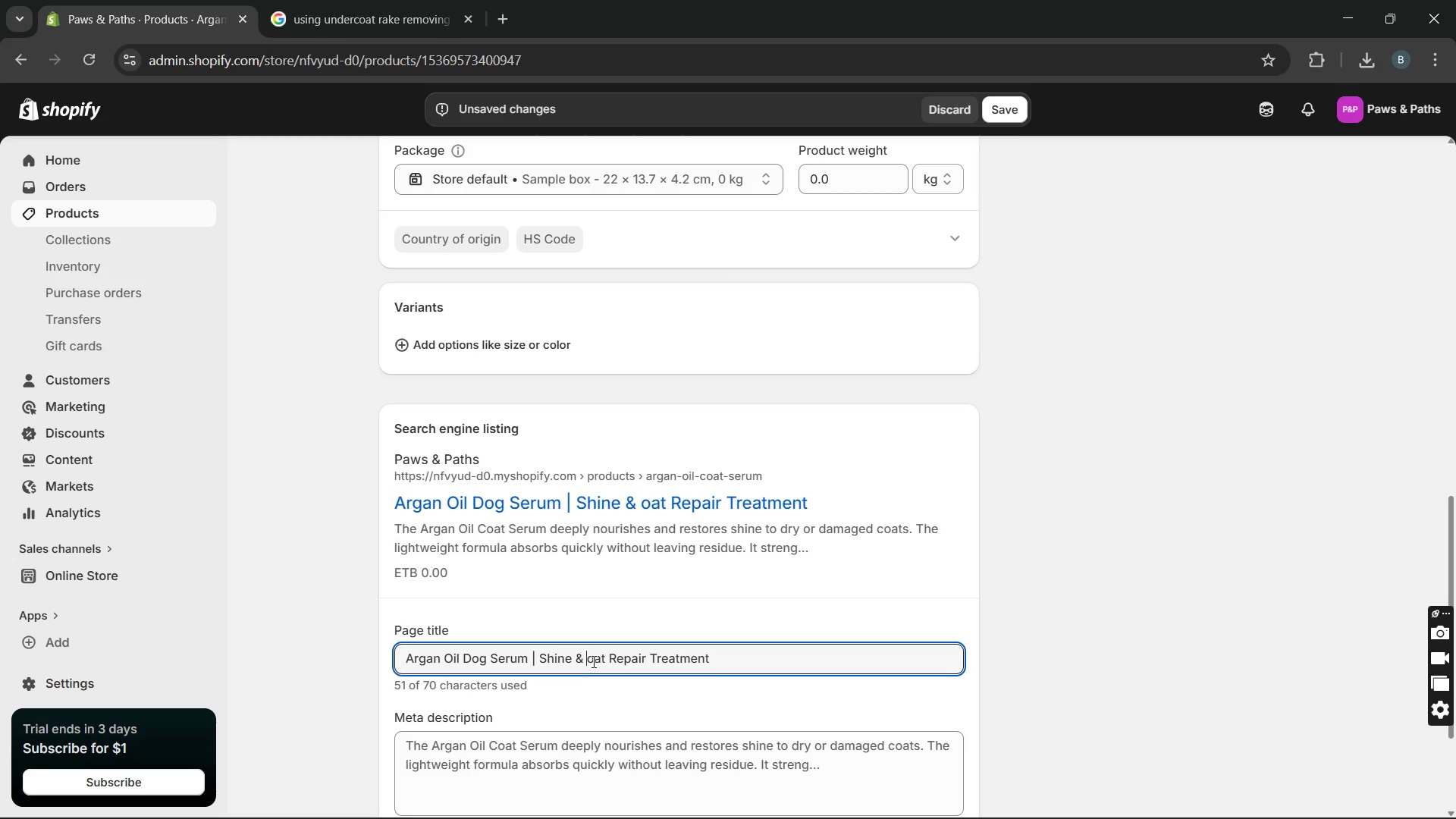 
hold_key(key=CapsLock, duration=0.36)
 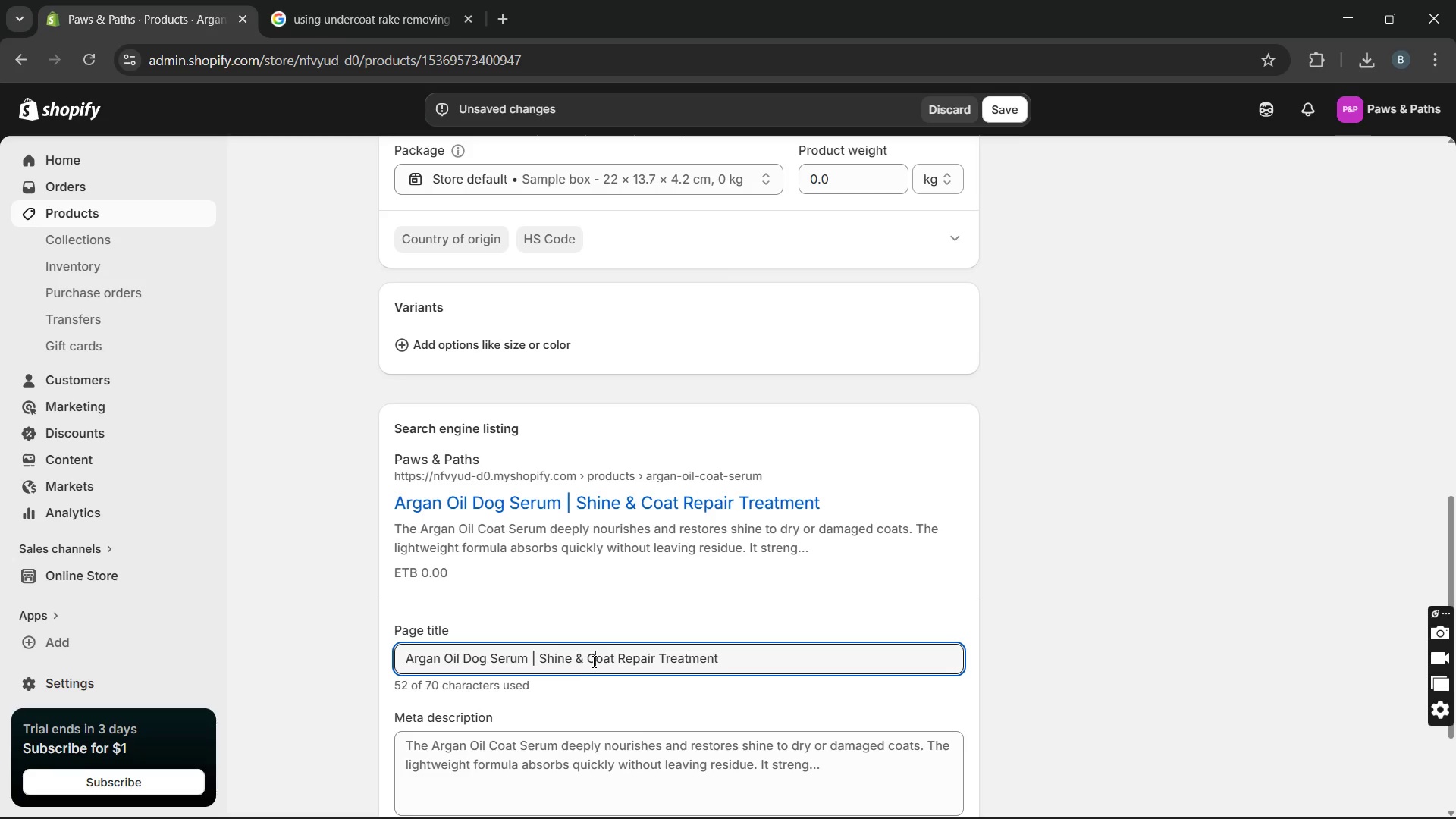 
key(C)
 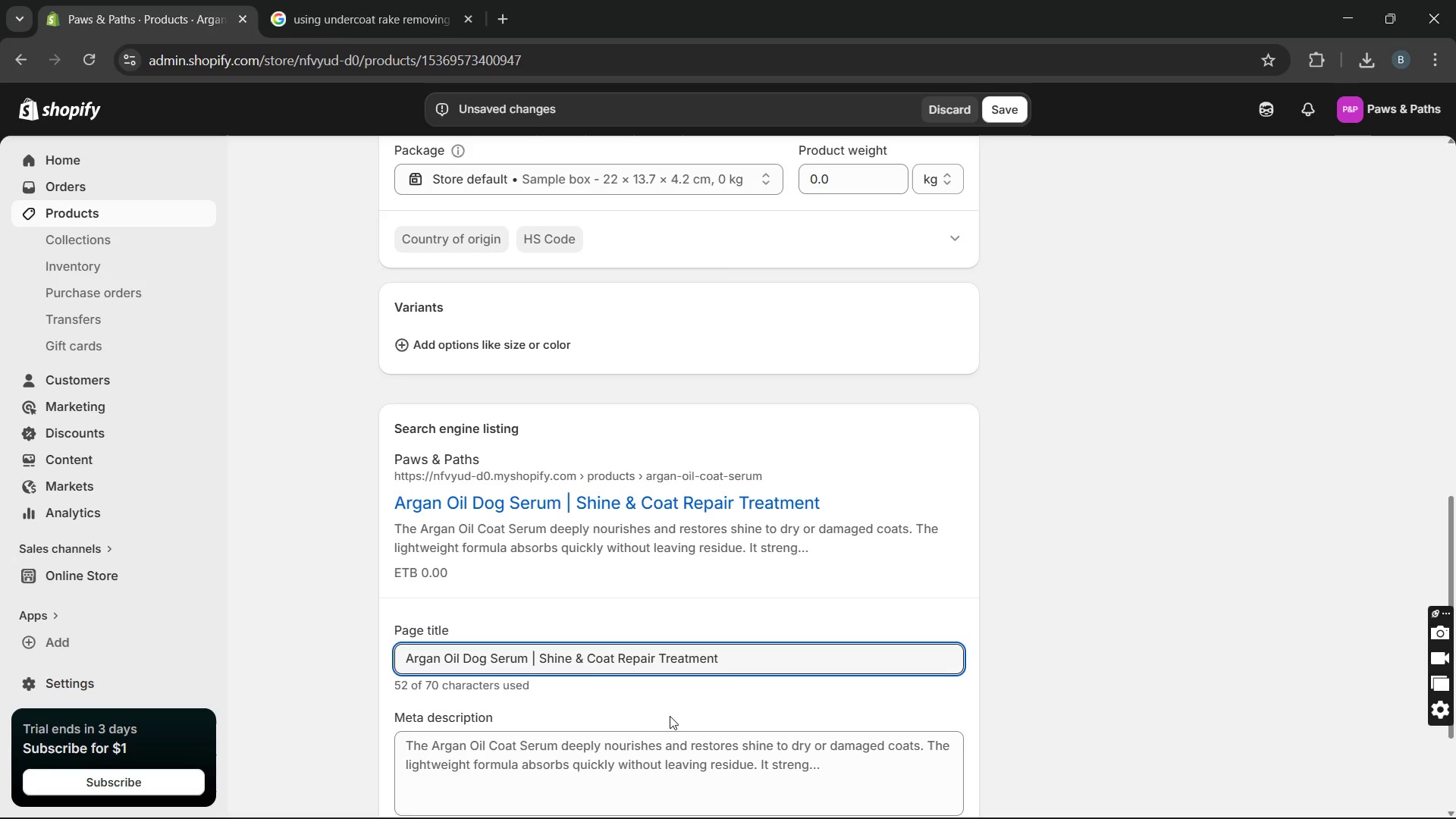 
double_click([656, 726])
 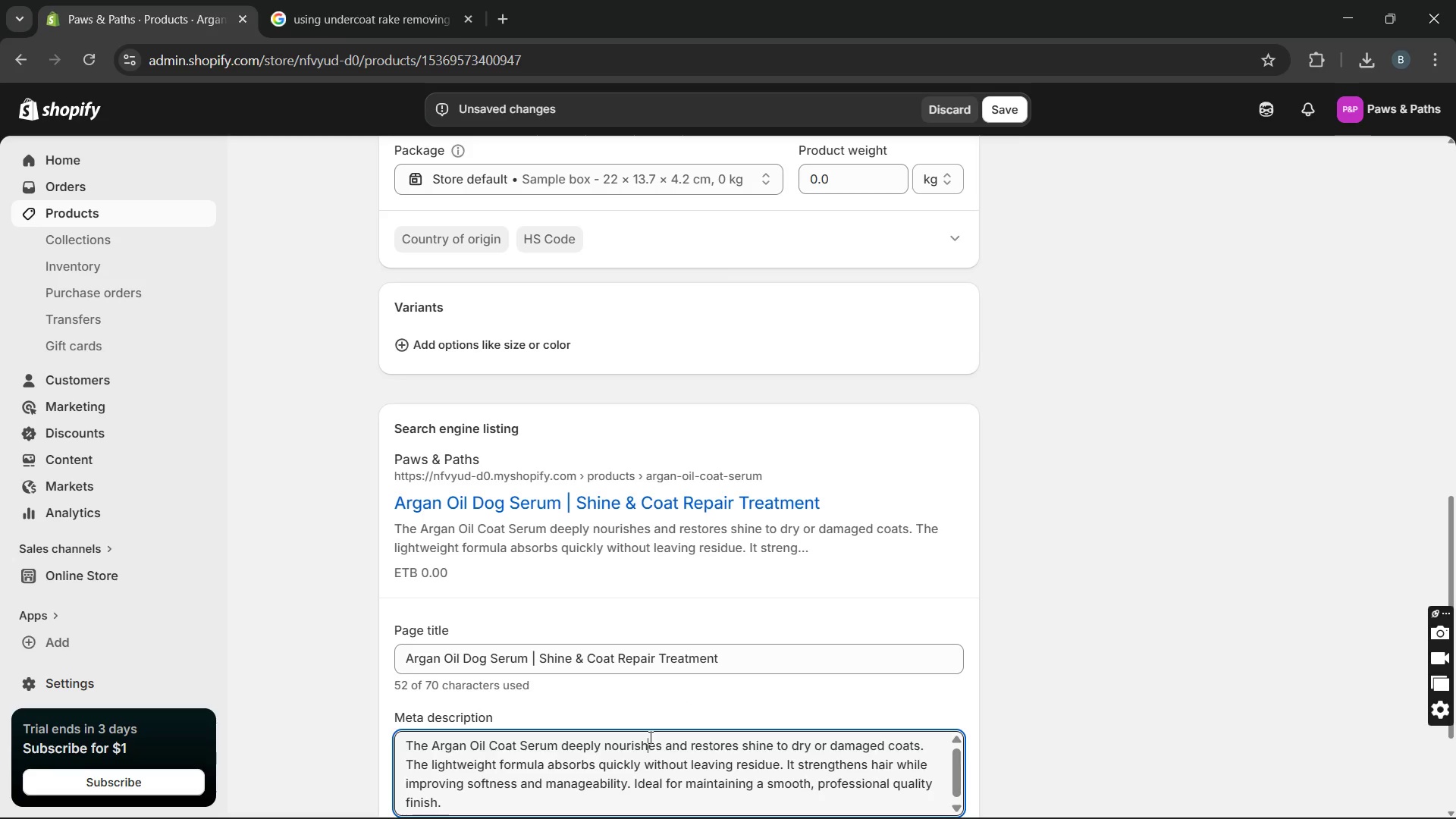 
double_click([649, 737])
 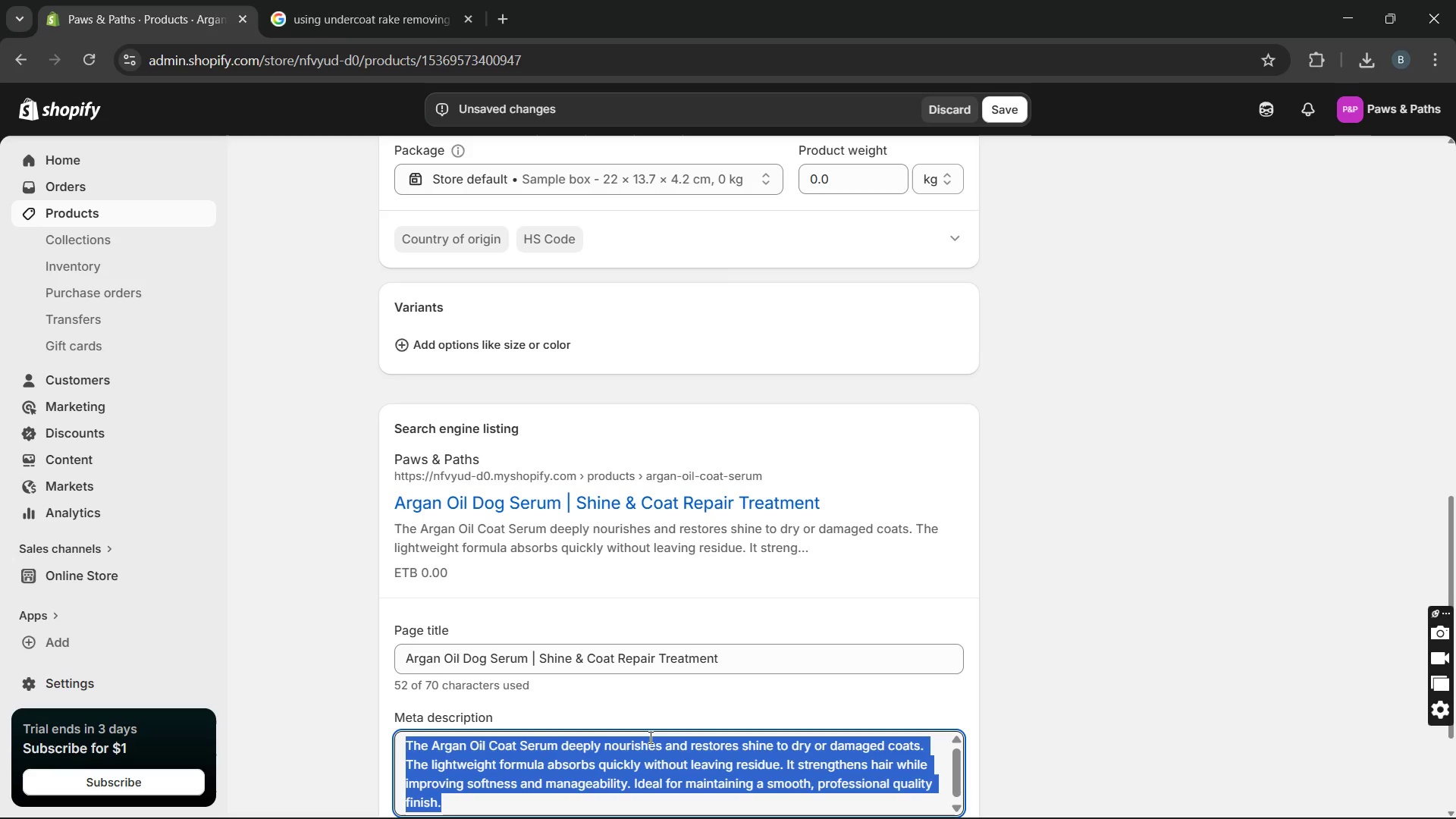 
triple_click([649, 737])
 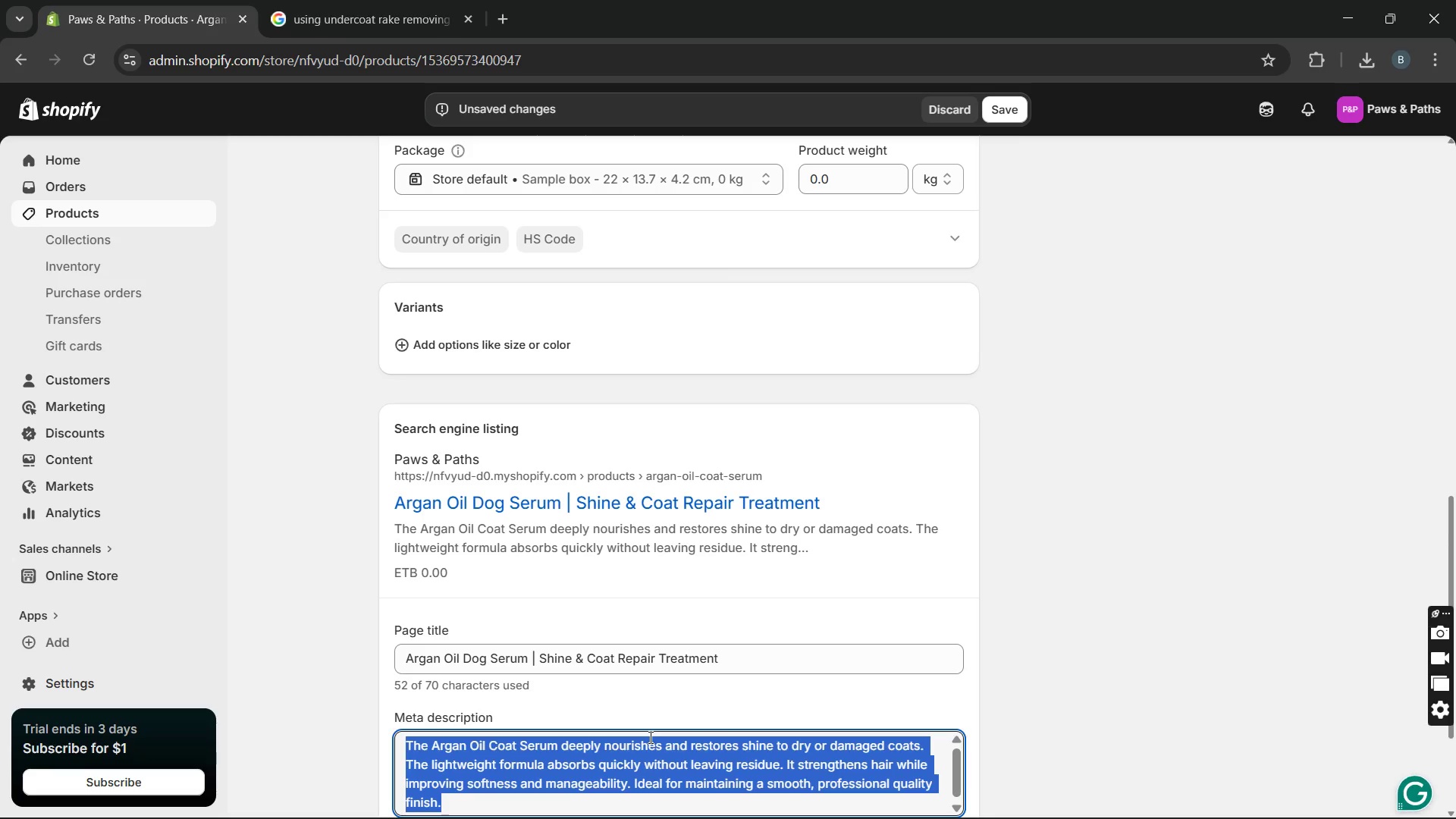 
type(Restore )
 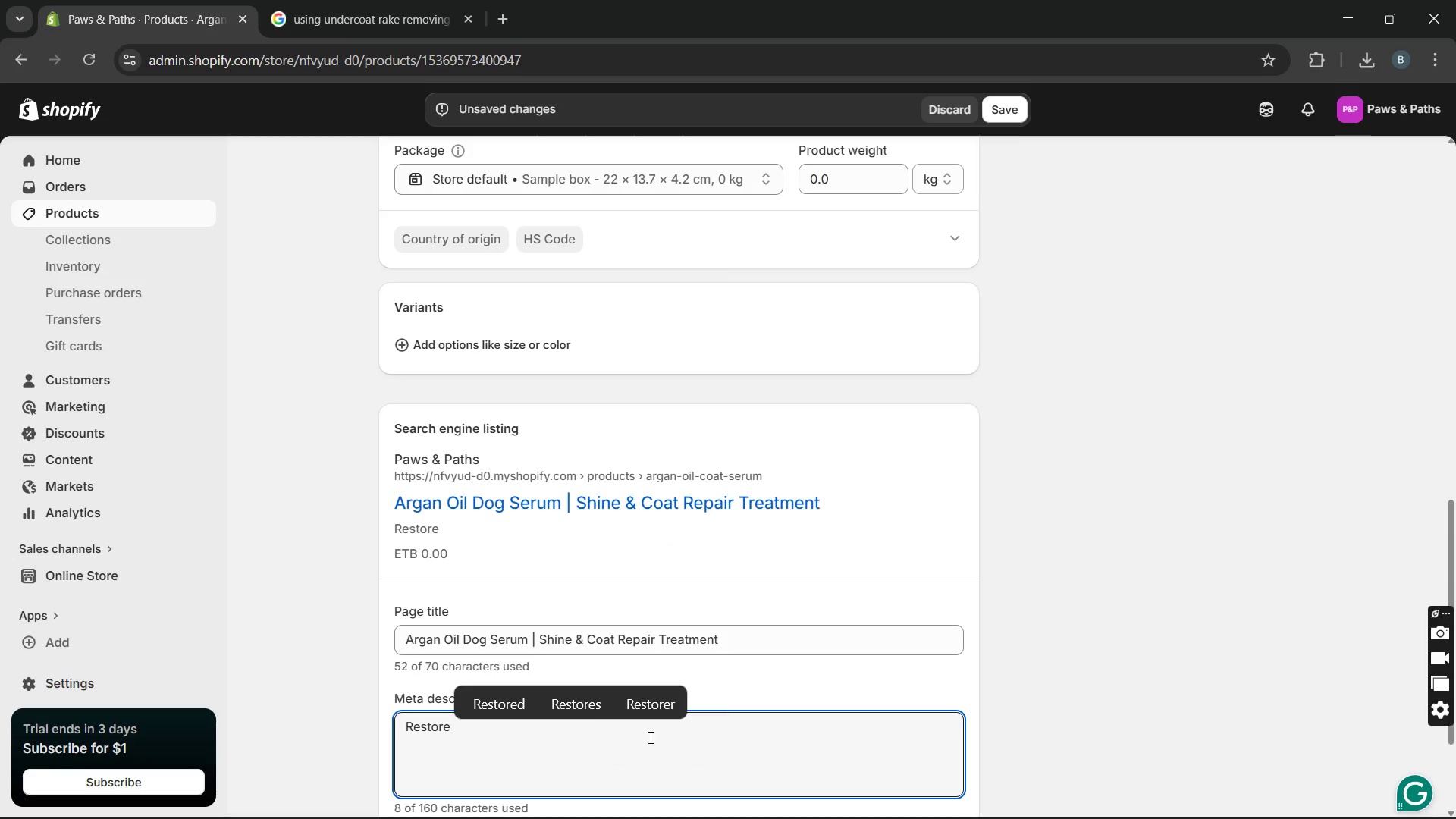 
wait(5.5)
 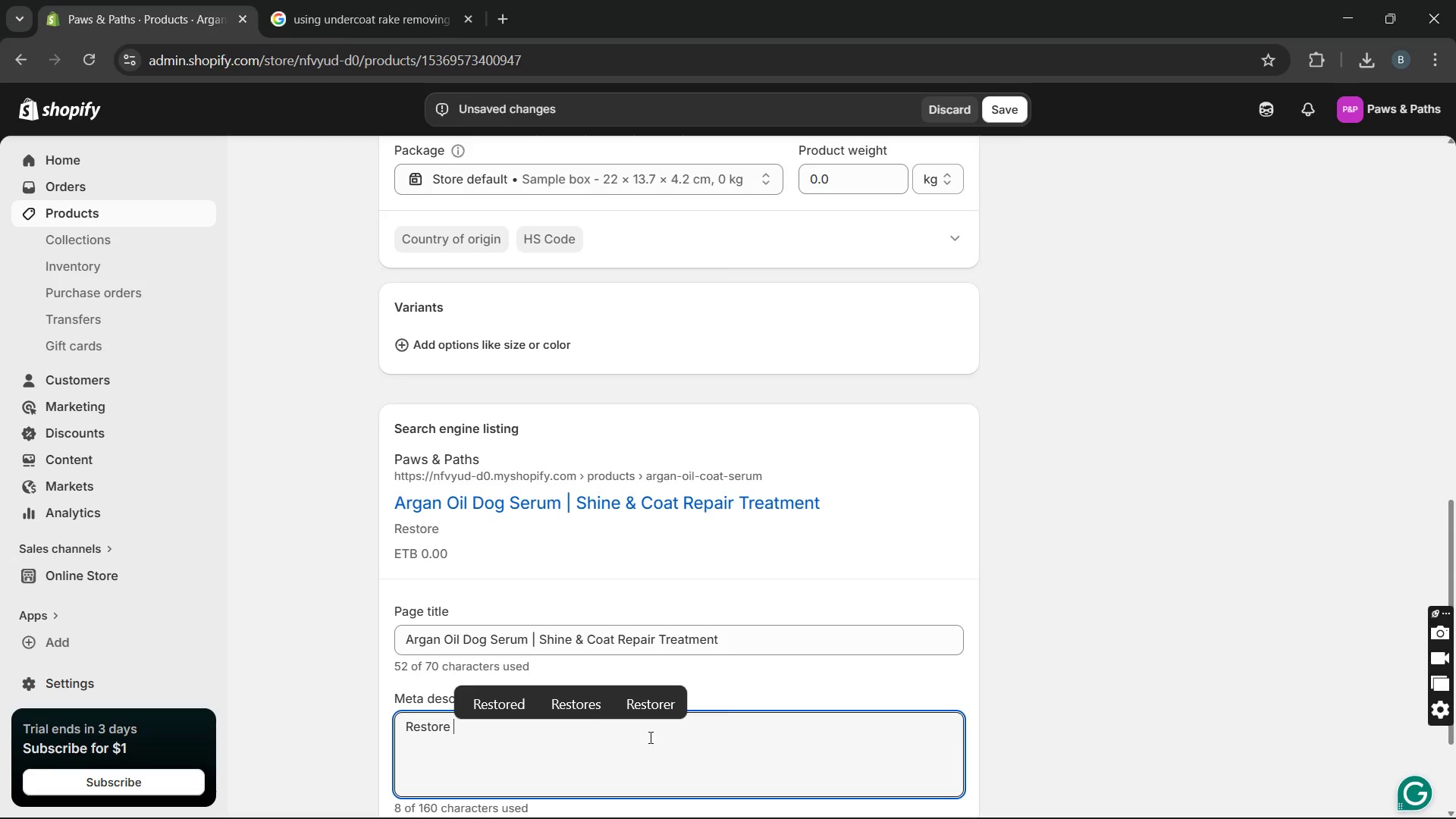 
type(shine and softness with argan oil )
 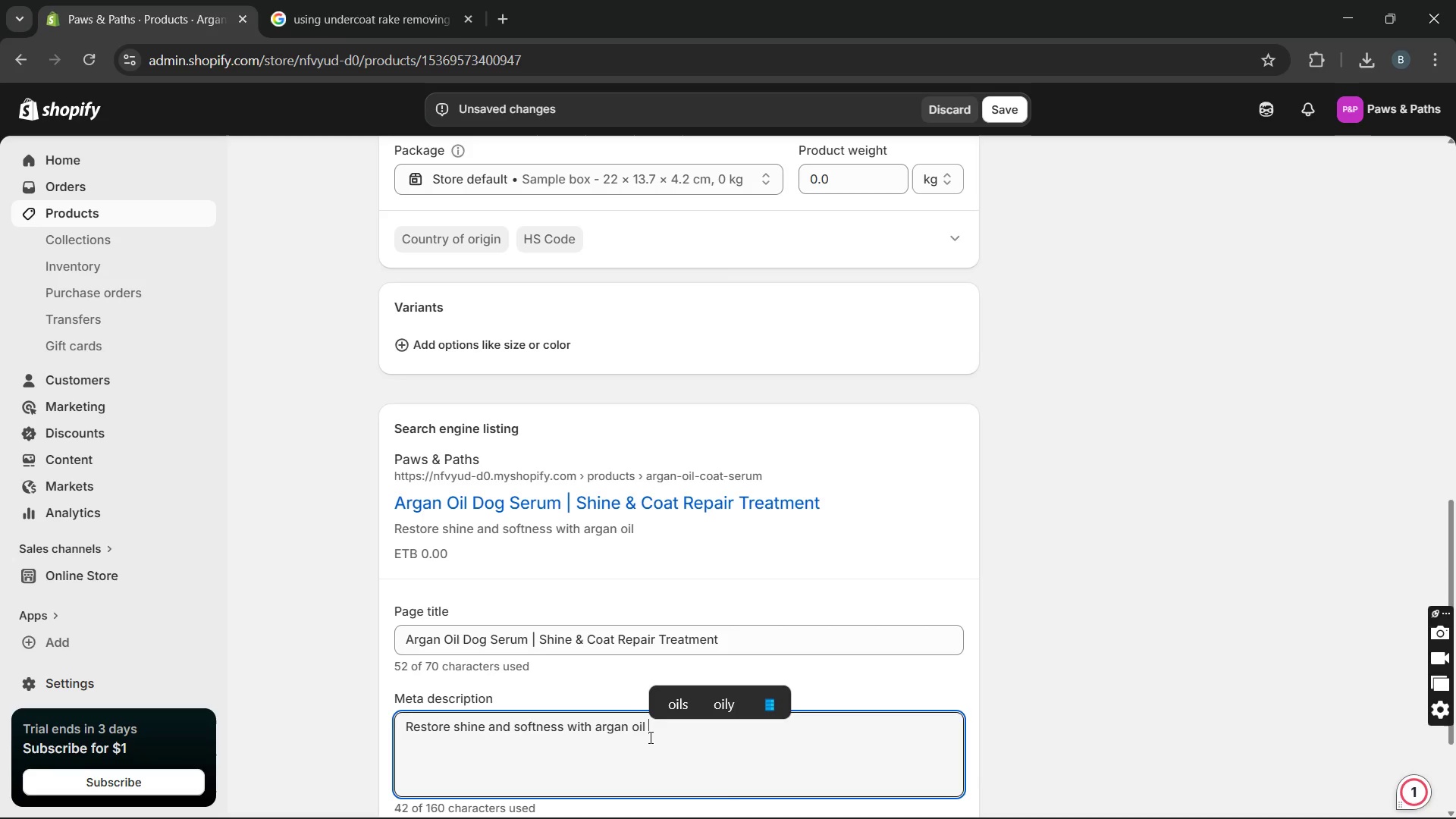 
type(serum for professional)
 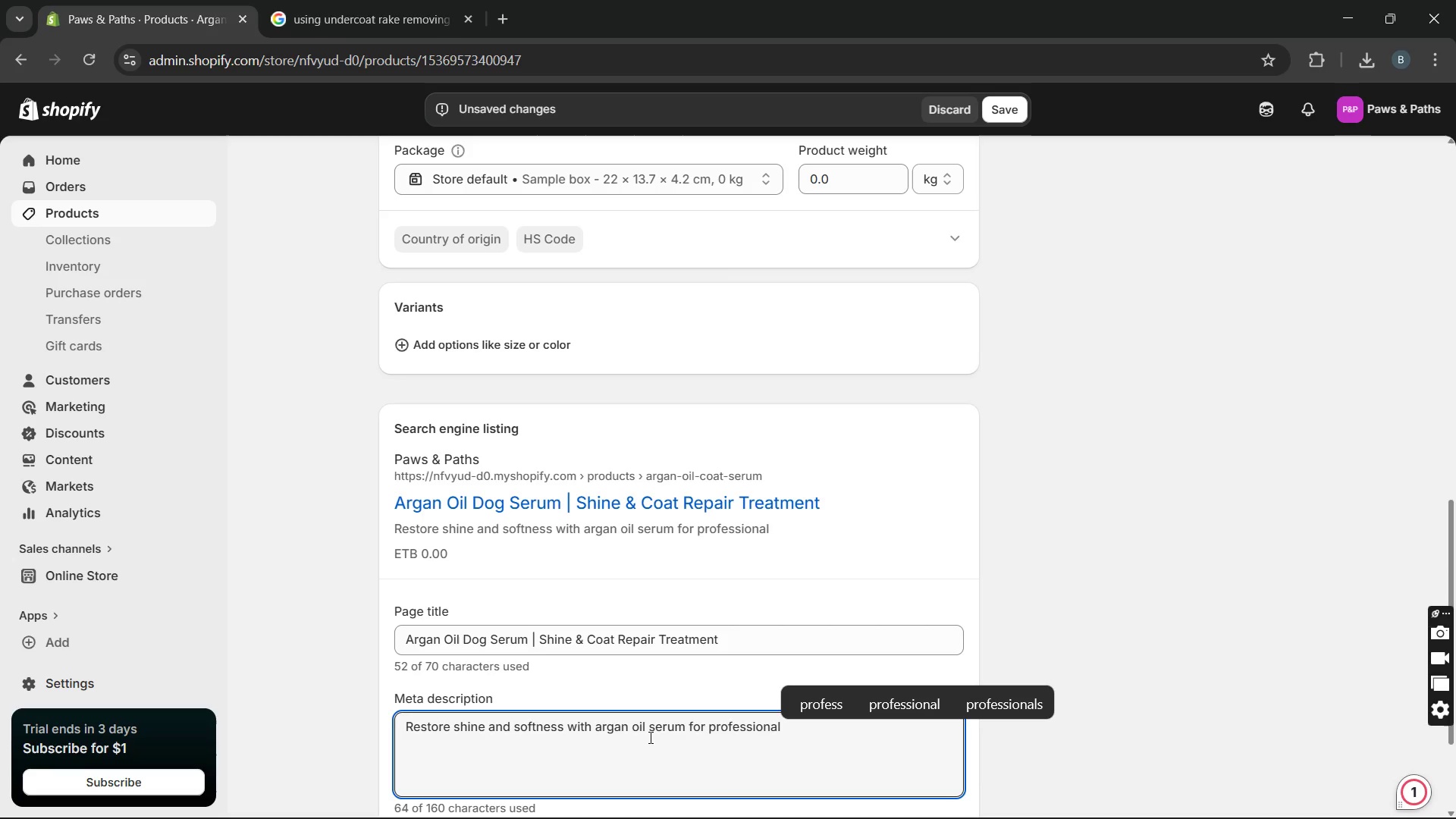 
type( coat care. Buynow)
 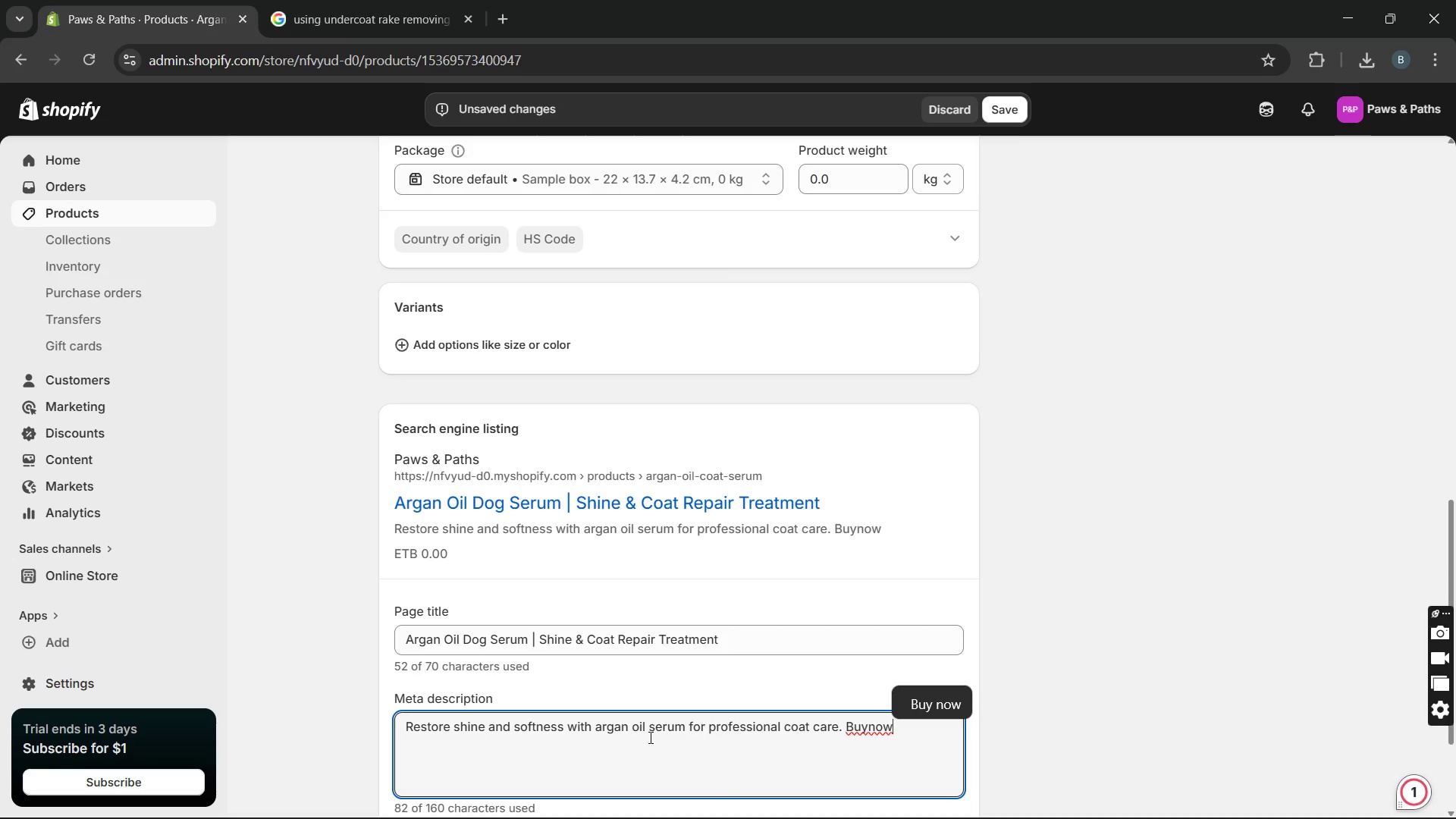 
key(ArrowLeft)
 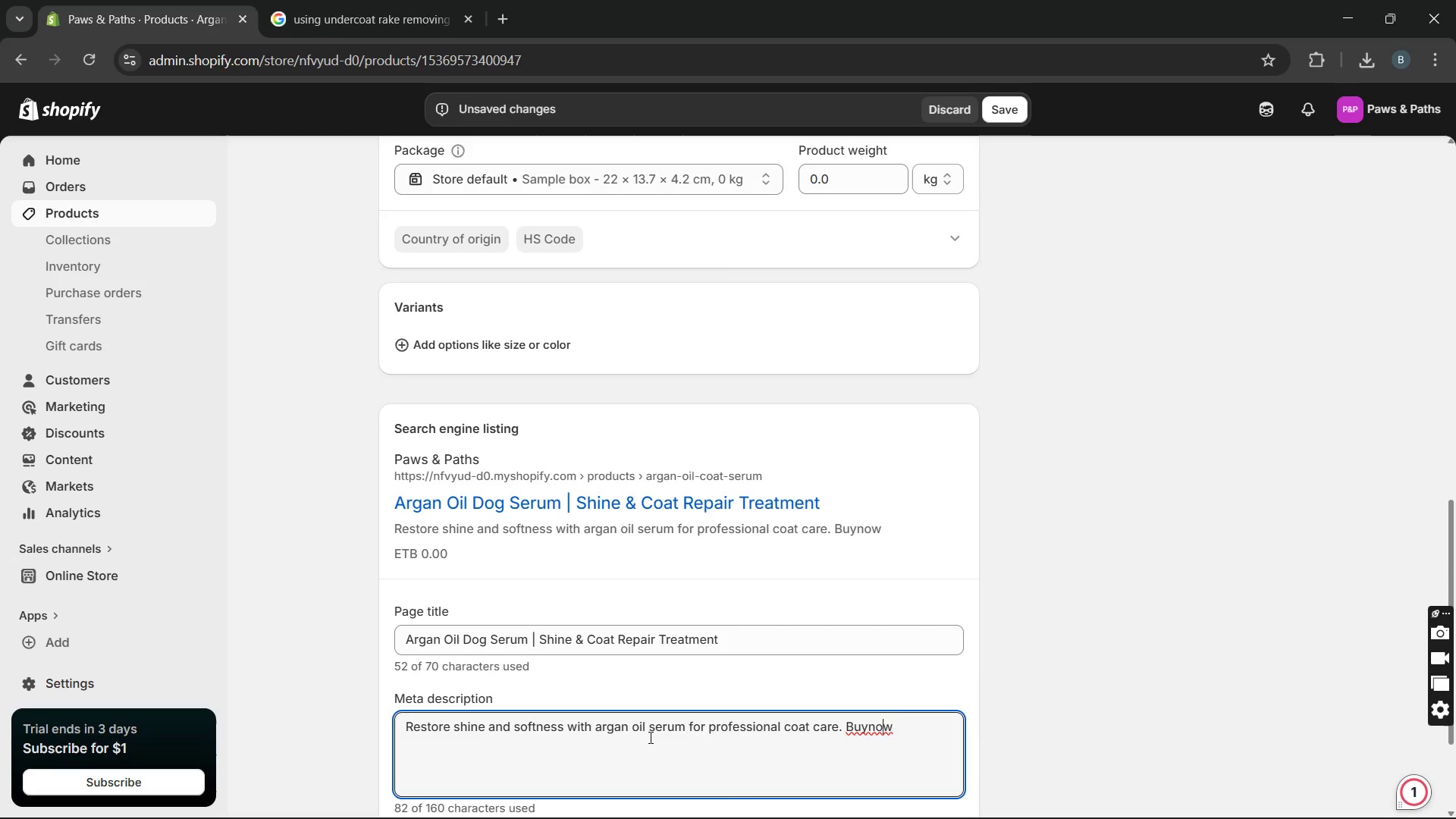 
key(ArrowLeft)
 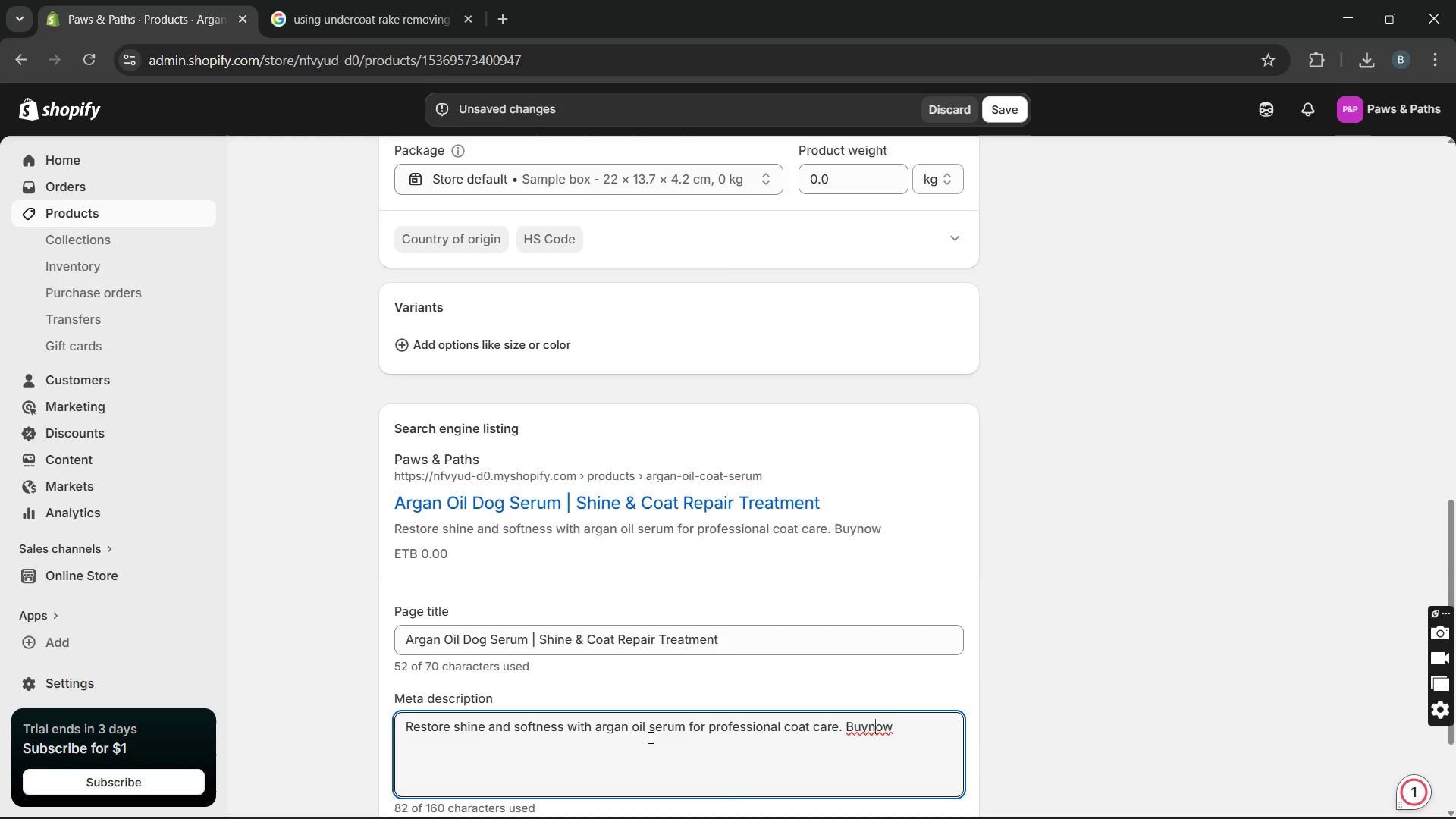 
key(ArrowLeft)
 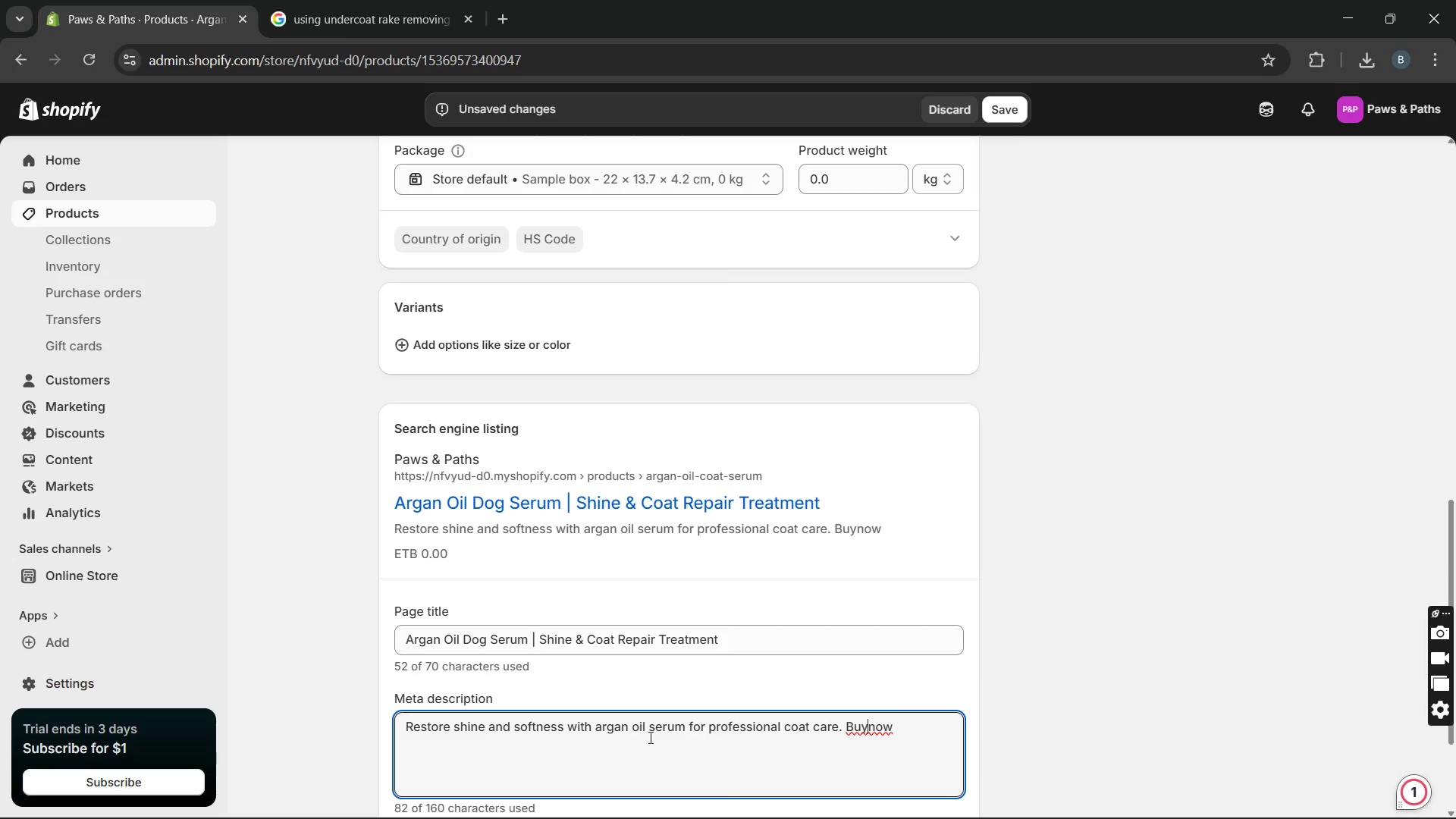 
key(Space)
 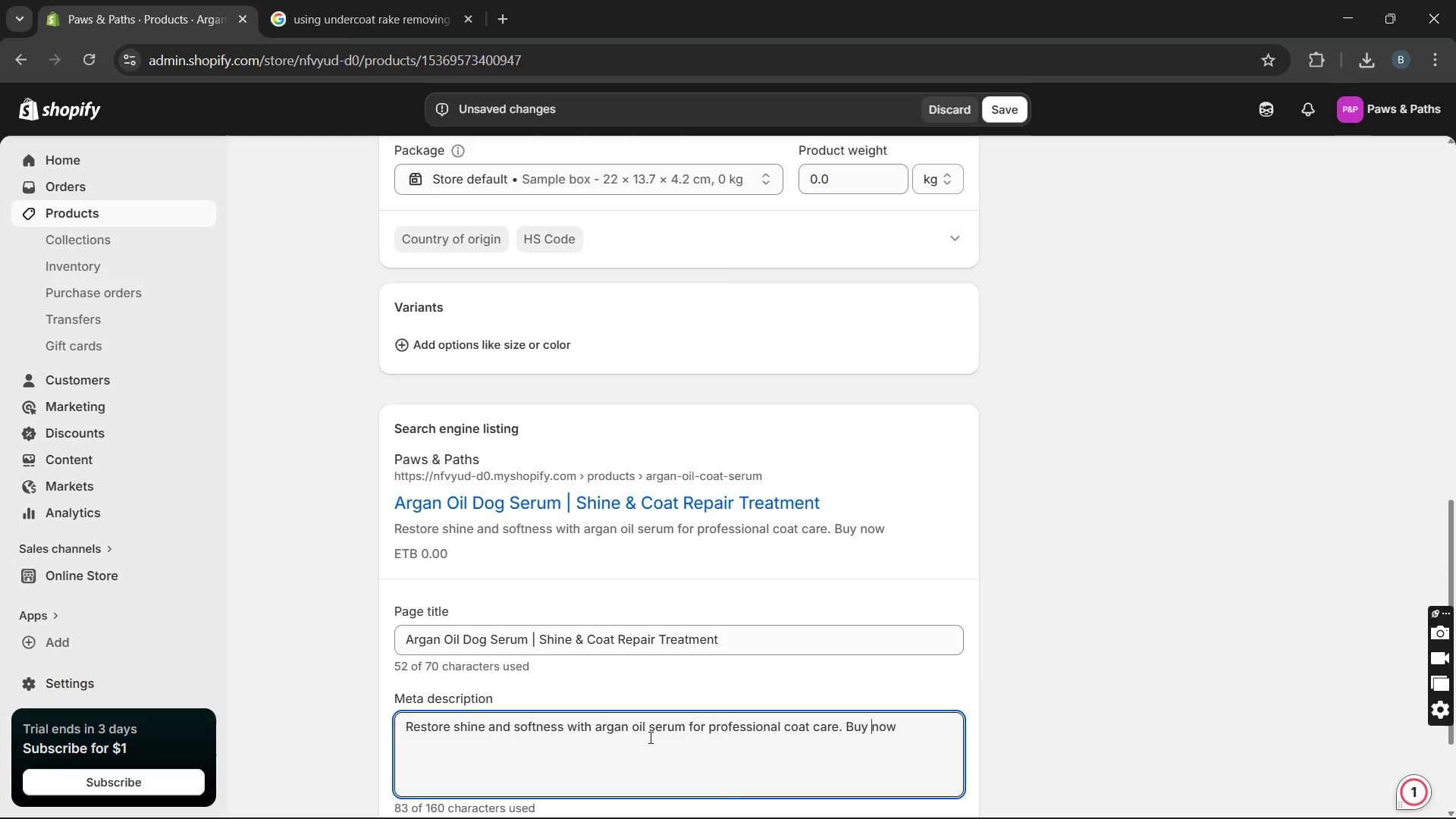 
key(ArrowRight)
 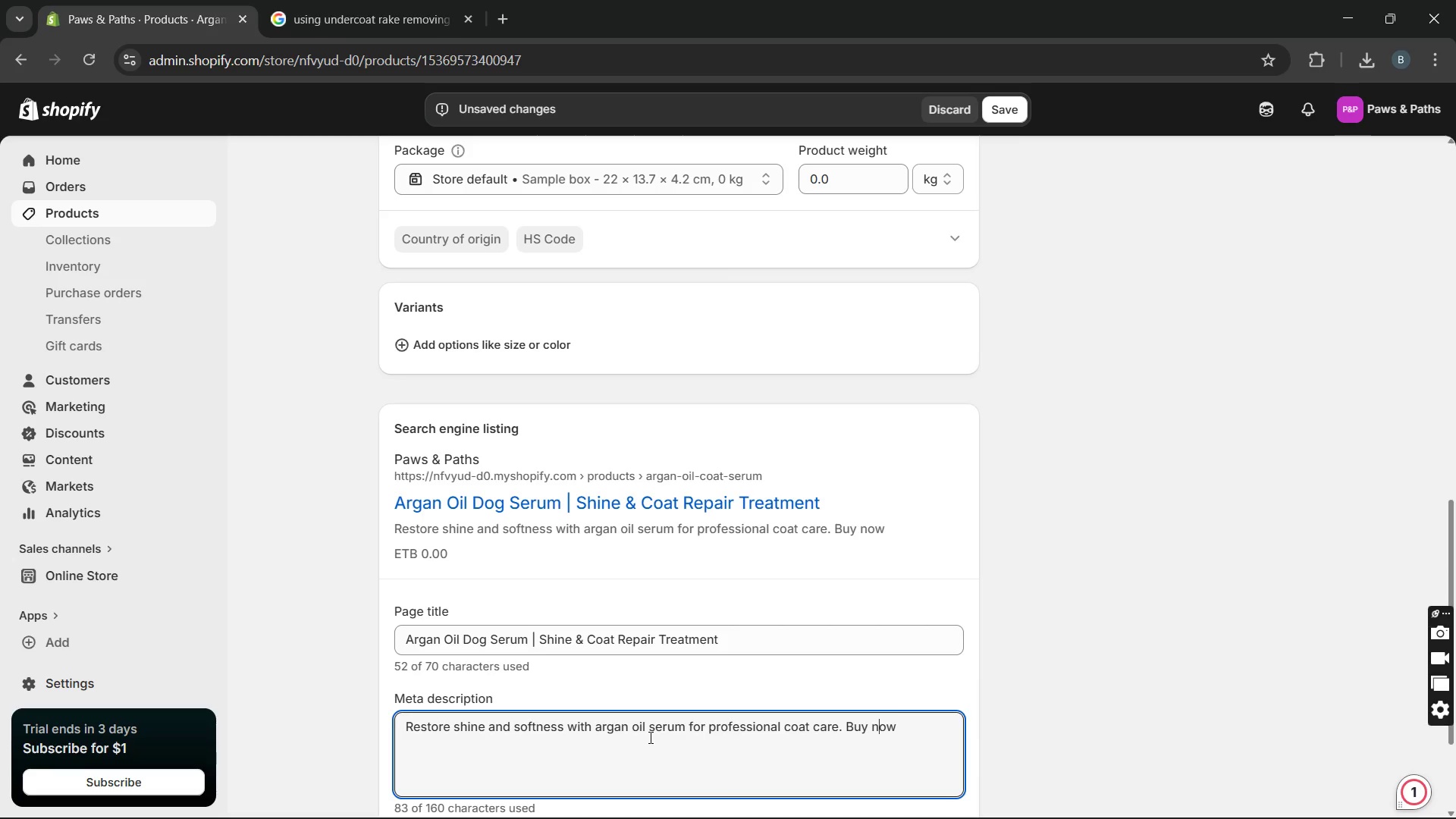 
key(ArrowRight)
 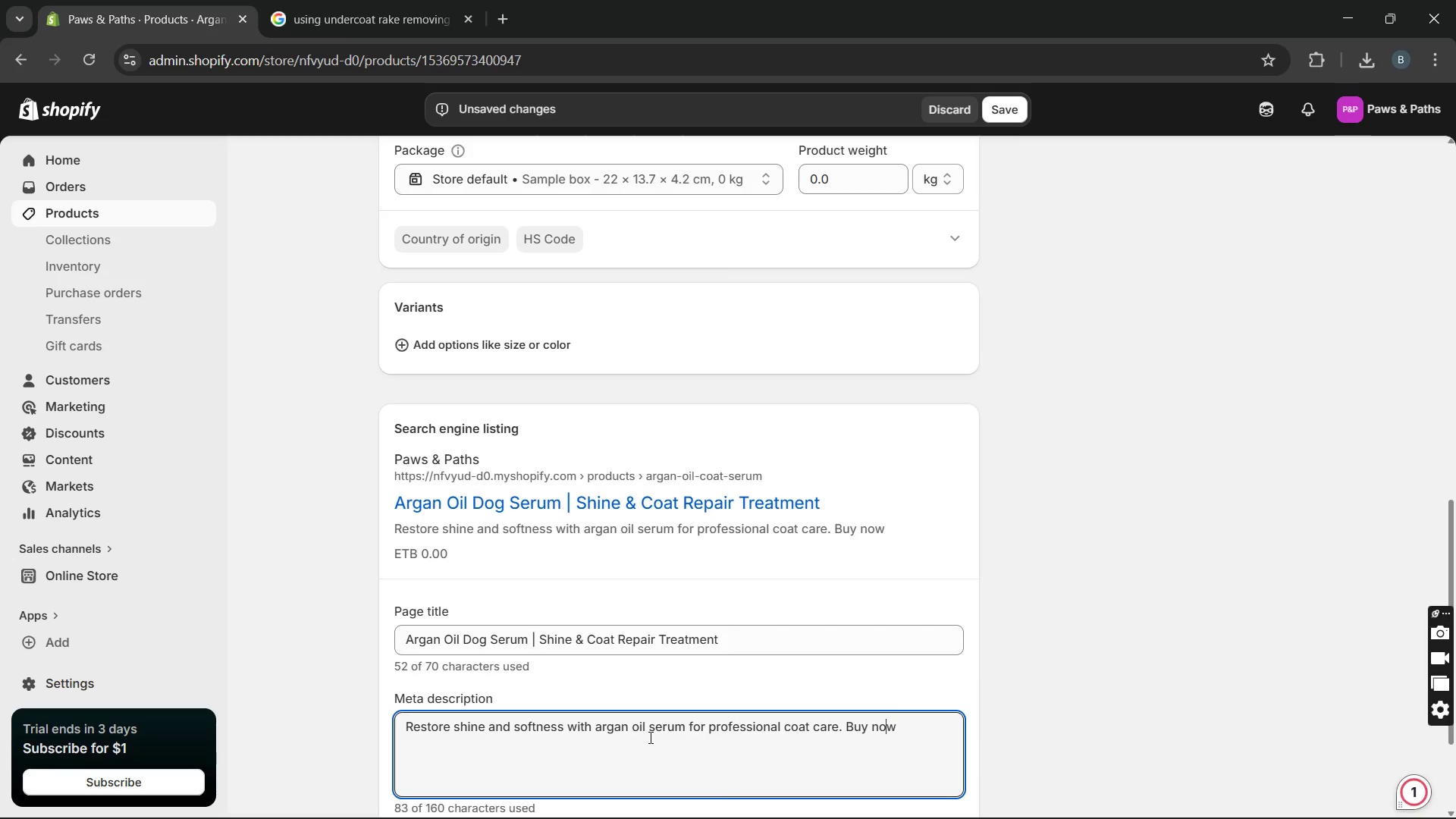 
key(ArrowRight)
 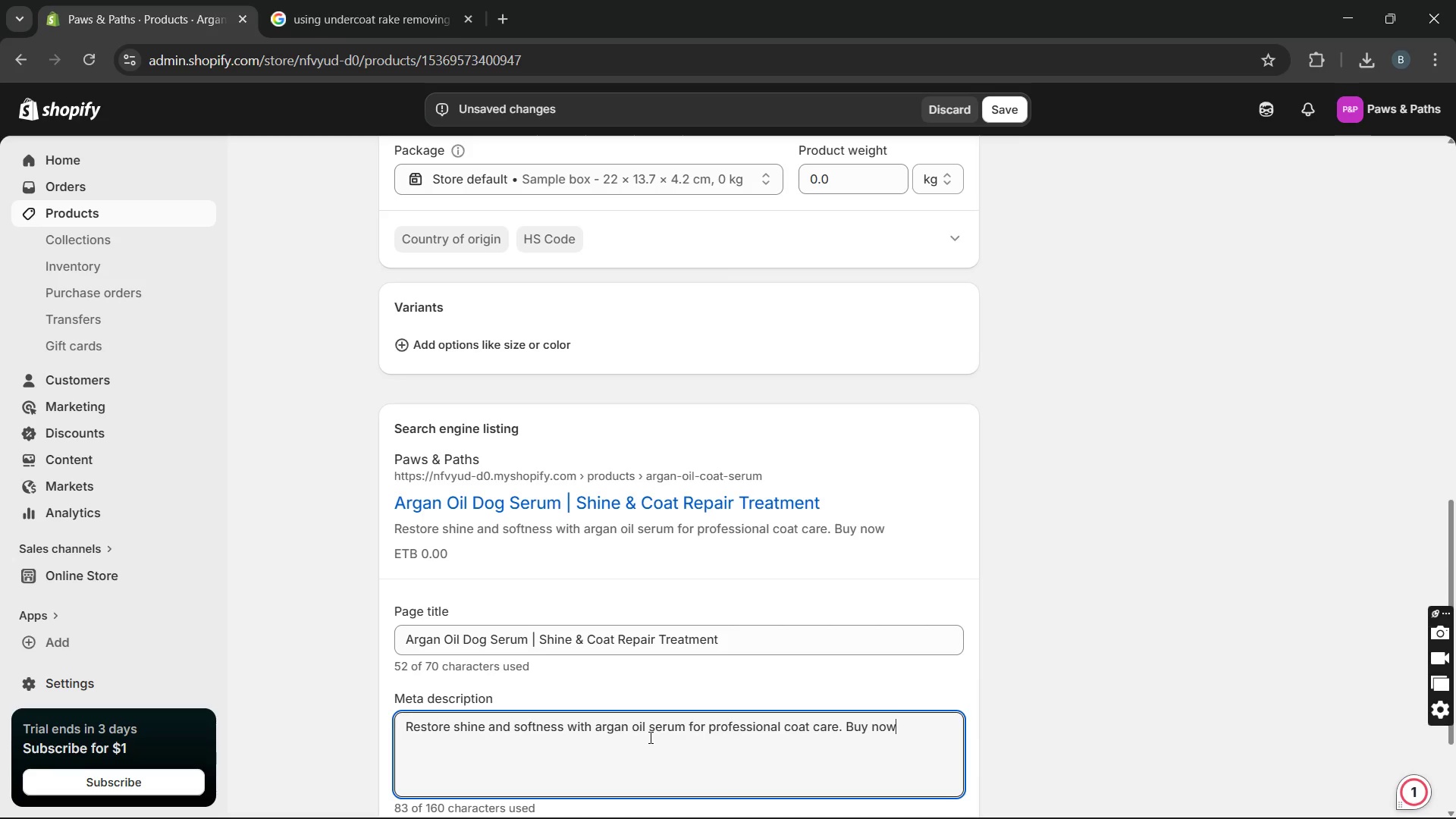 
key(ArrowRight)
 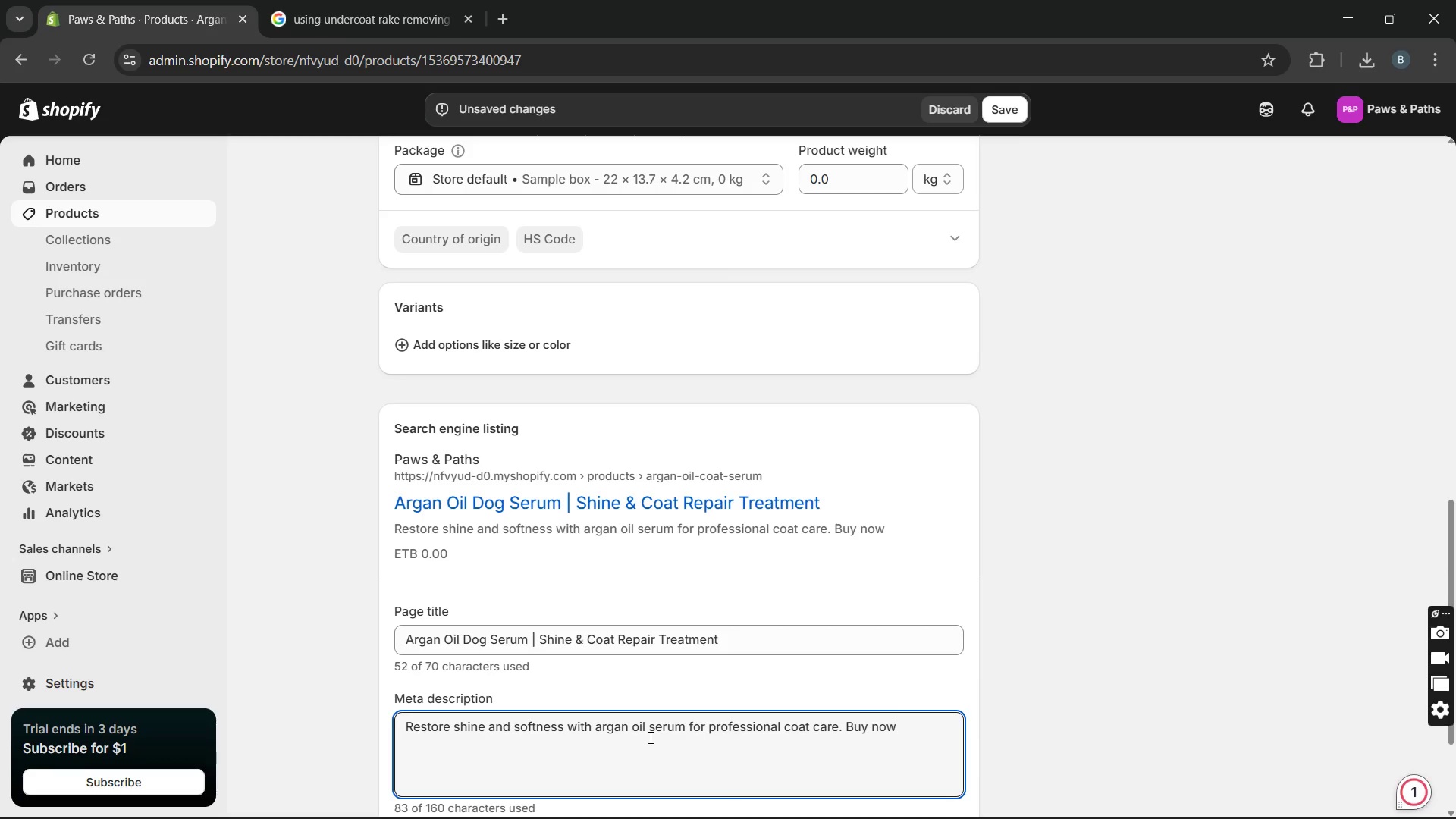 
key(Period)
 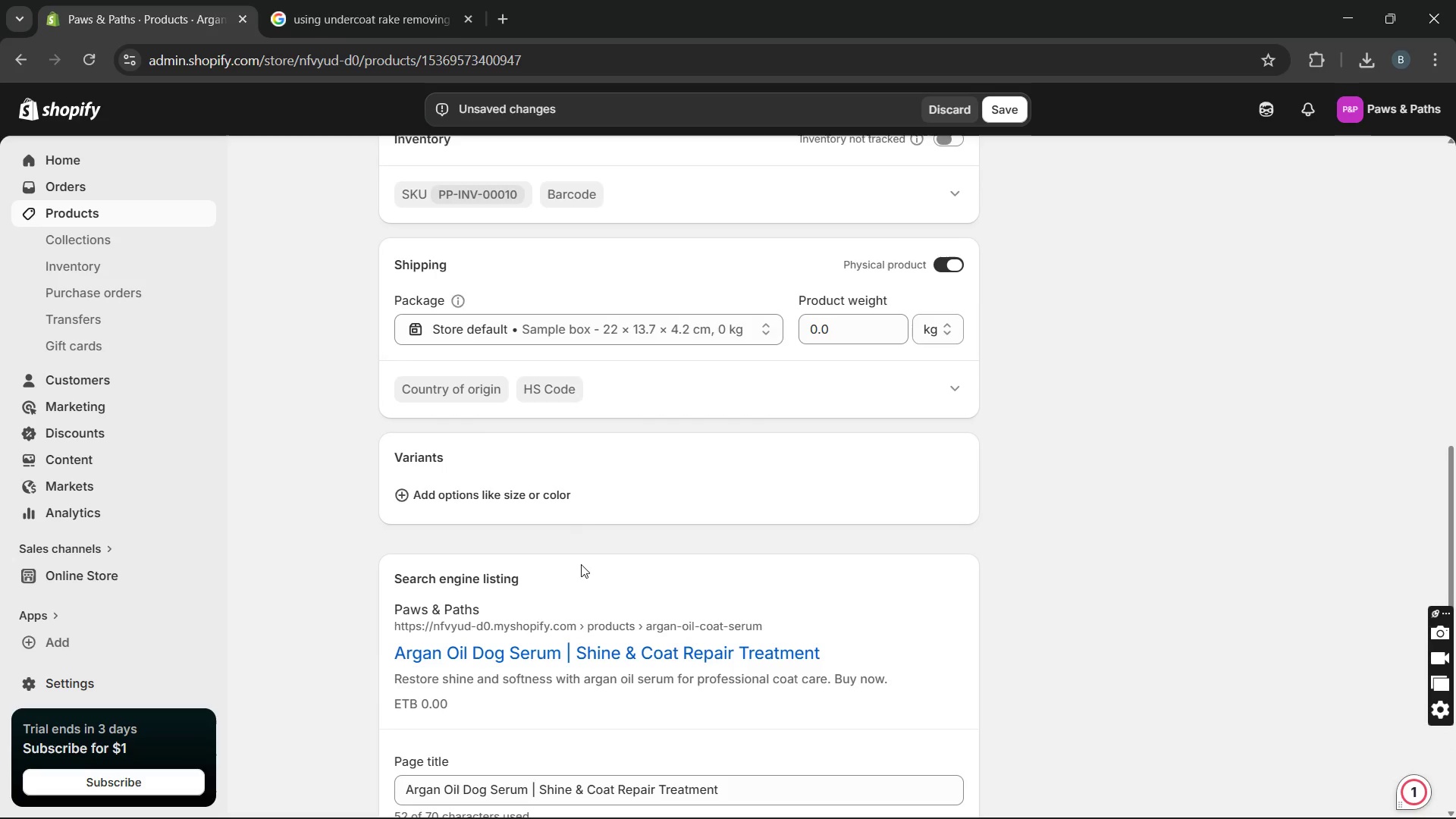 
wait(6.02)
 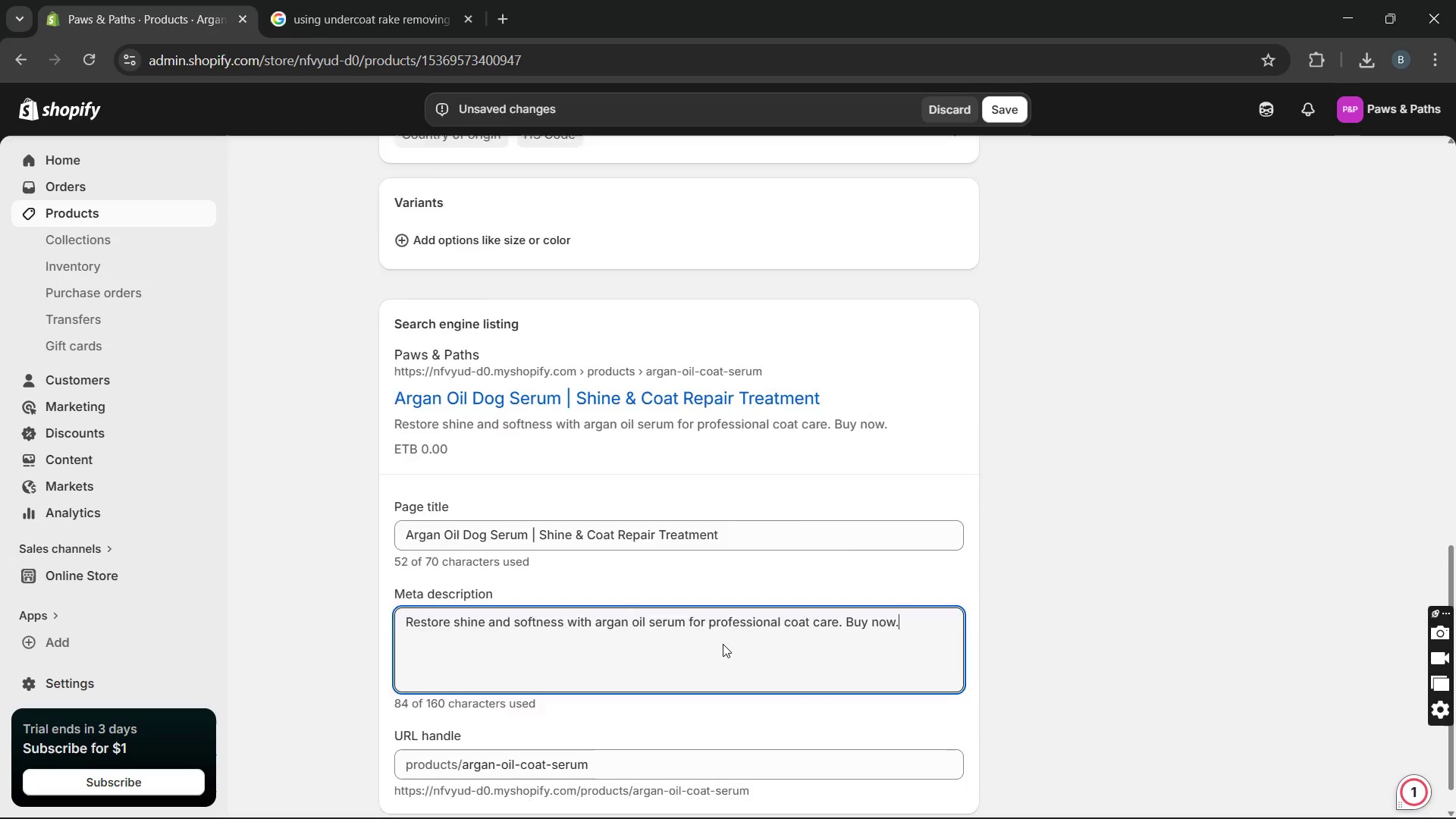 
left_click([551, 485])
 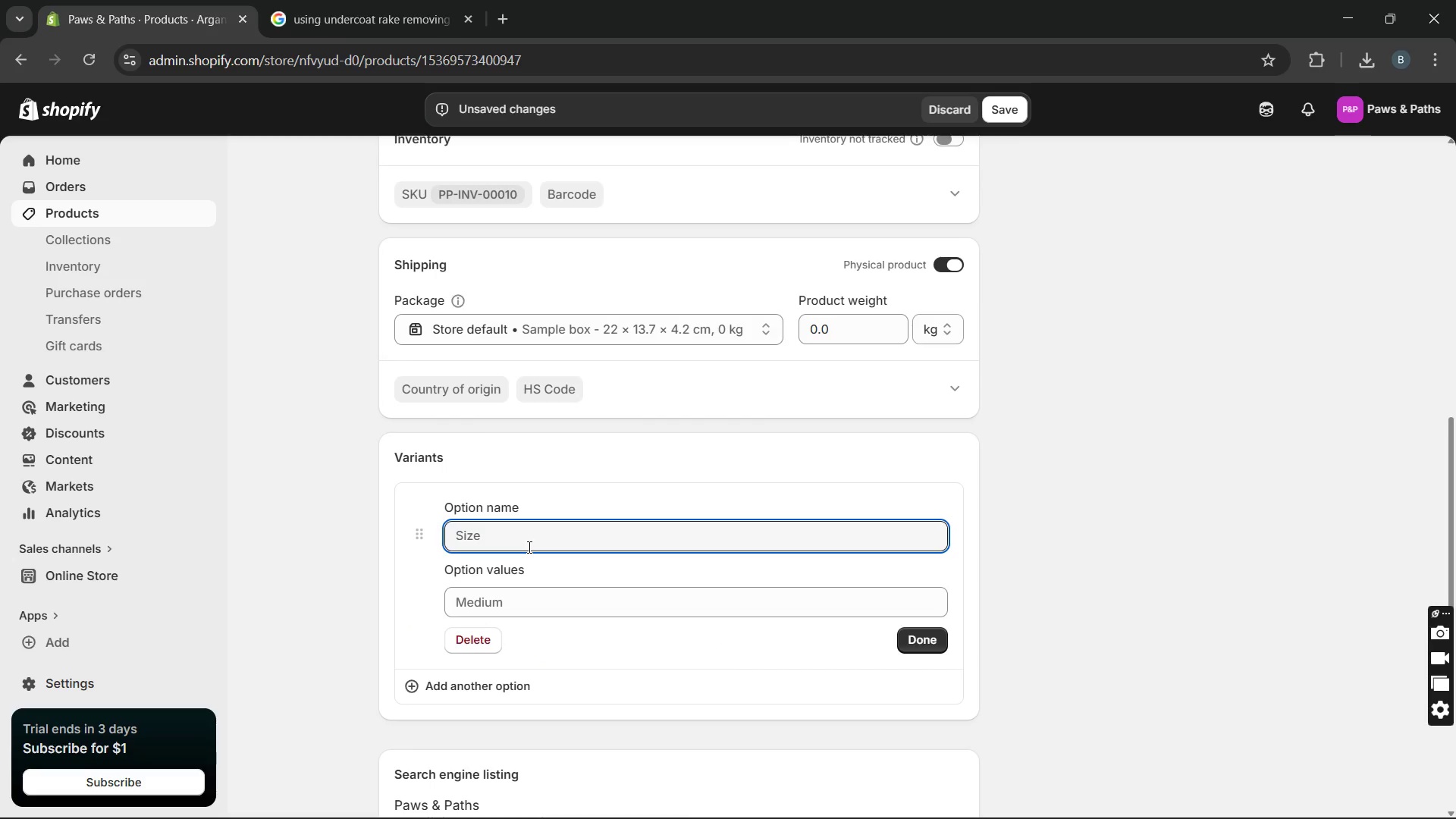 
type(Grooming Type)
 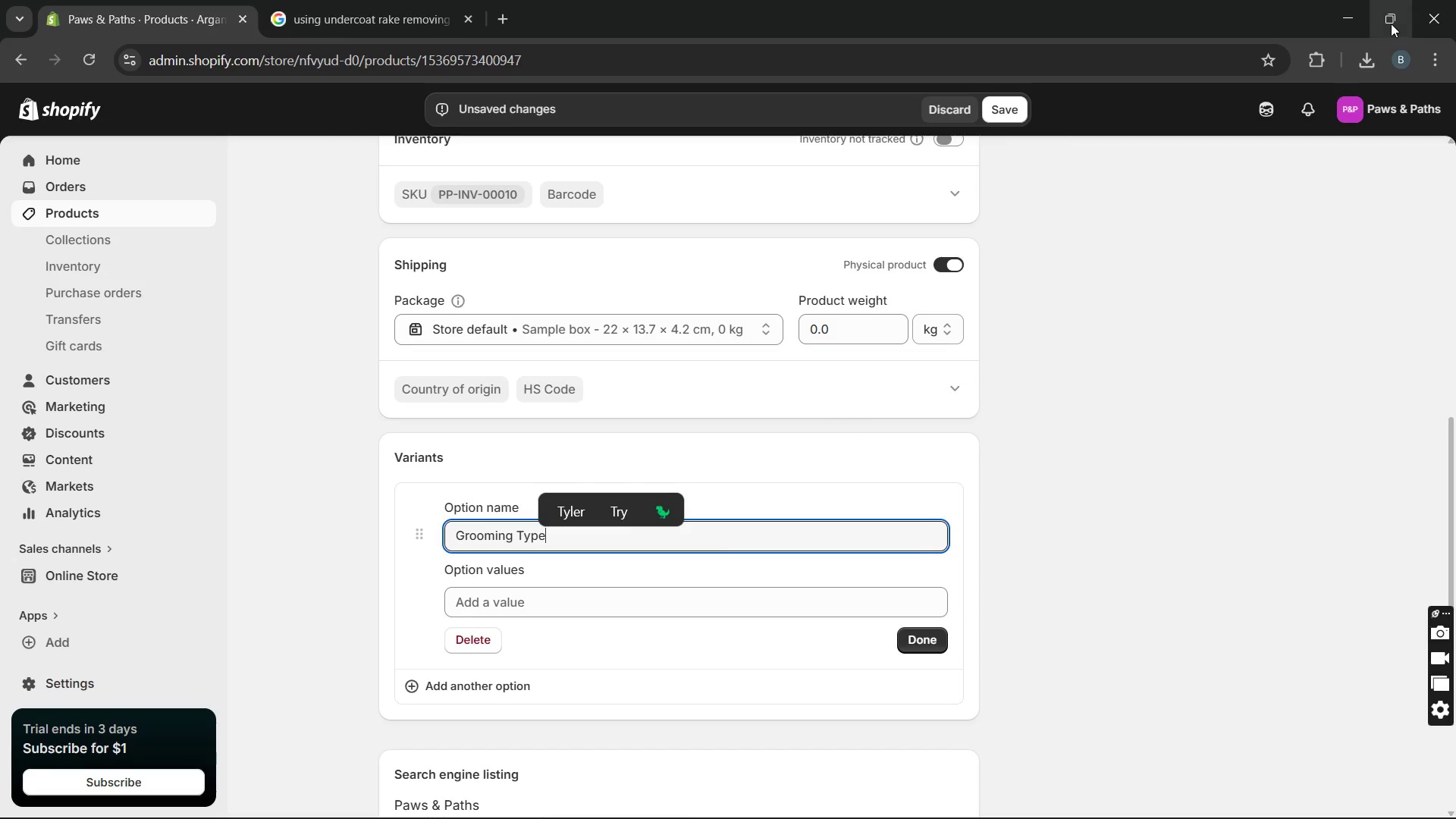 
left_click([1395, 24])
 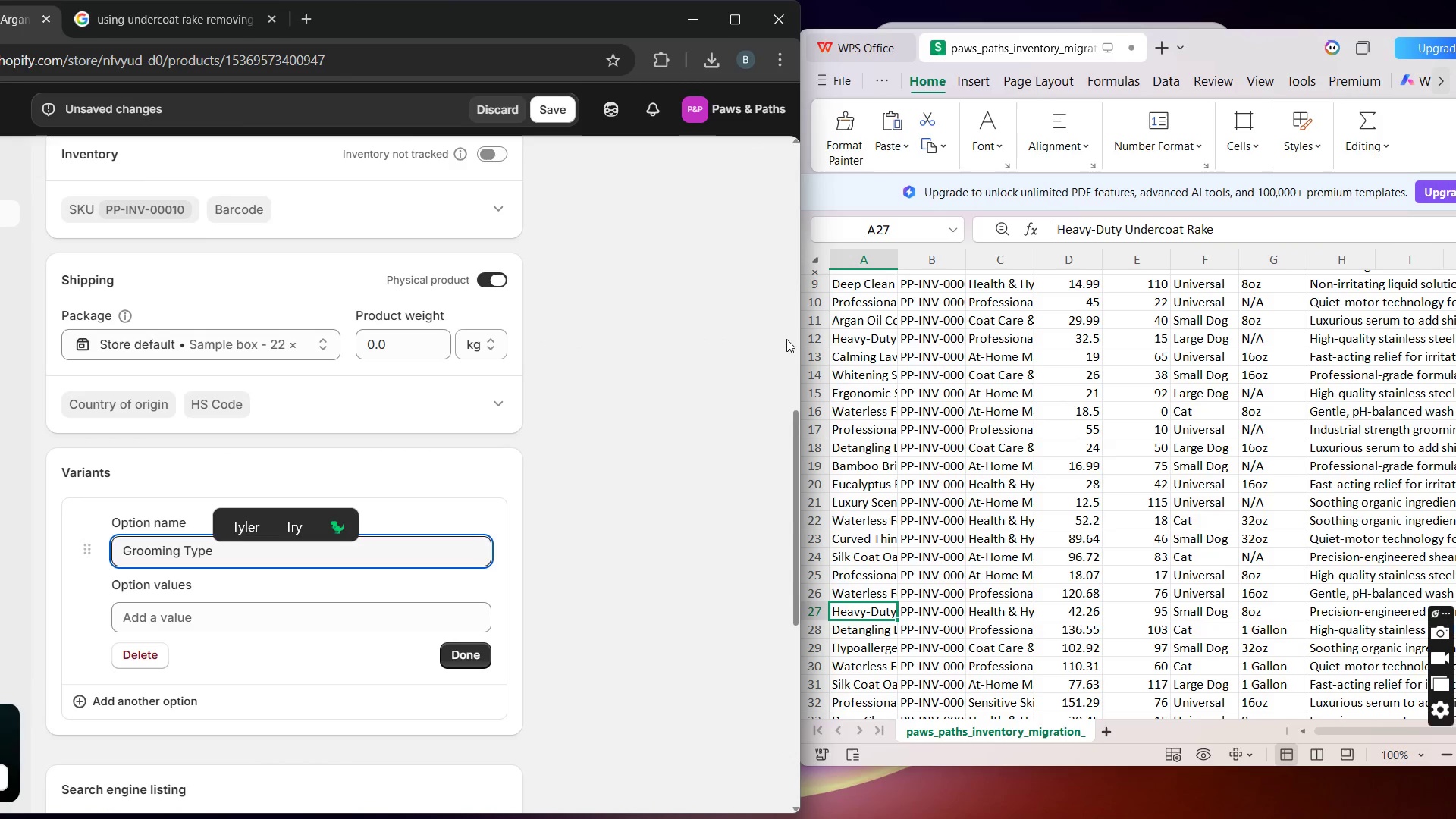 
wait(8.53)
 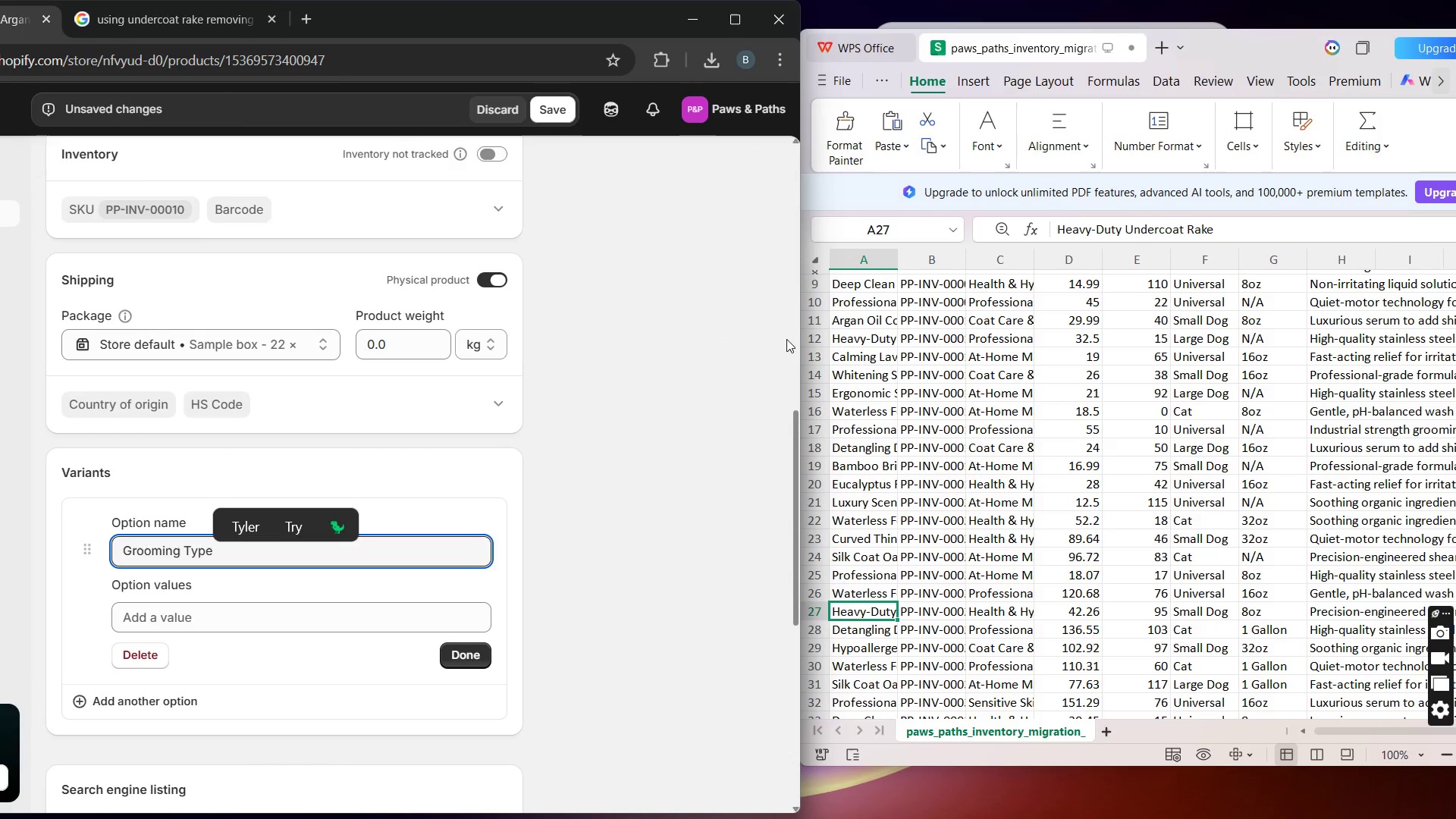 
left_click([372, 336])
 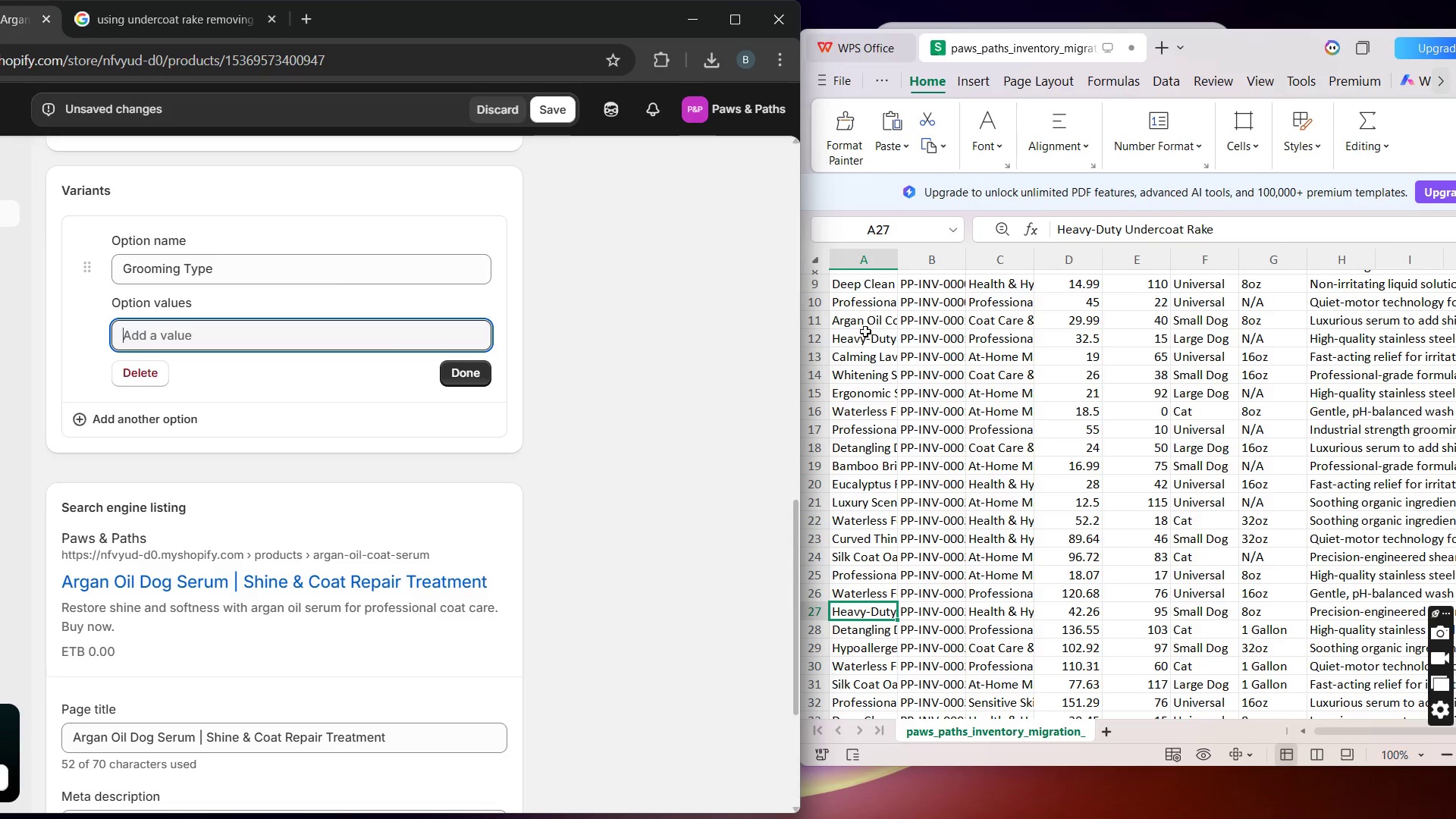 
left_click([869, 320])
 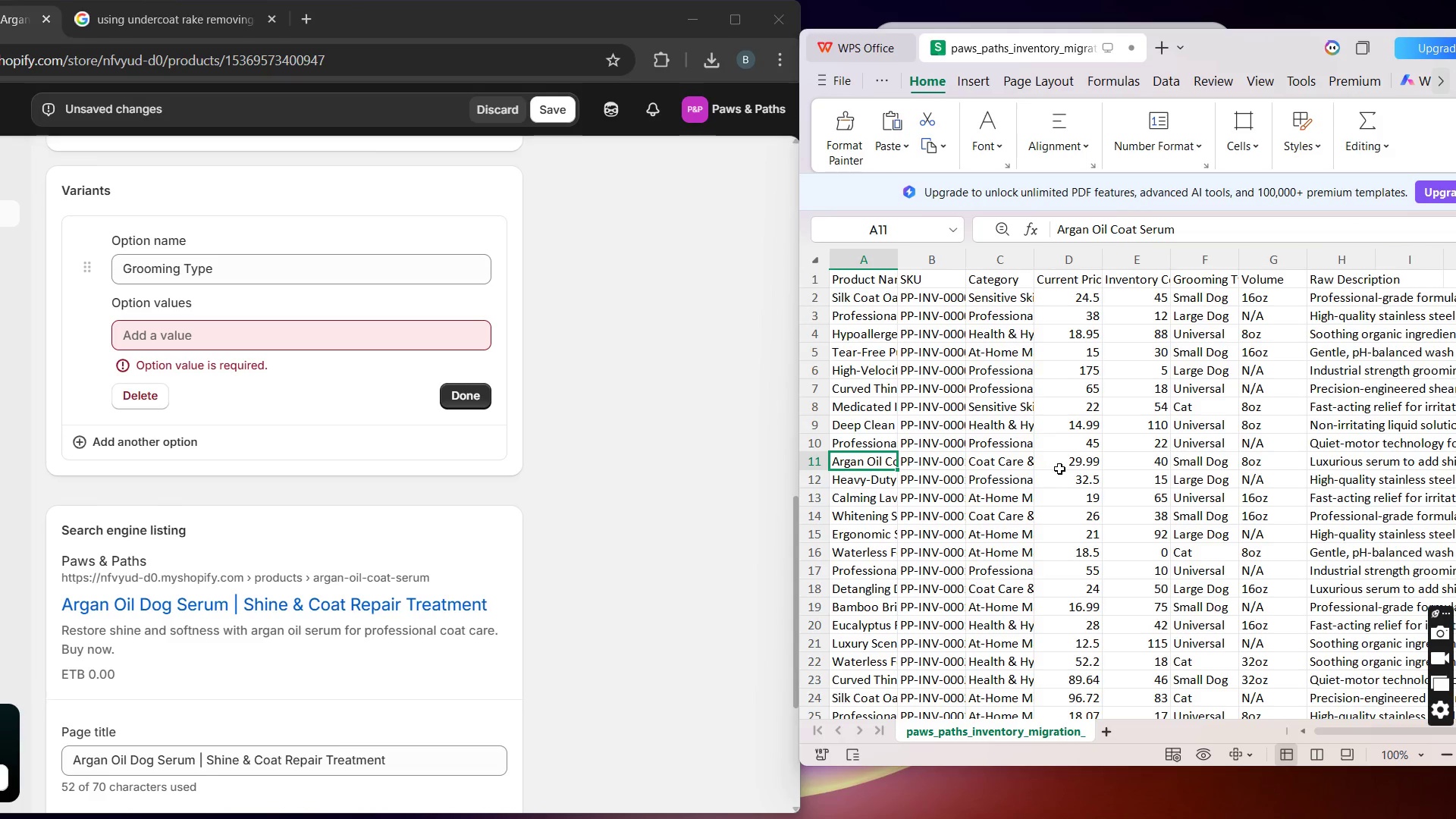 
wait(21.83)
 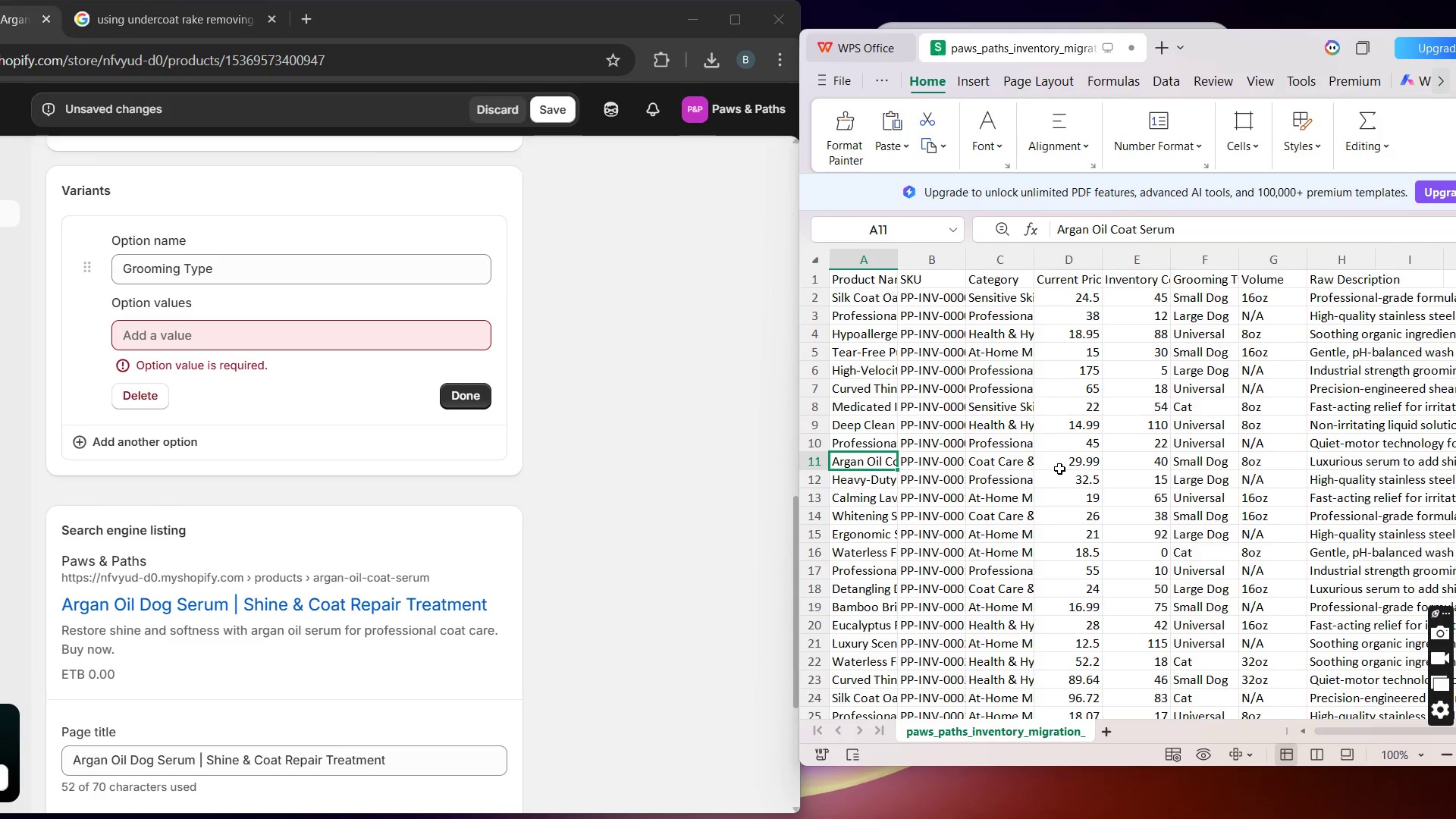 
left_click([391, 330])
 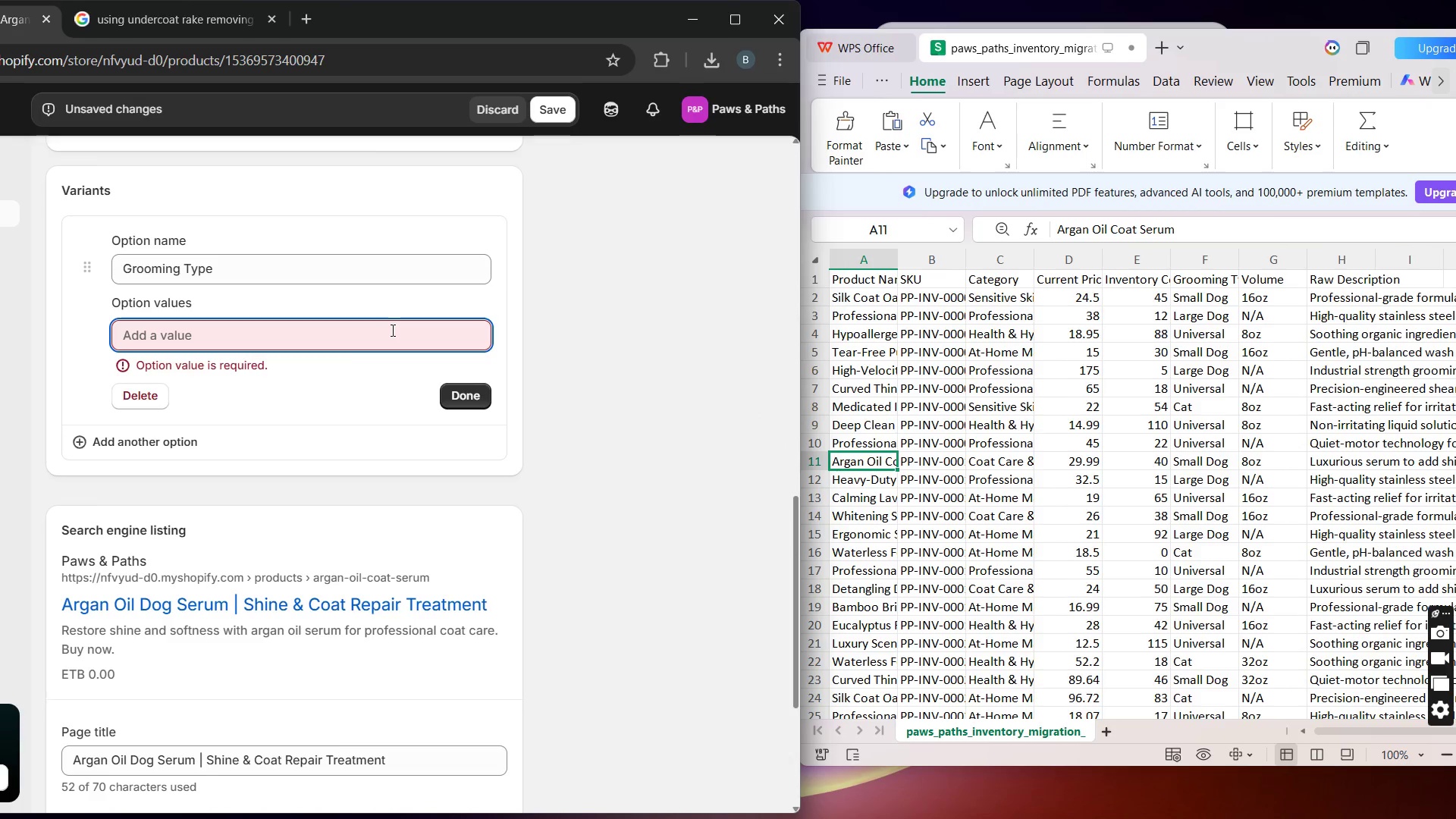 
type(Small Dog)
 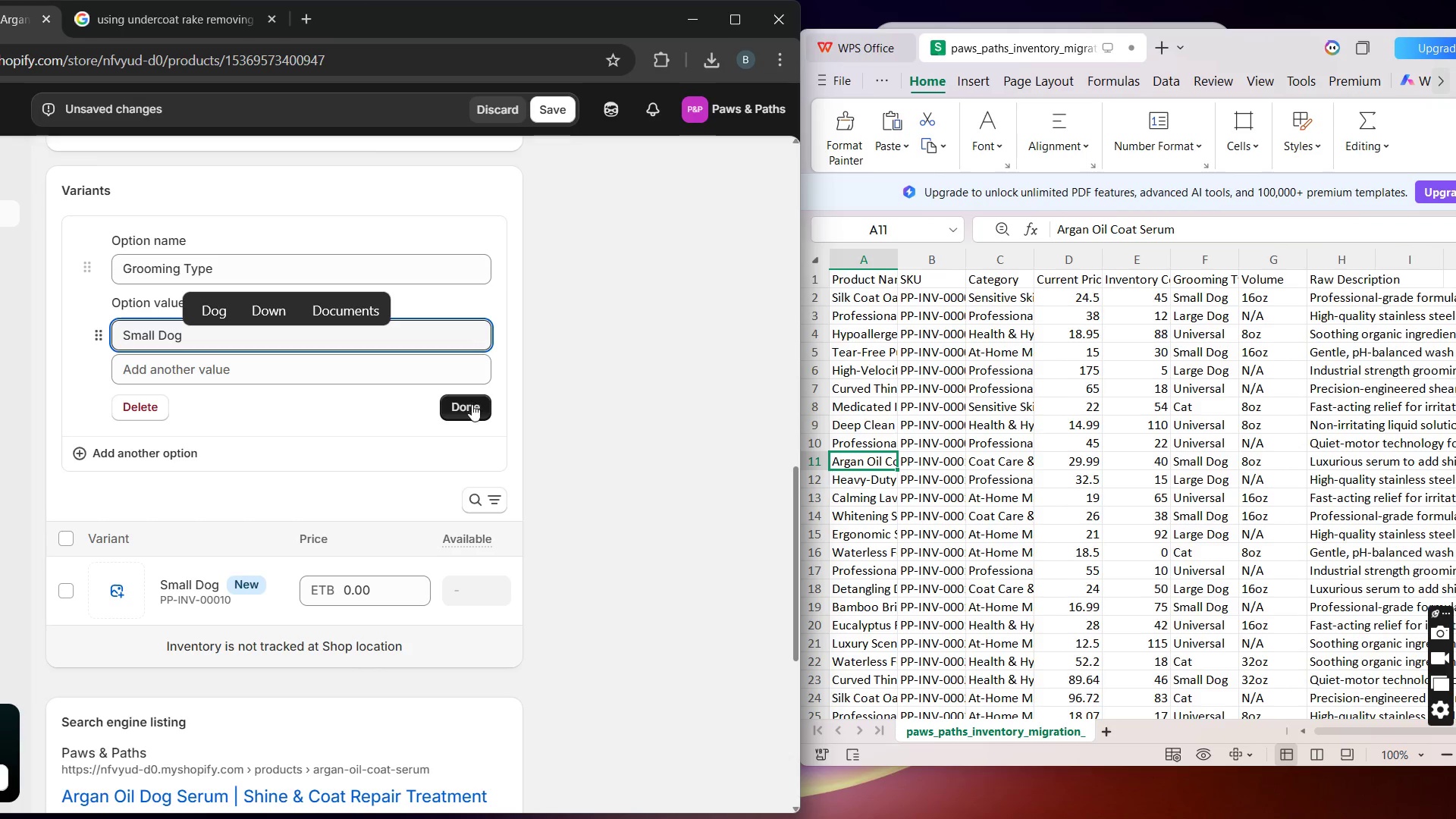 
left_click([469, 409])
 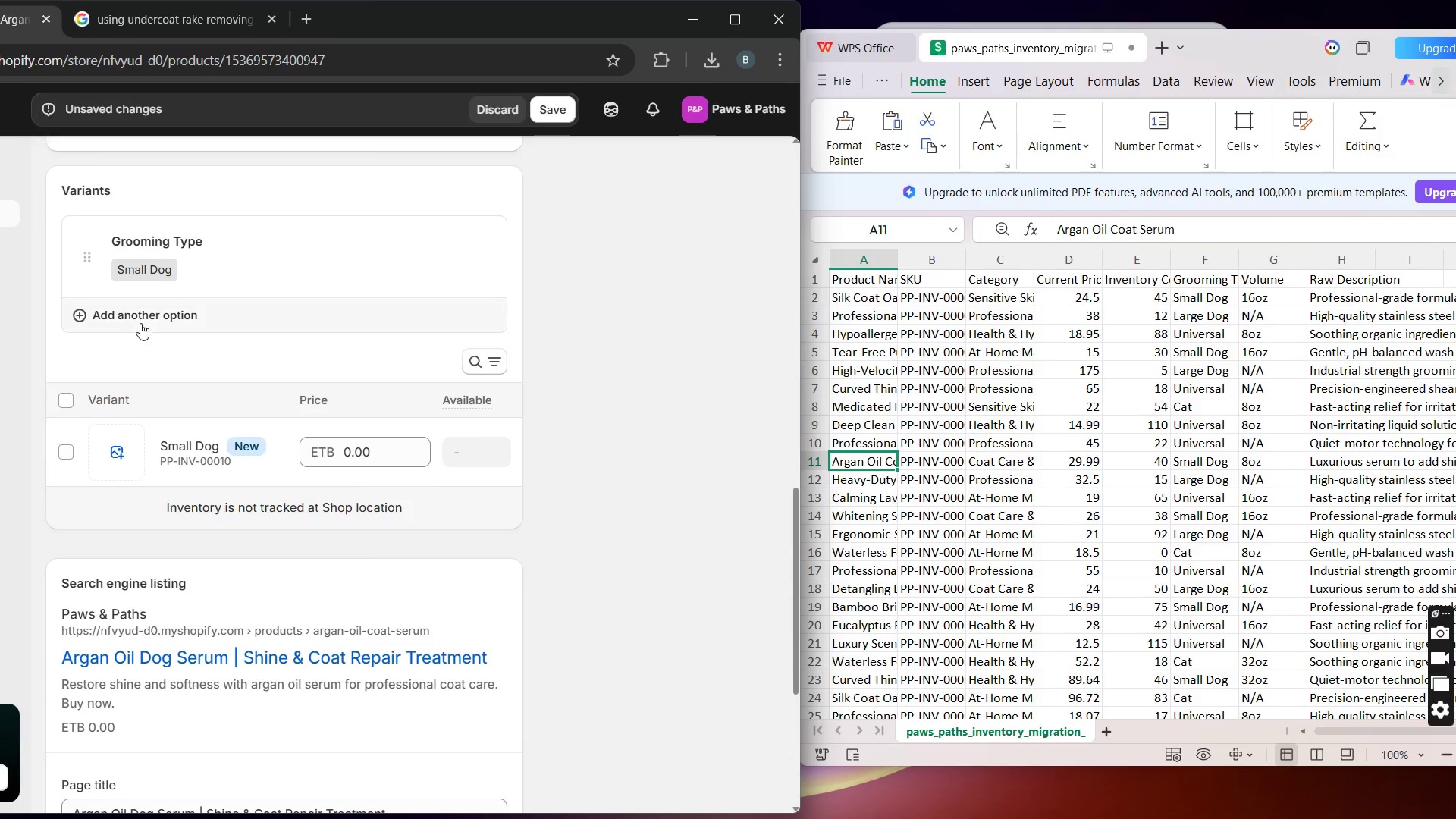 
left_click([143, 314])
 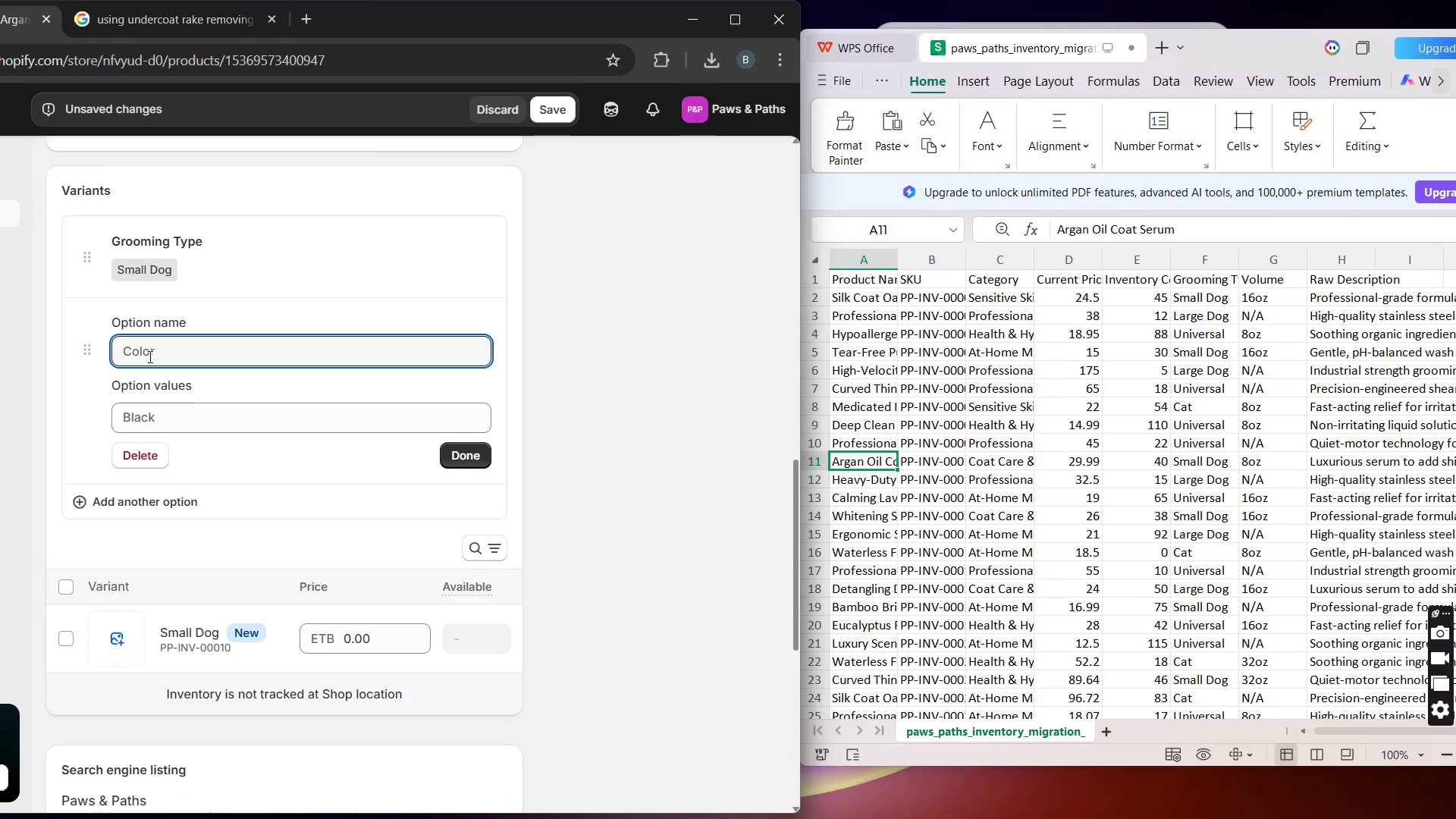 
type(Volume)
 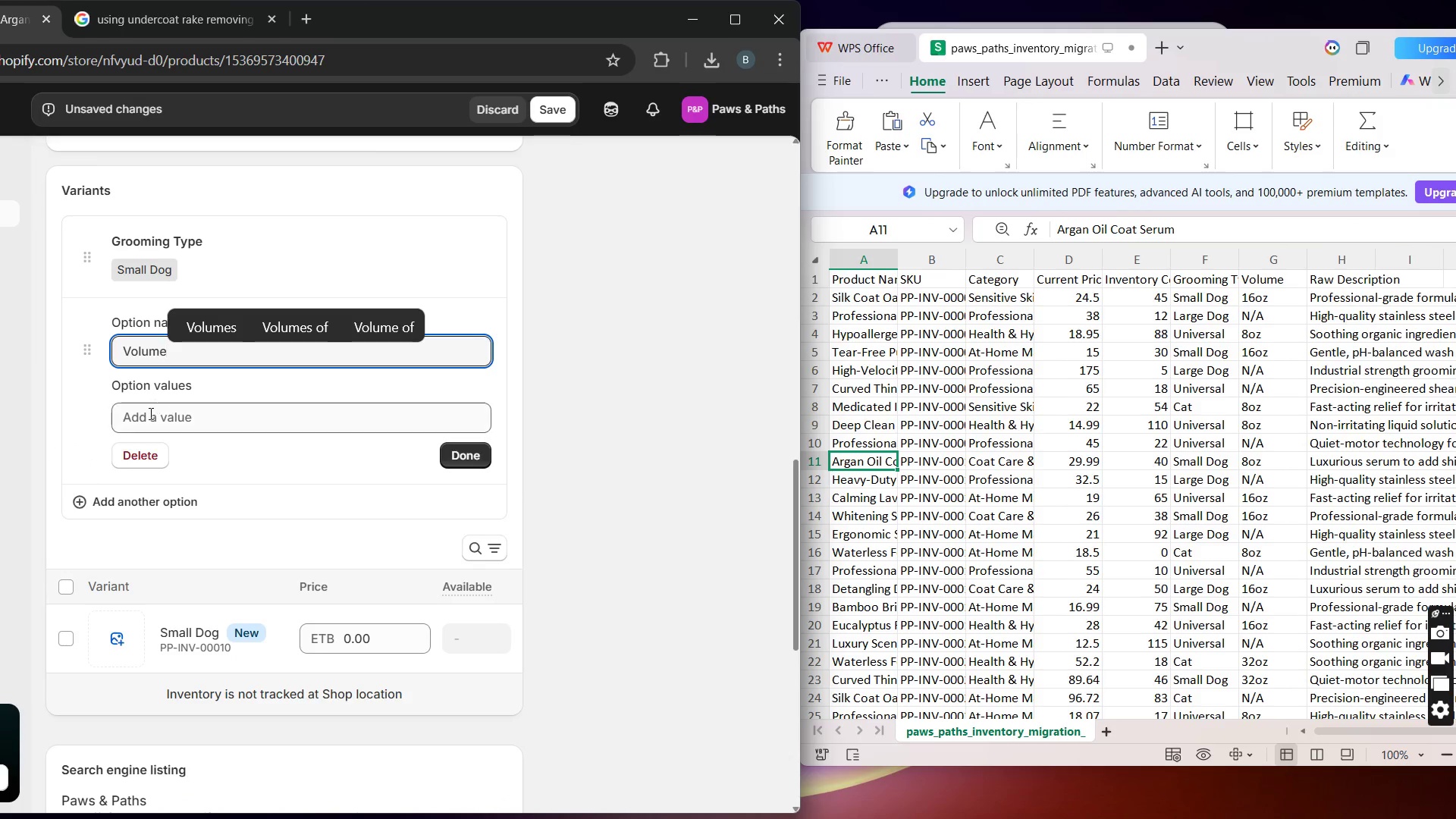 
left_click([149, 414])
 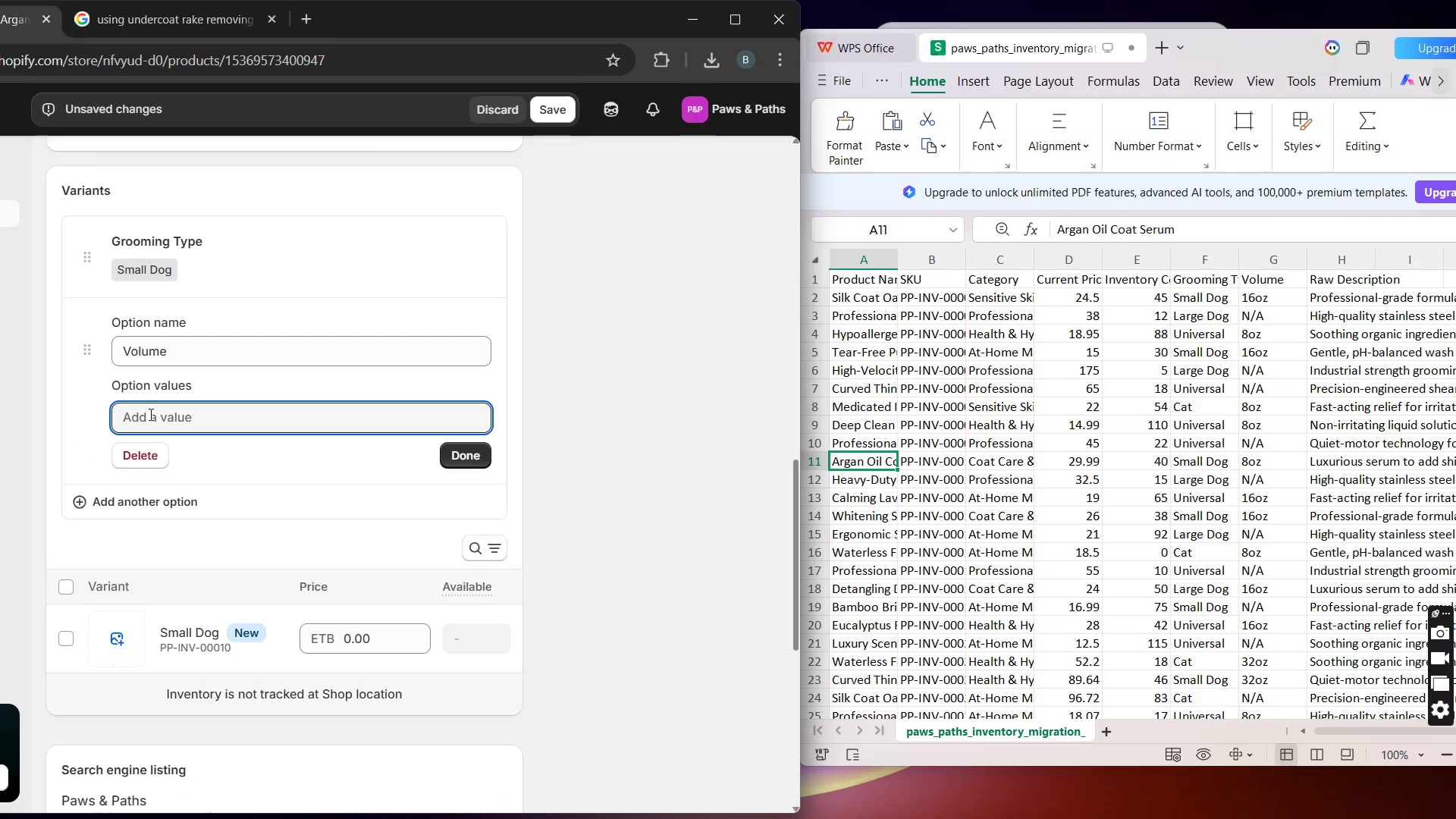 
type(8oz)
 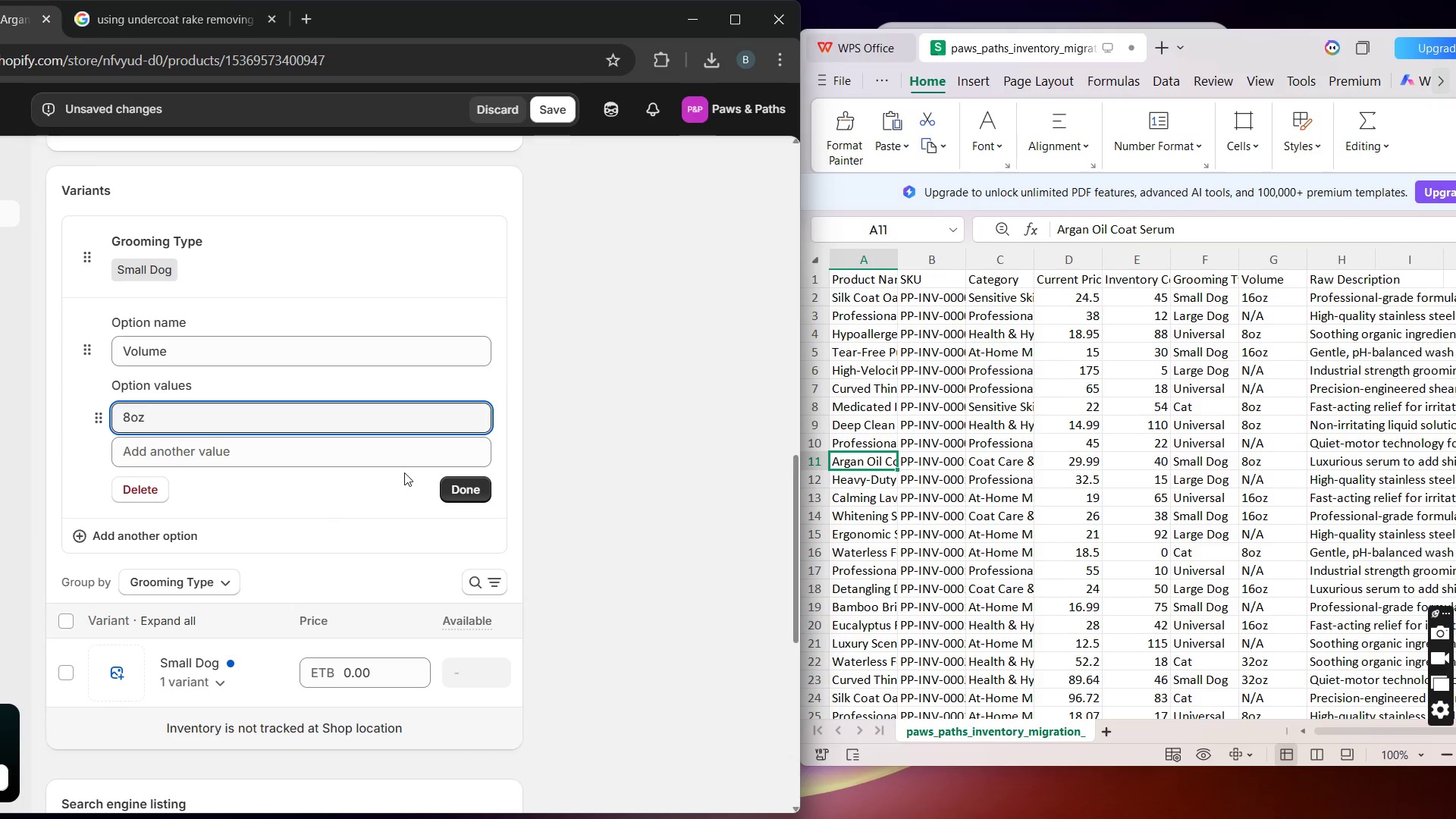 
left_click([442, 480])
 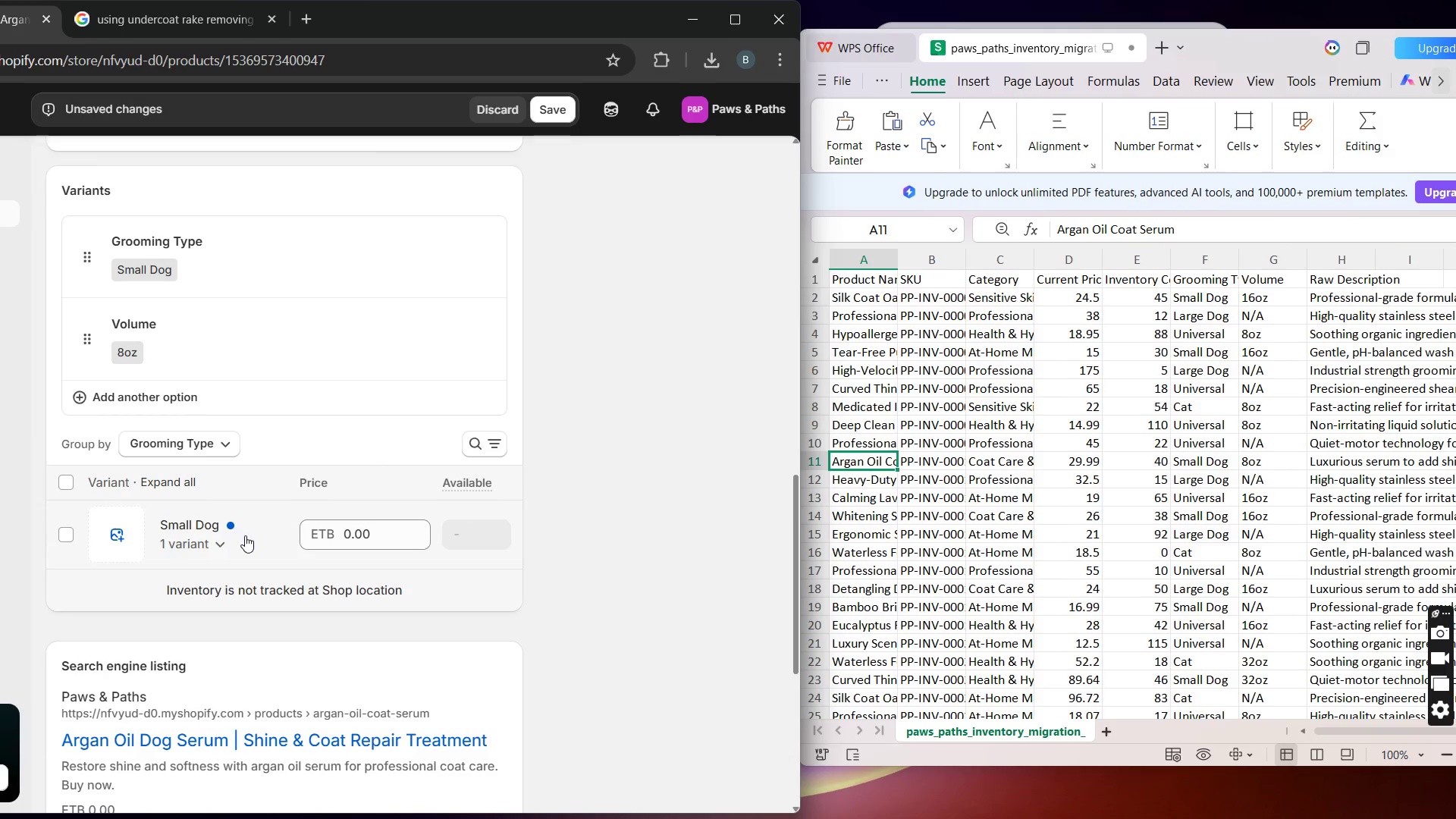 
left_click([226, 548])
 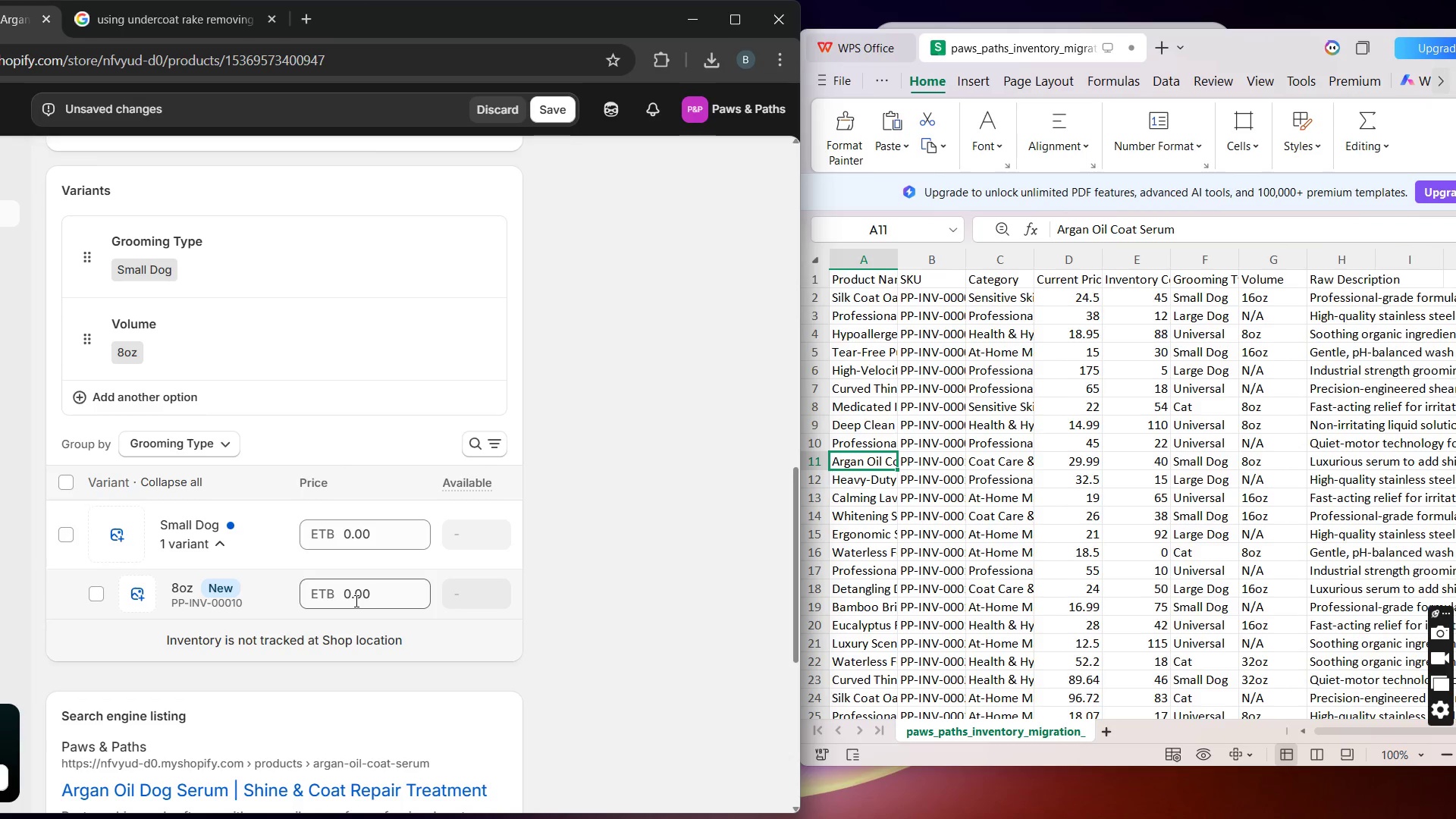 
double_click([355, 601])
 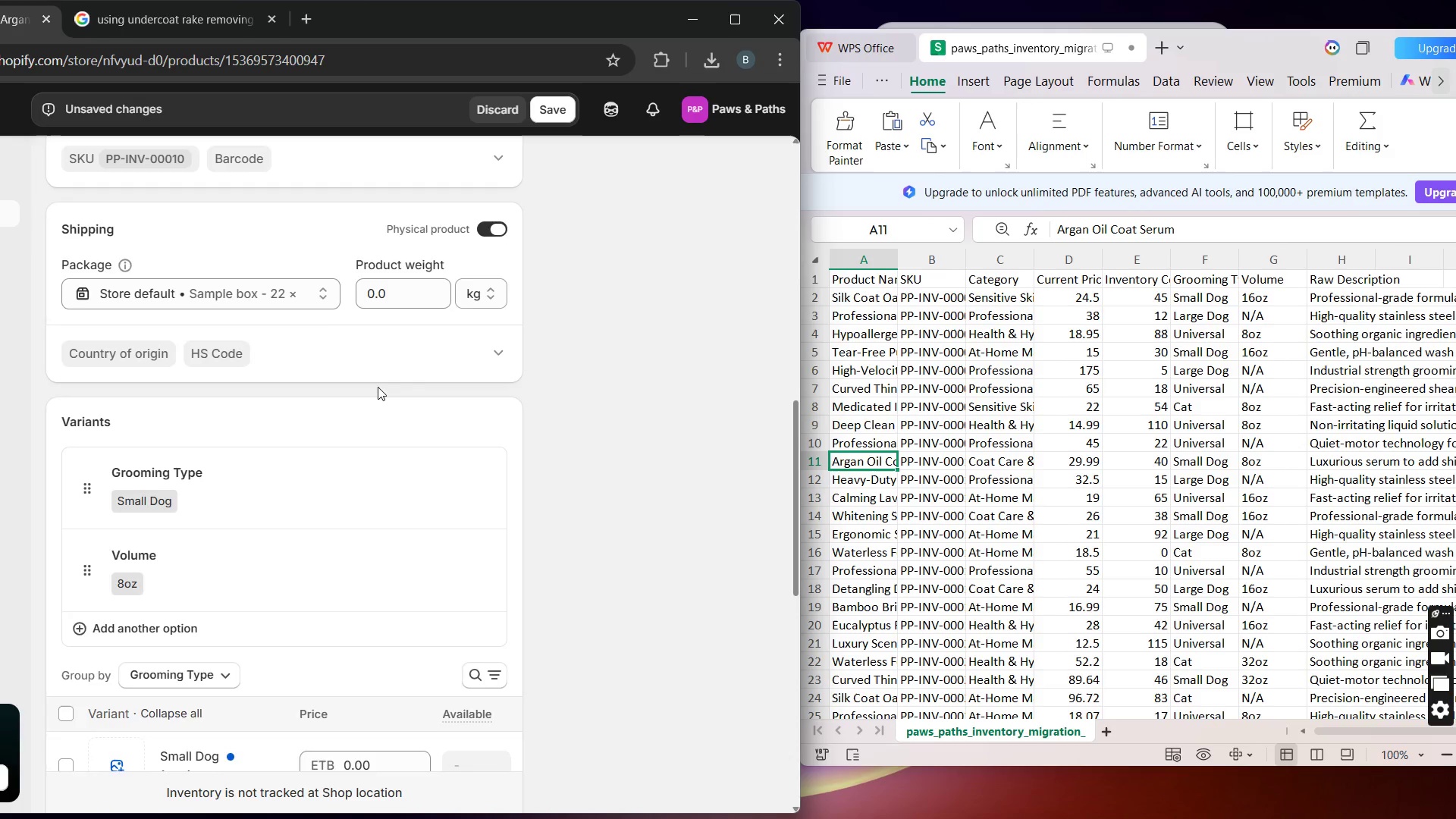 
wait(6.95)
 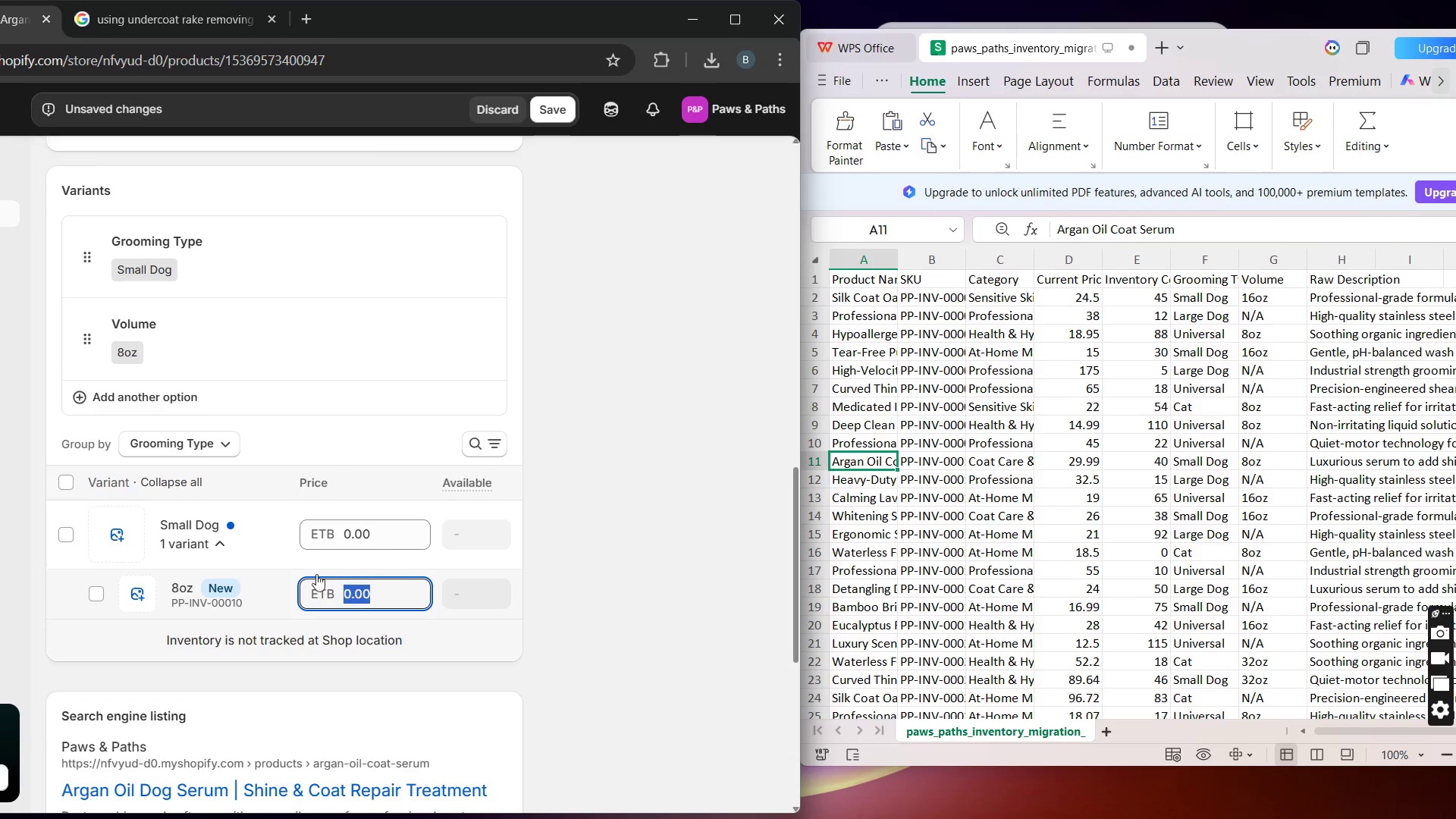 
left_click([492, 262])
 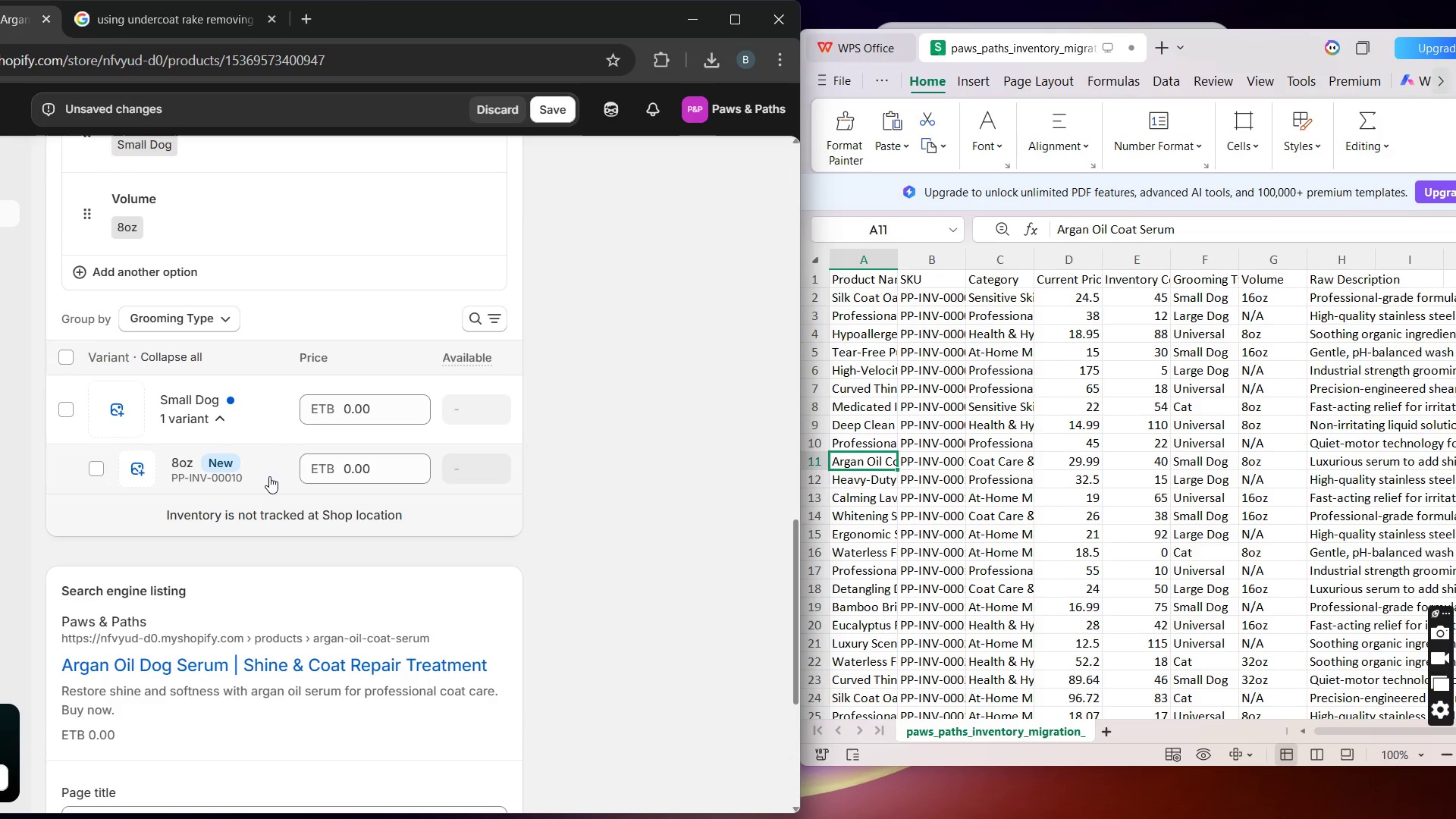 
left_click([269, 476])
 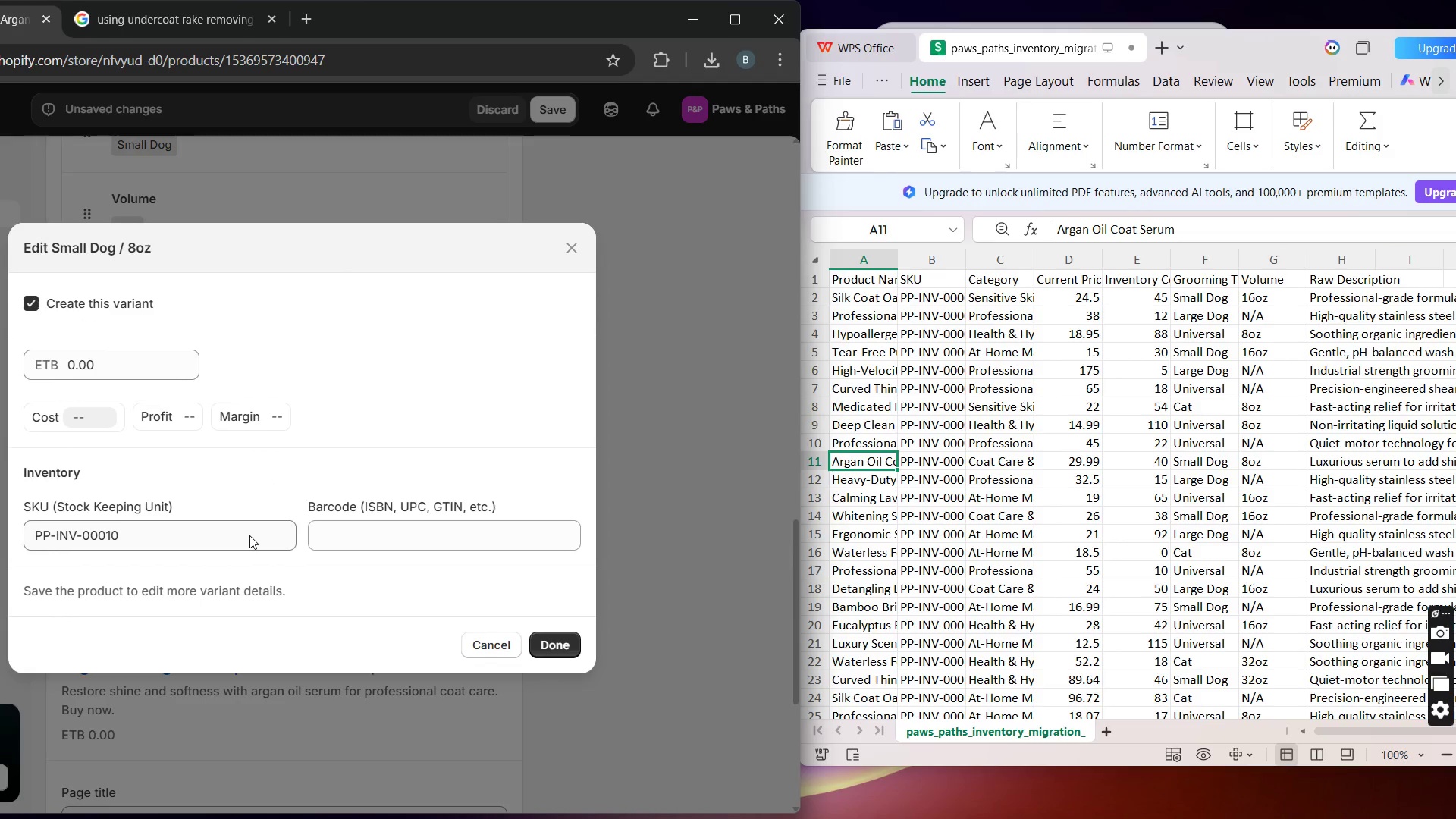 
wait(8.69)
 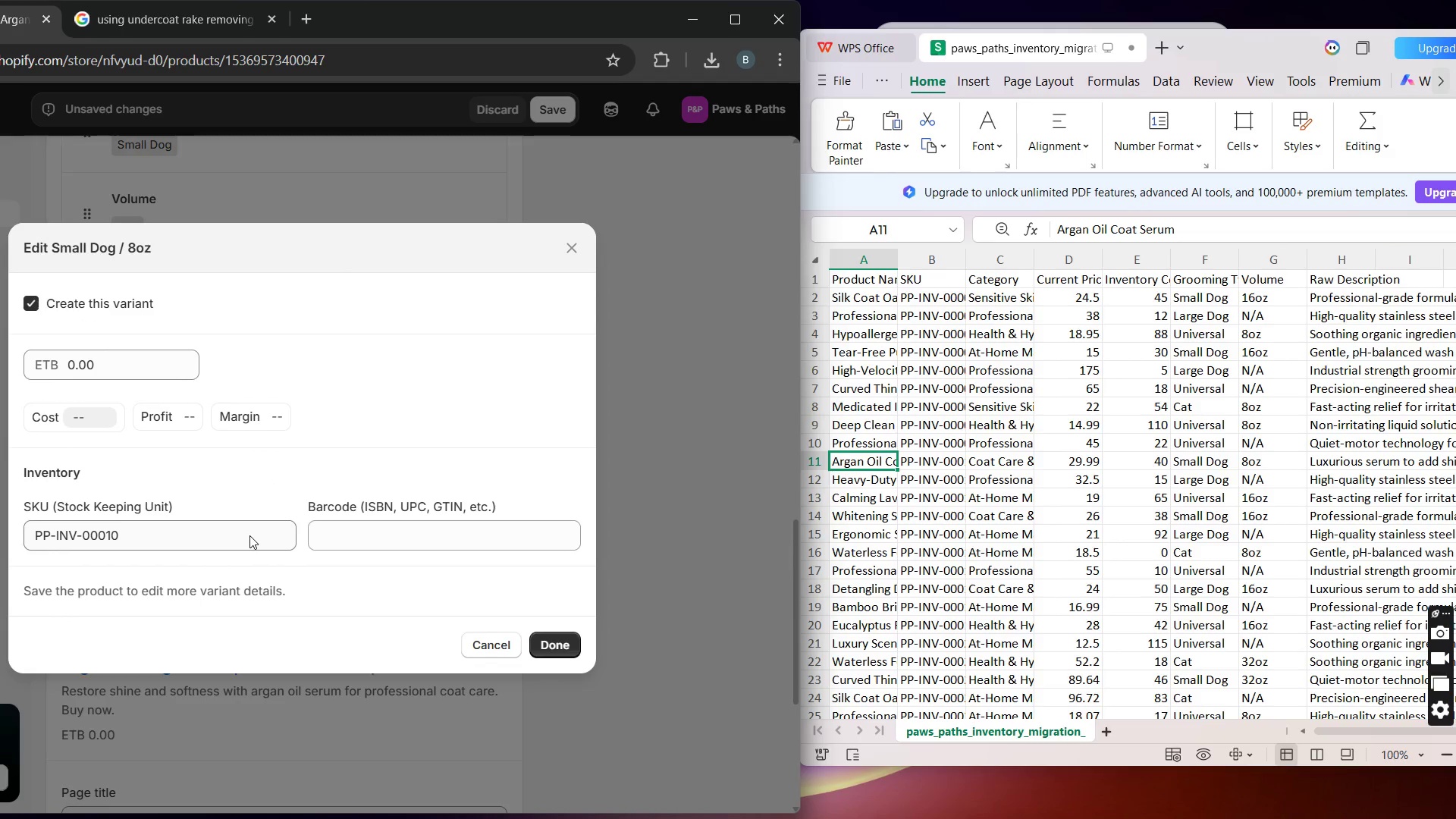 
left_click([487, 650])
 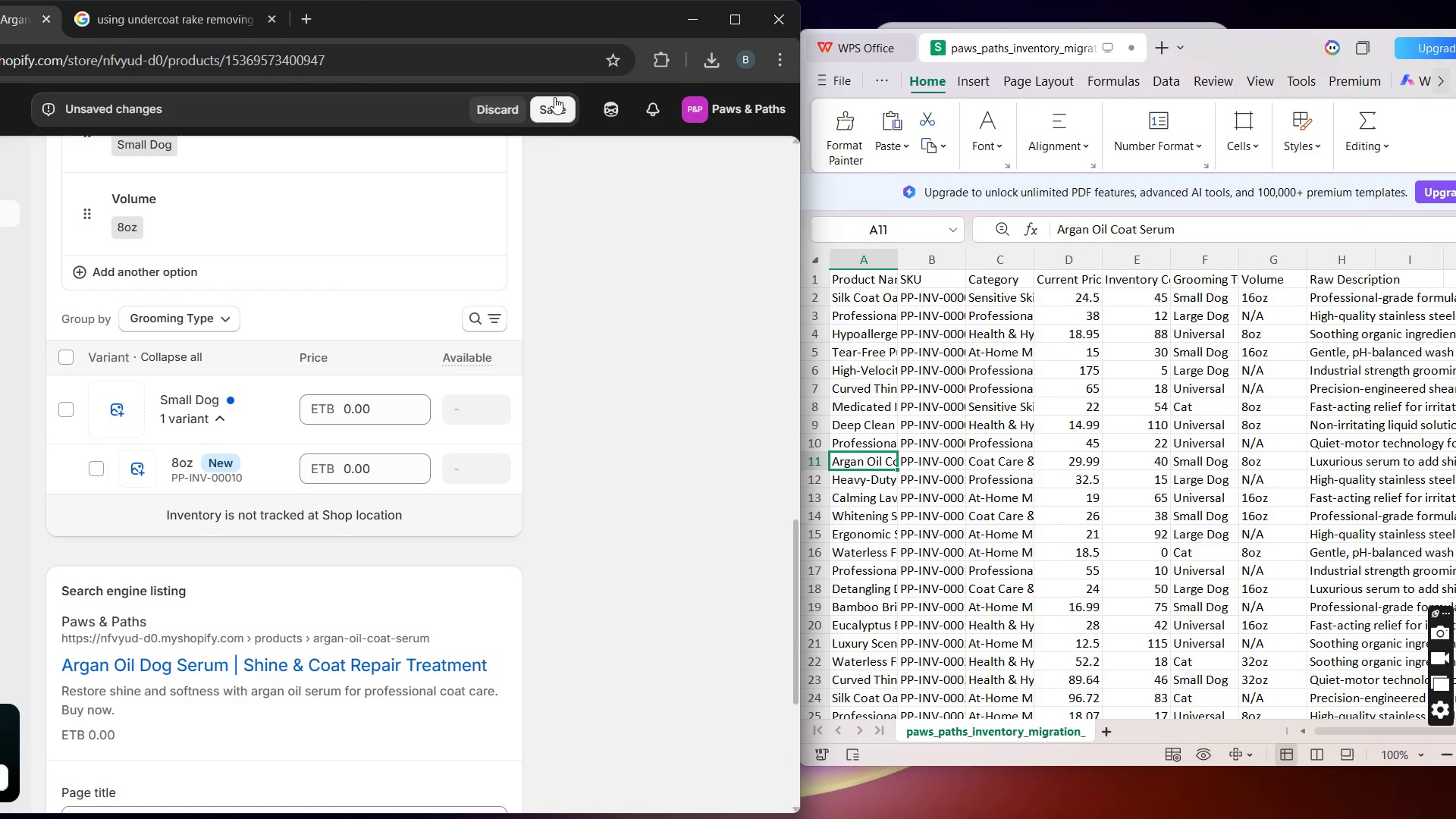 
left_click([554, 97])
 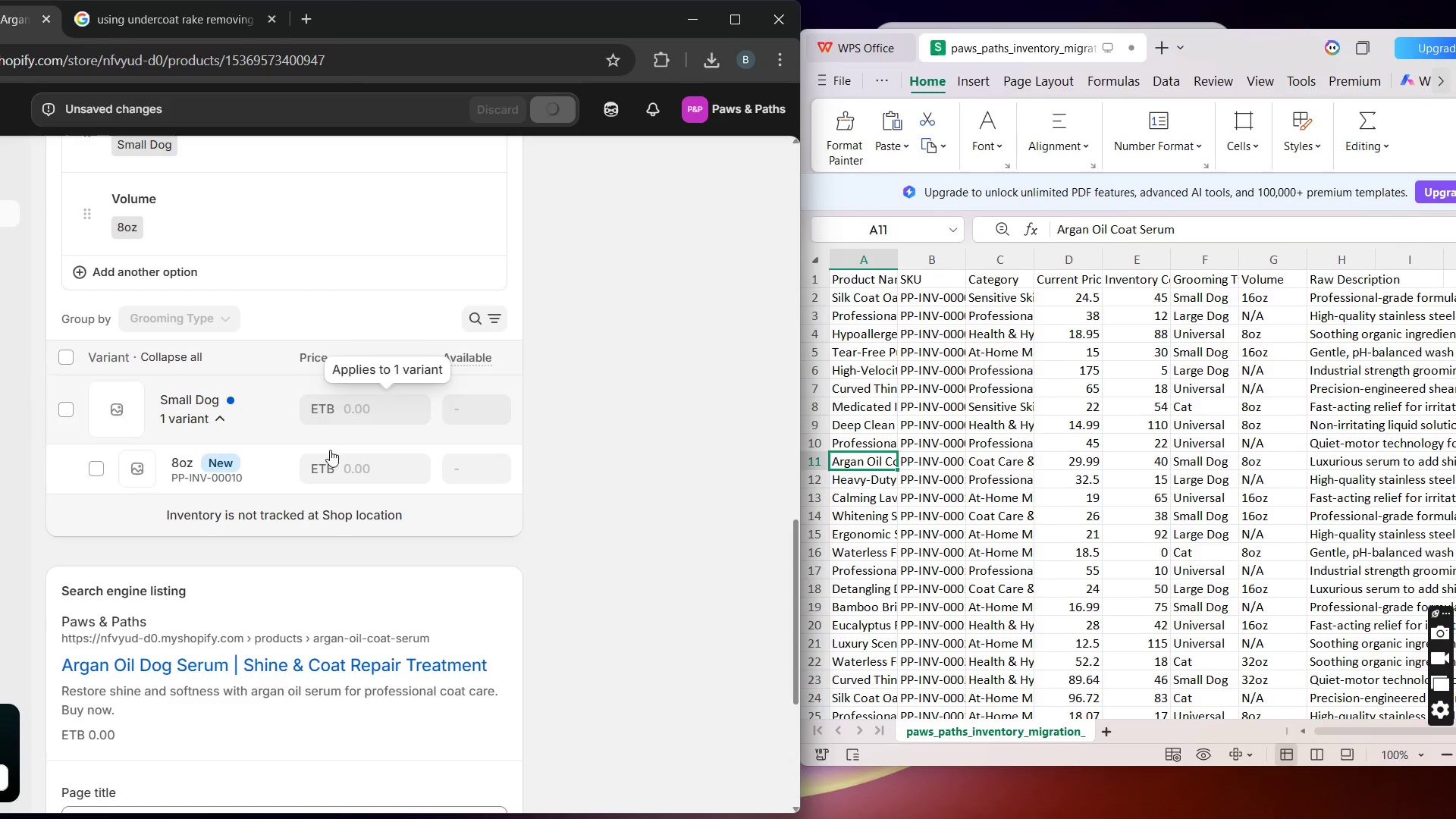 
left_click([252, 475])
 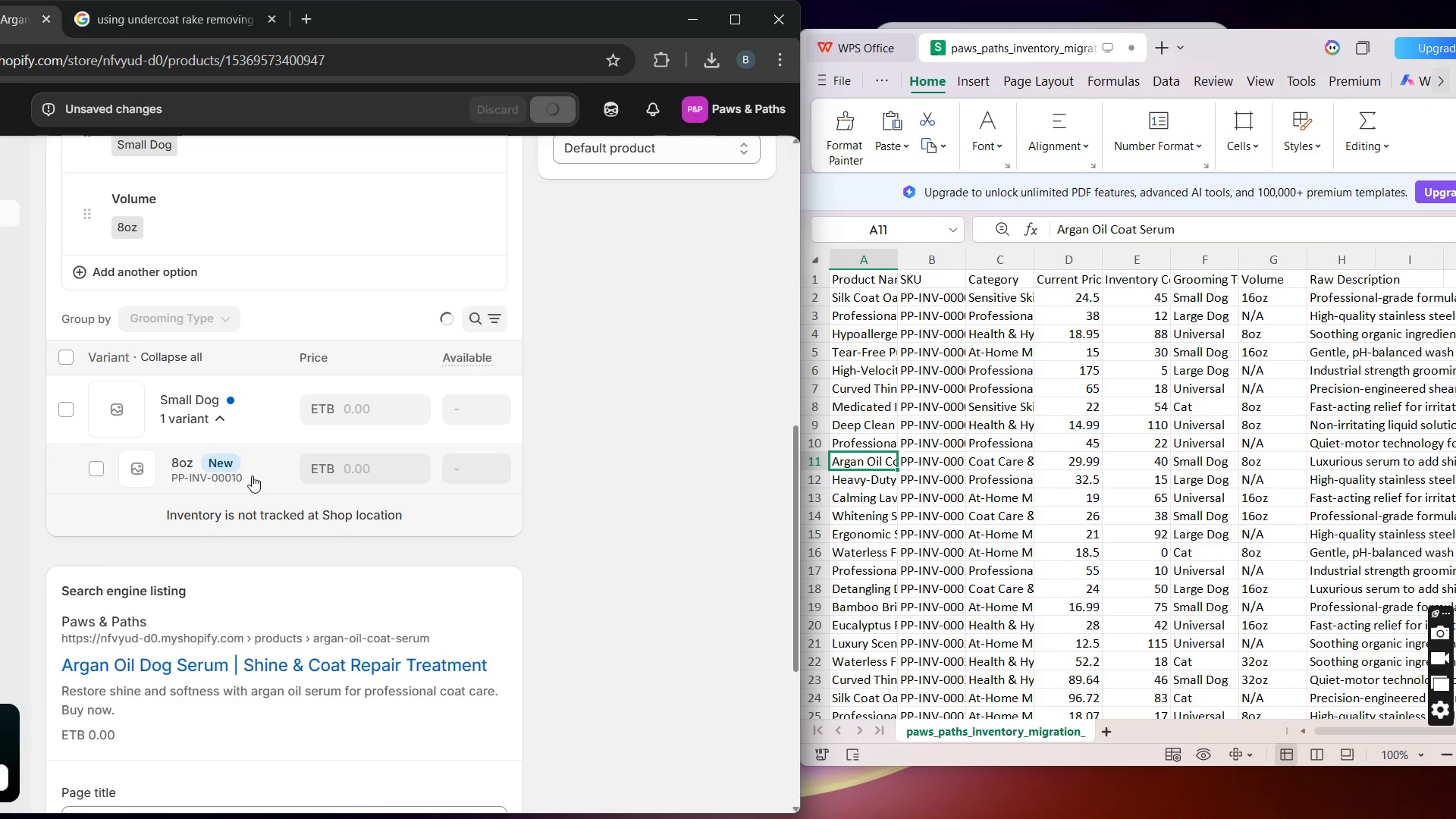 
wait(6.17)
 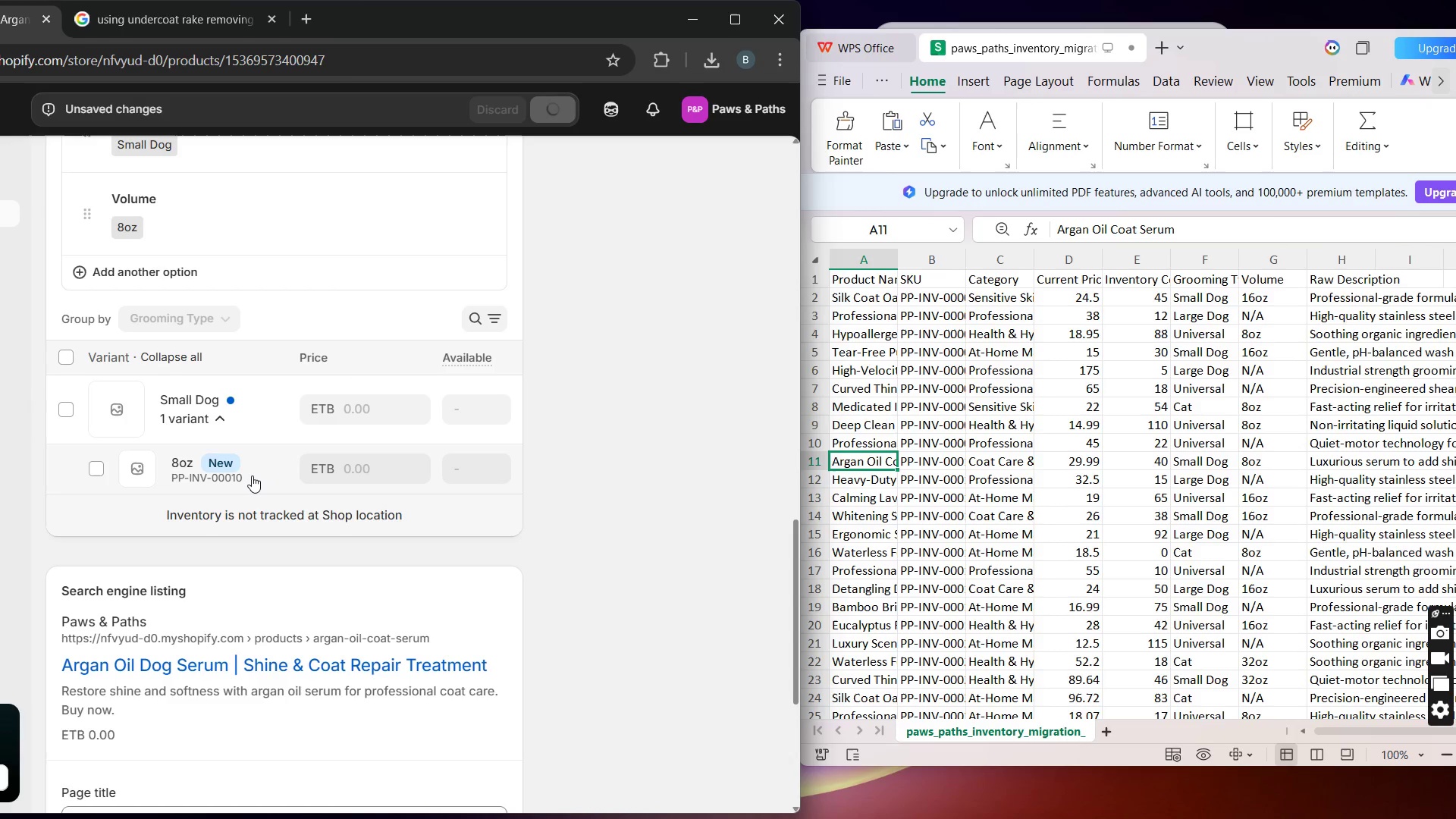 
left_click([252, 475])
 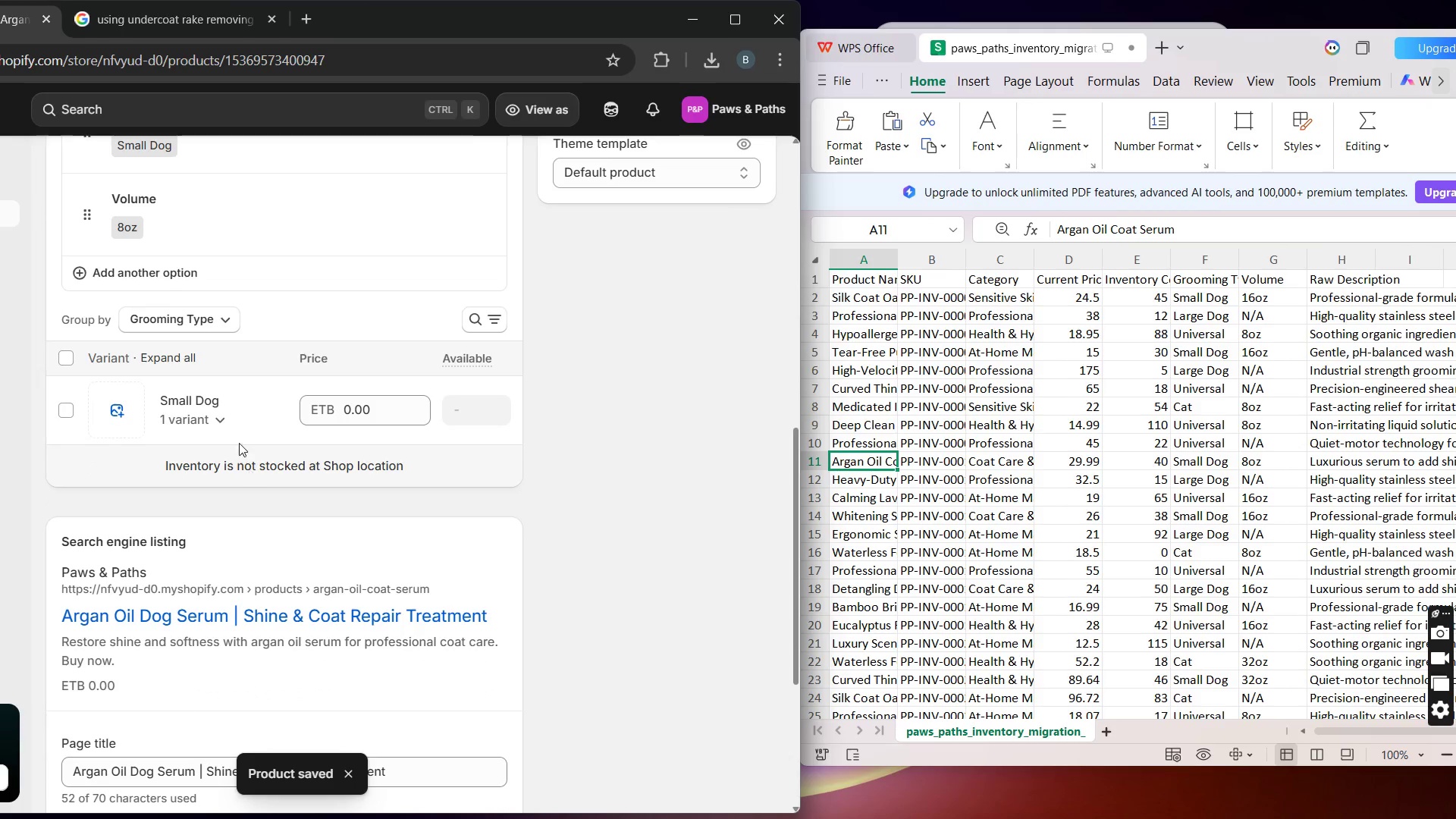 
left_click([232, 421])
 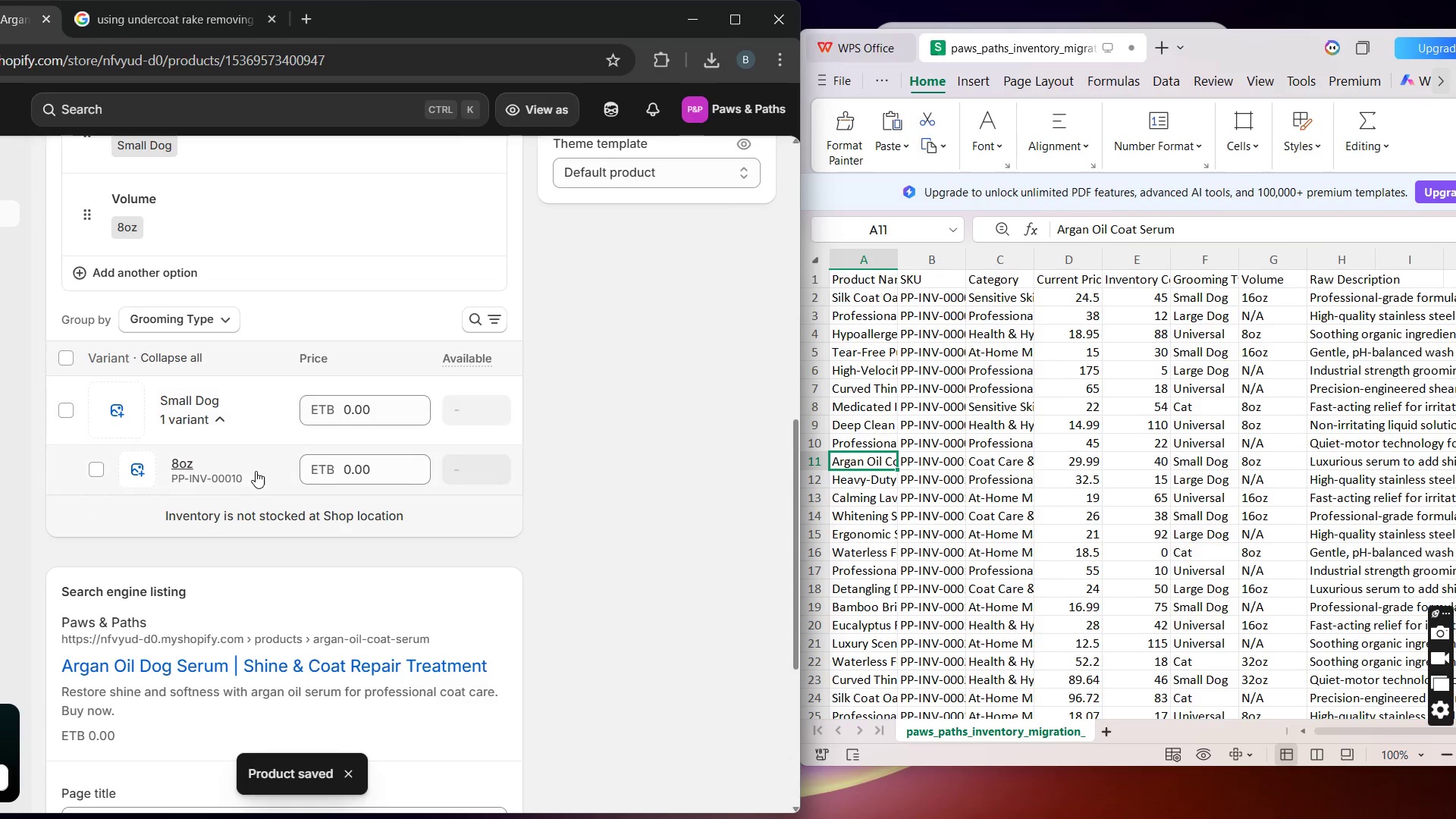 
left_click([256, 472])
 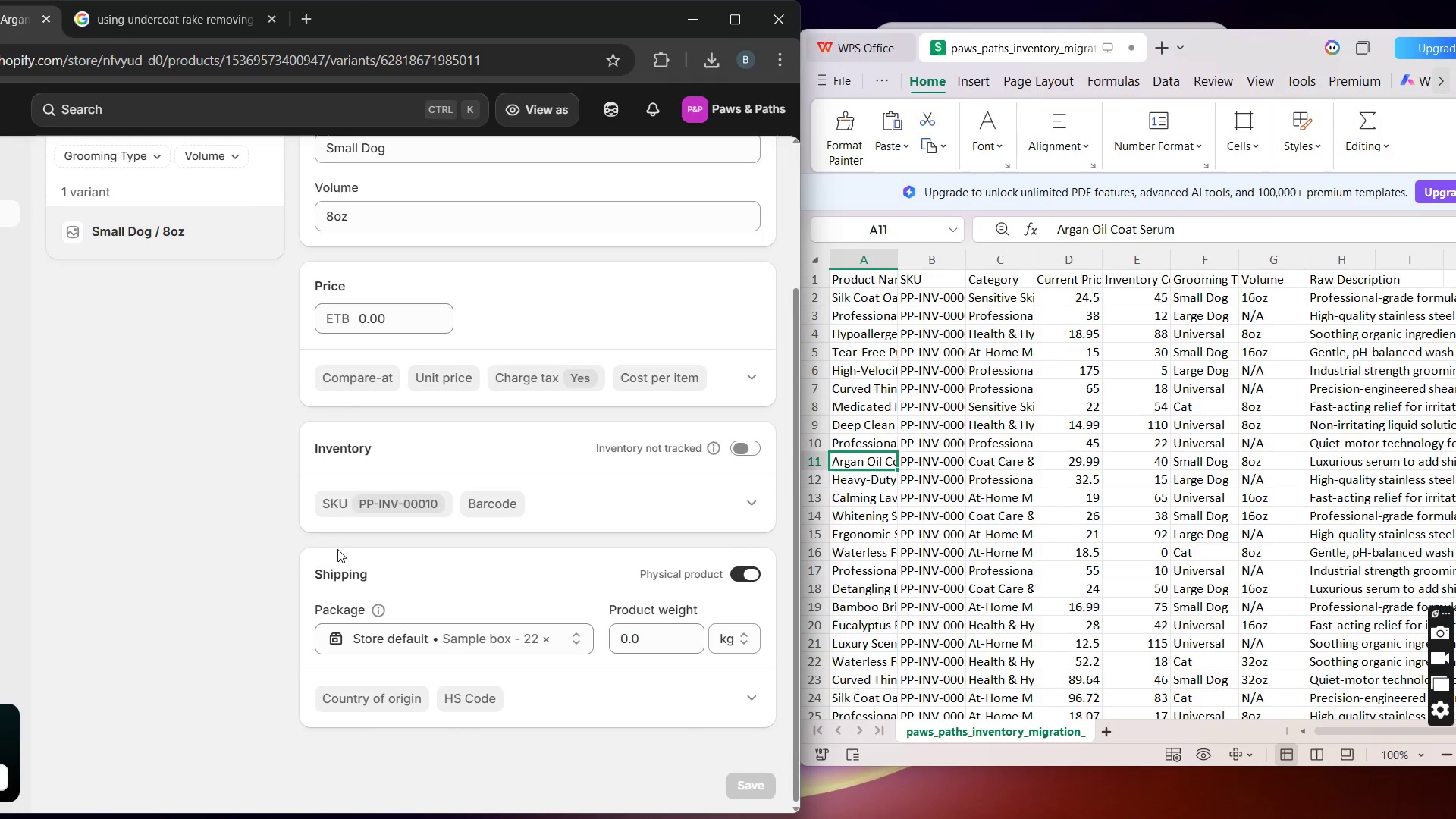 
wait(7.42)
 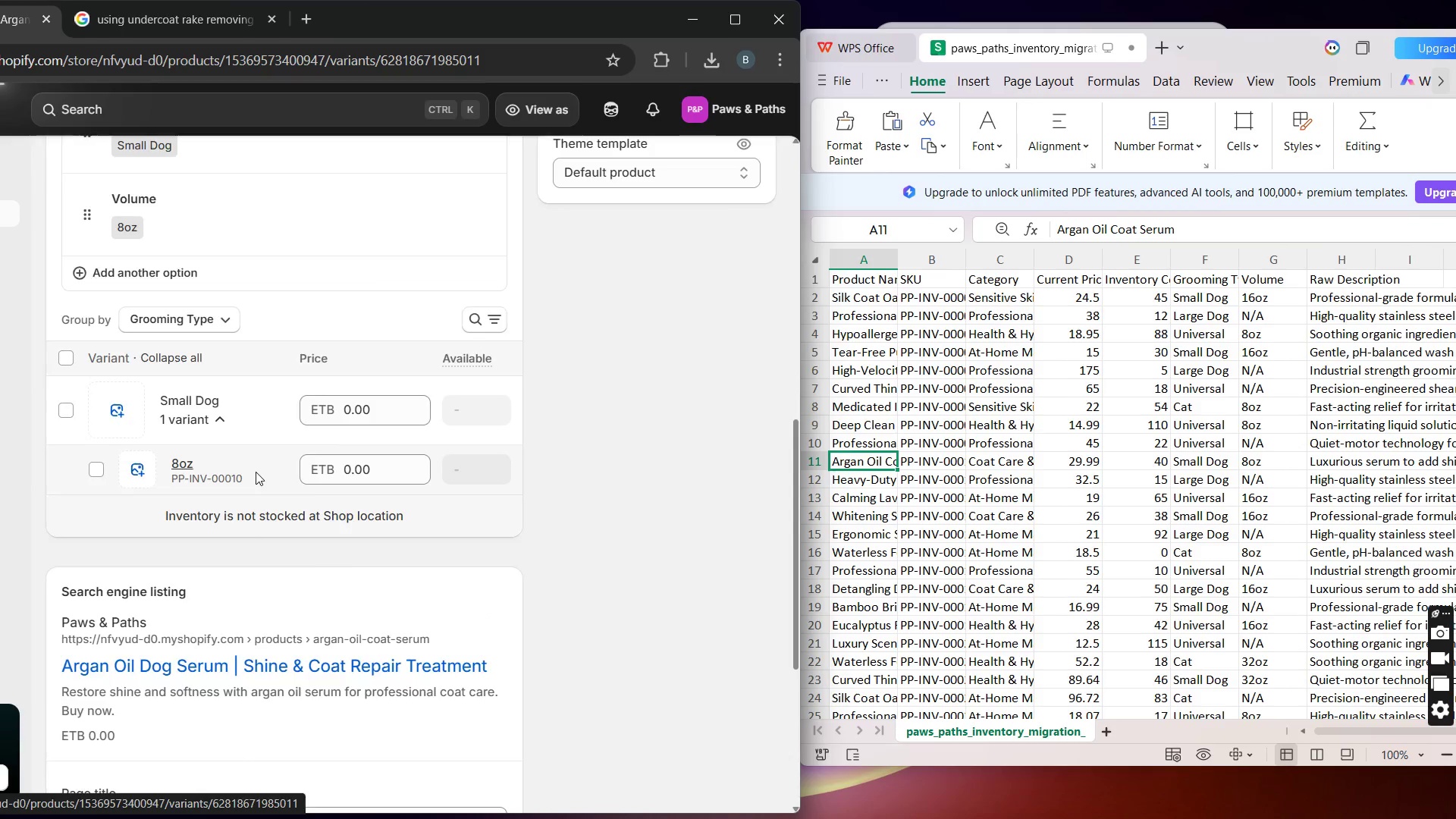 
double_click([362, 320])
 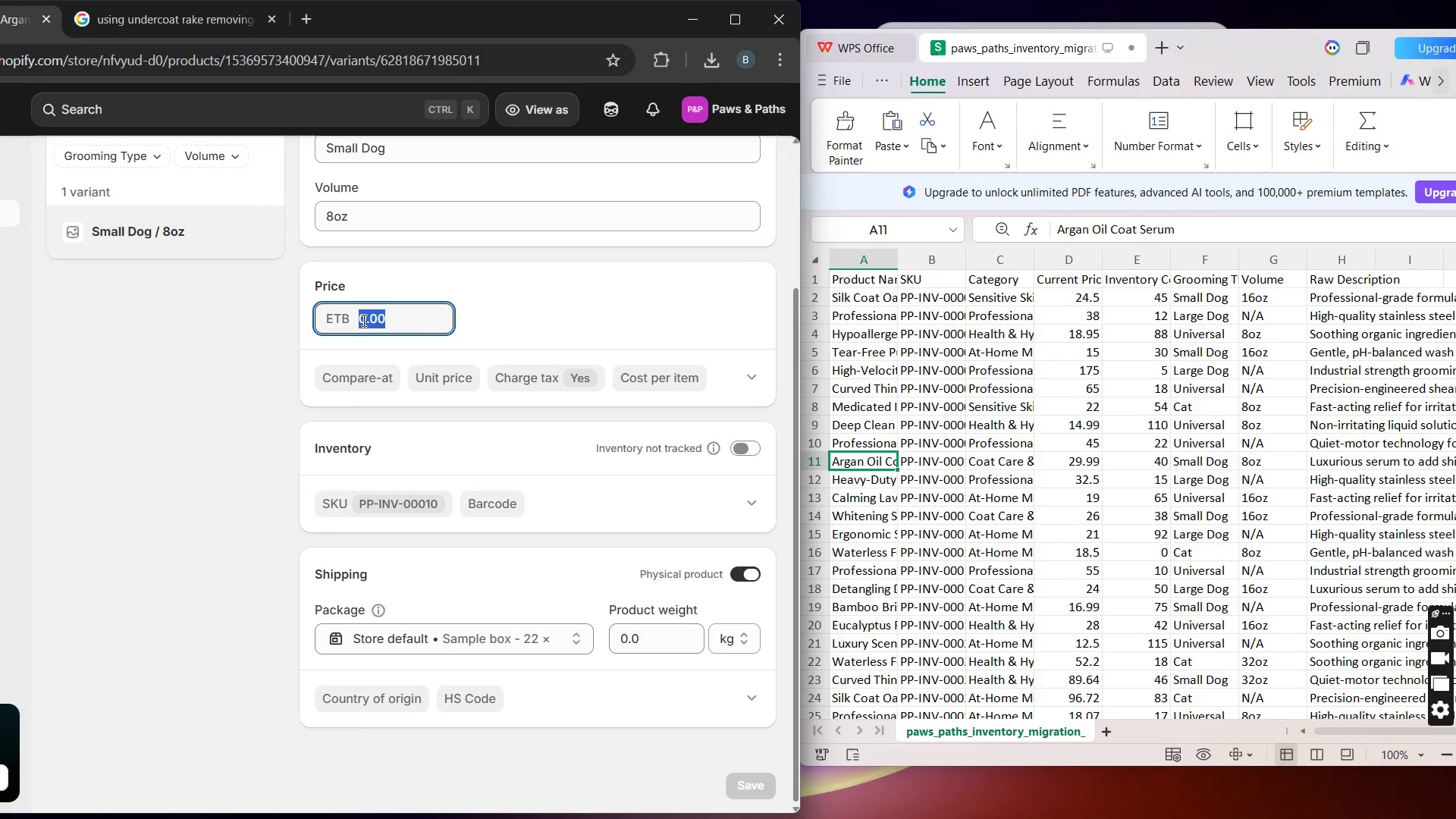 
type(29.99)
 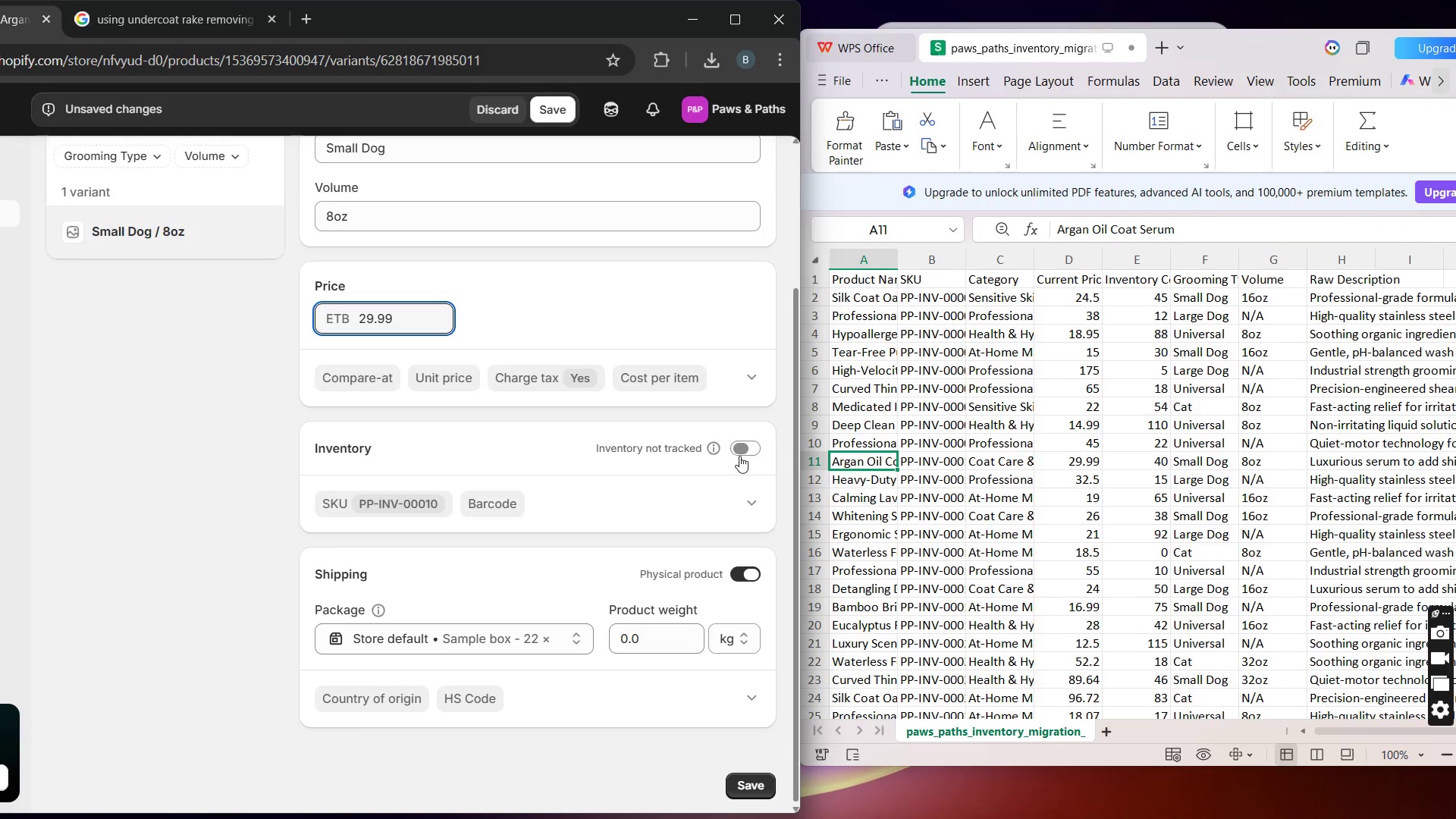 
left_click([739, 455])
 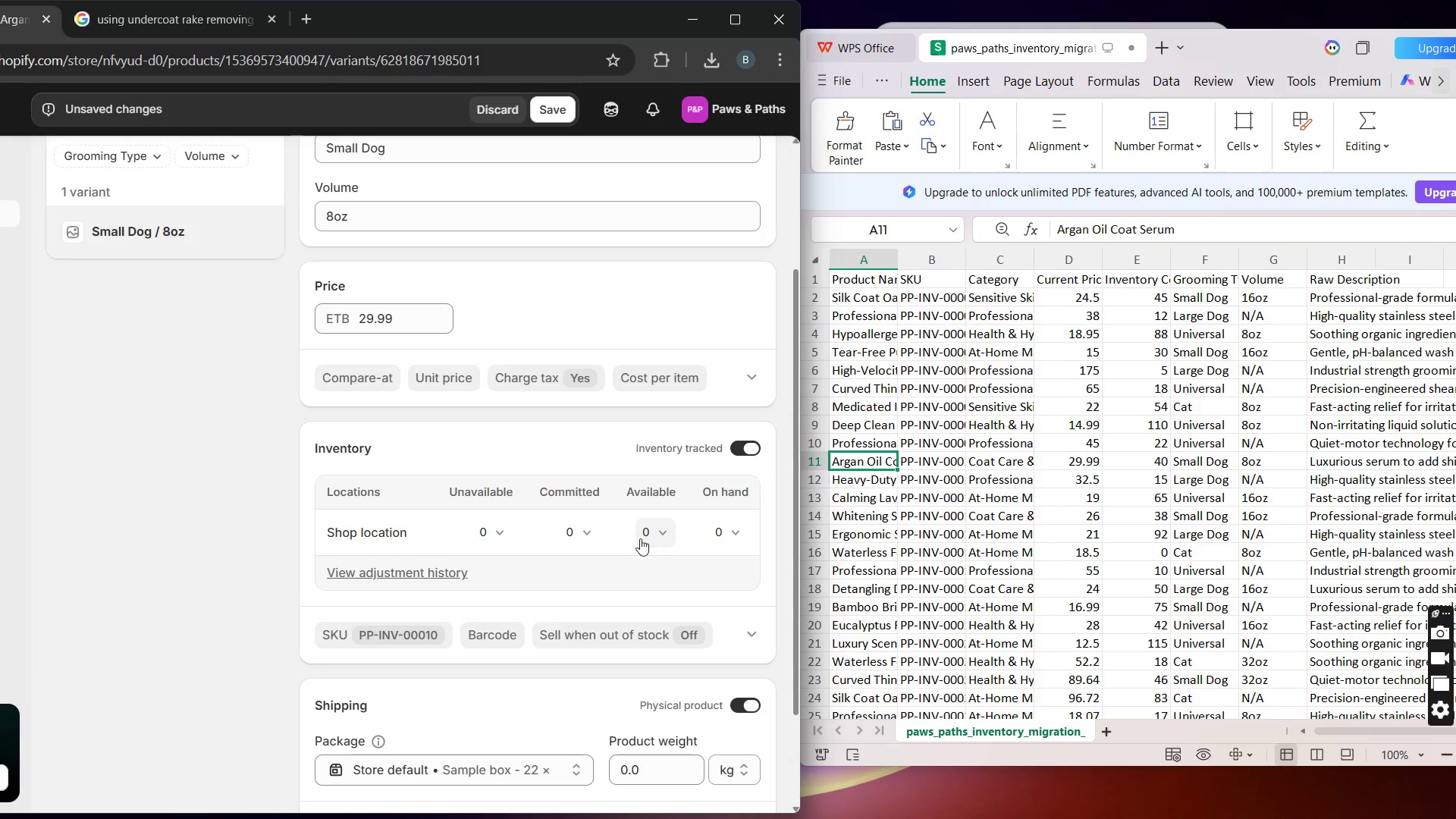 
left_click([636, 533])
 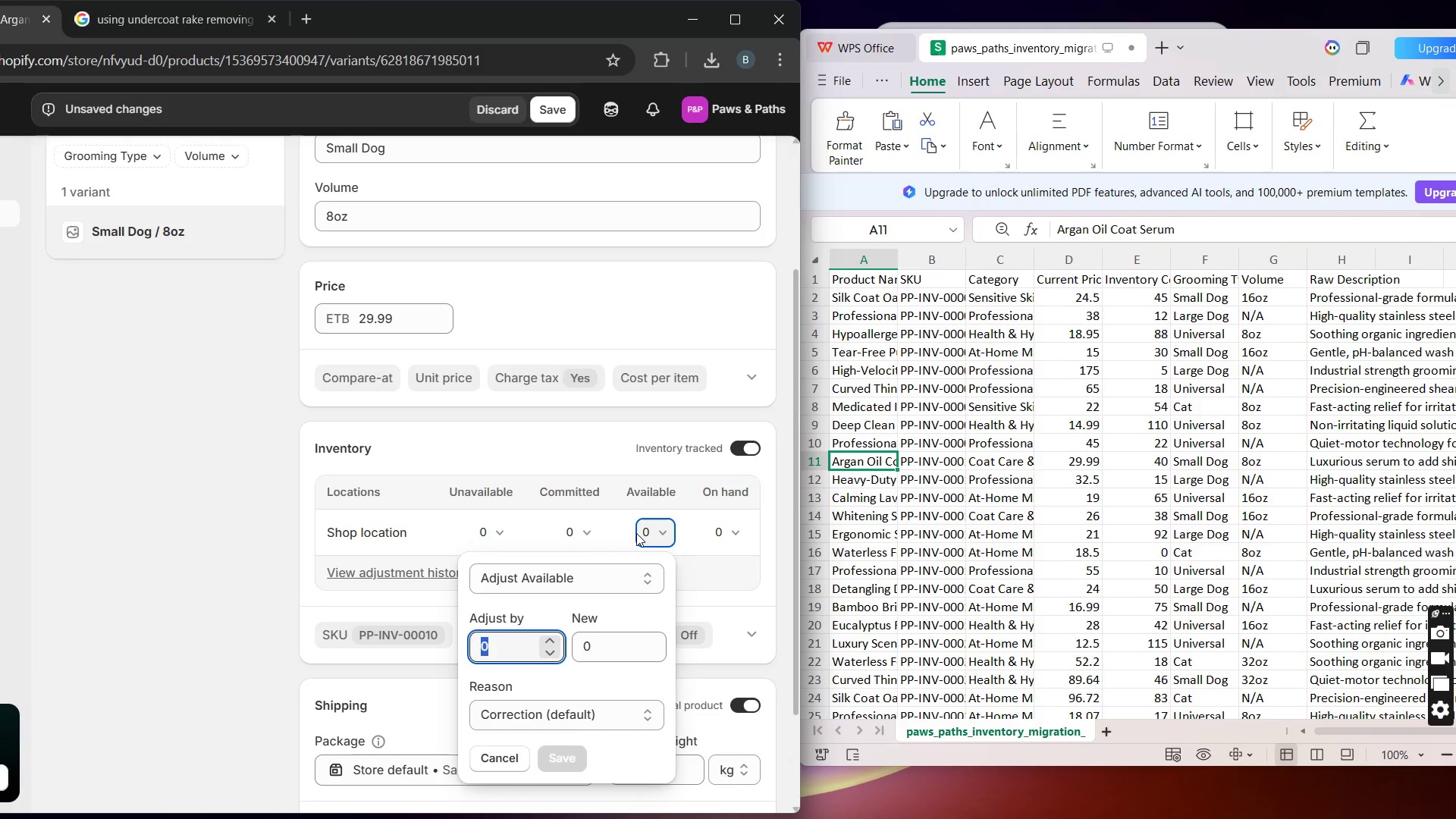 
type(40)
 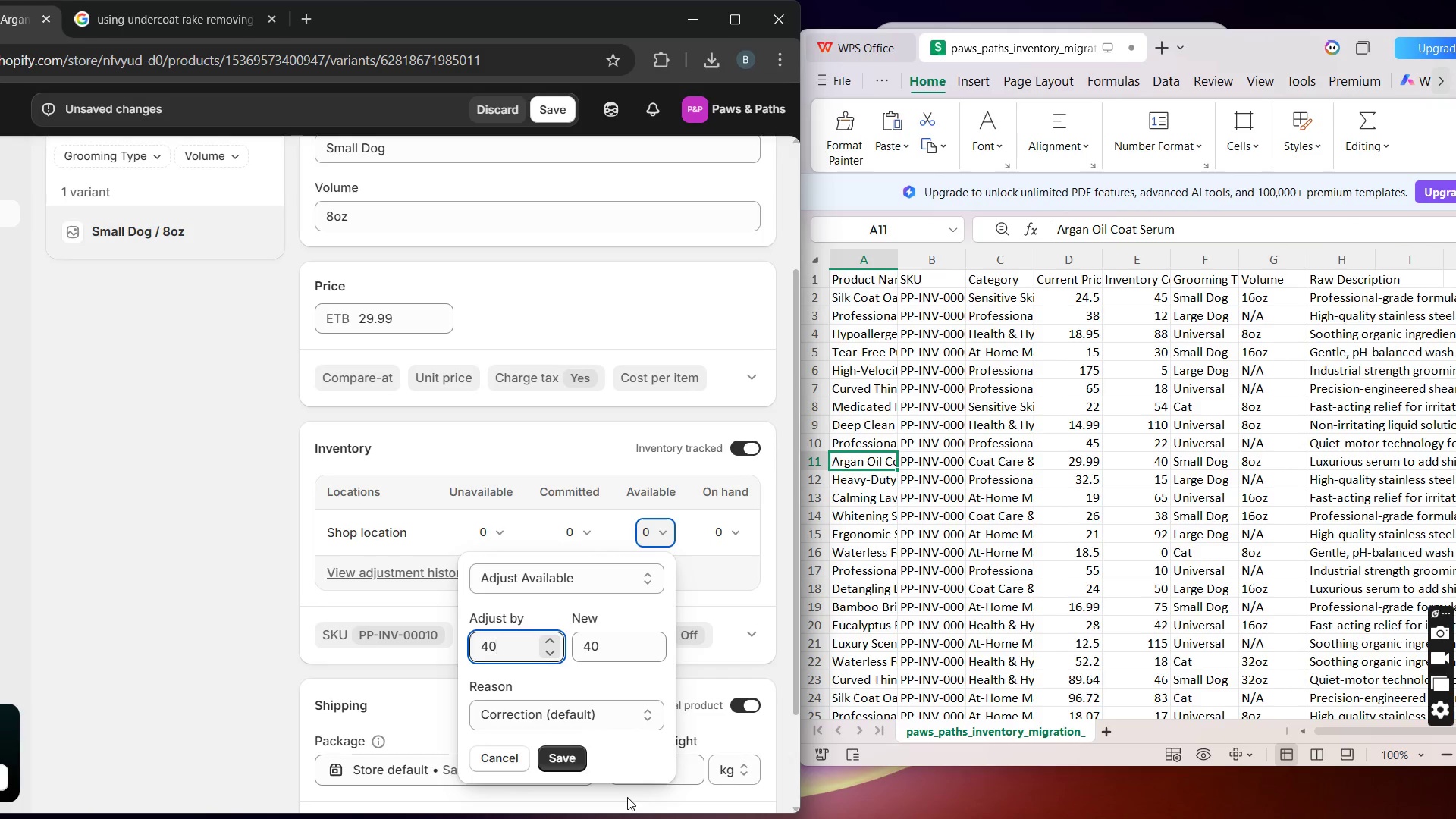 
key(Enter)
 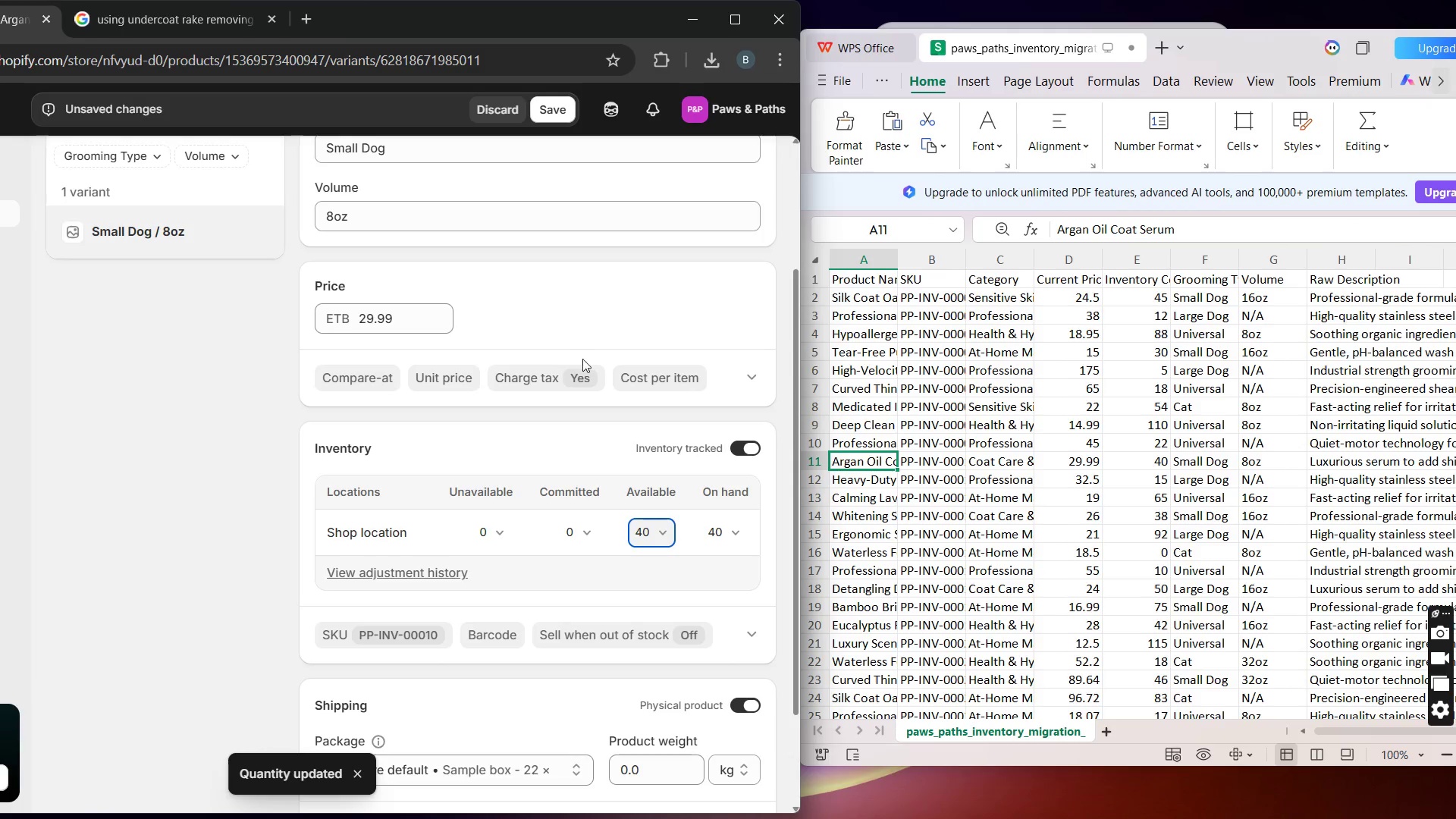 
wait(5.56)
 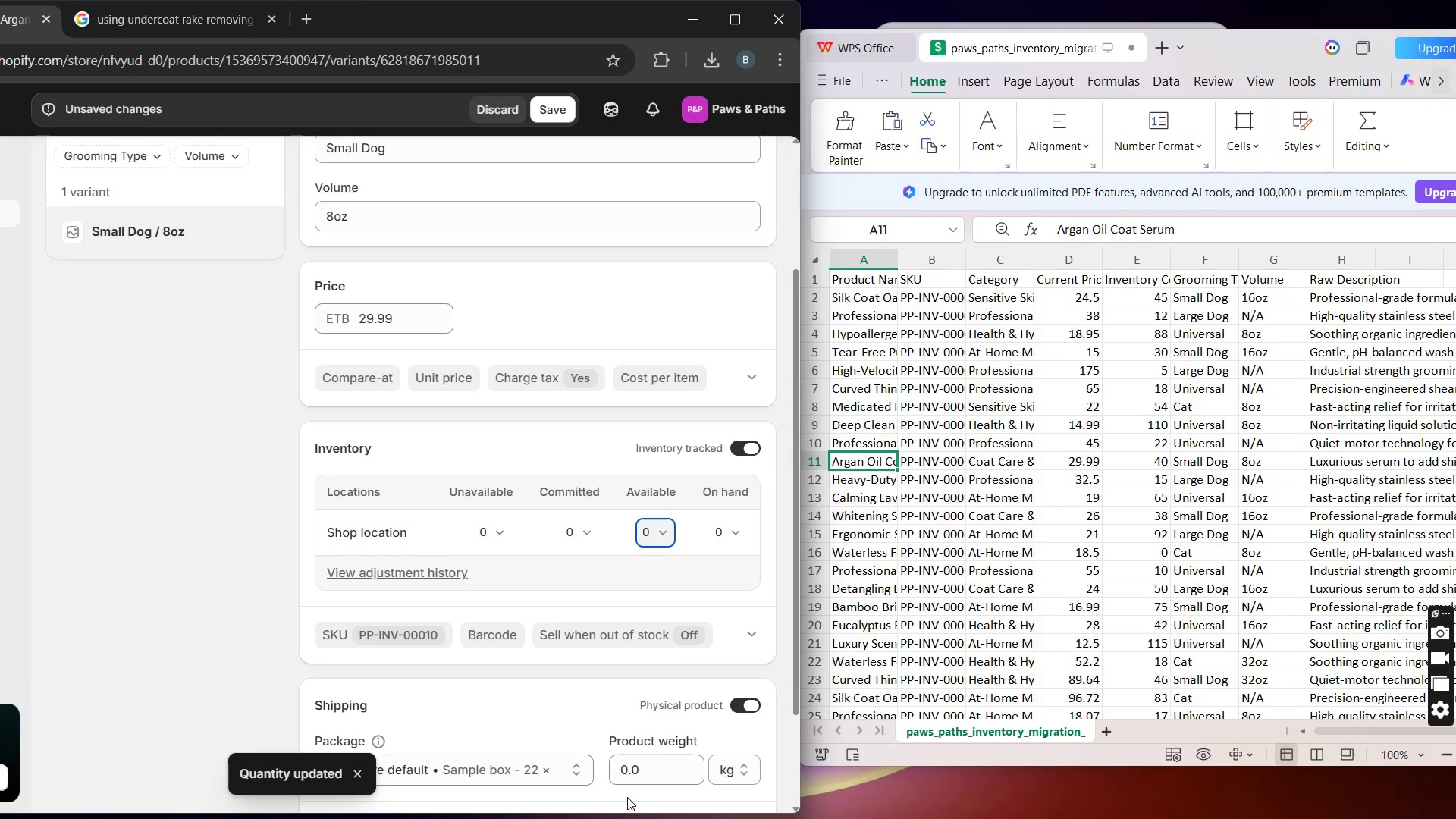 
left_click([553, 111])
 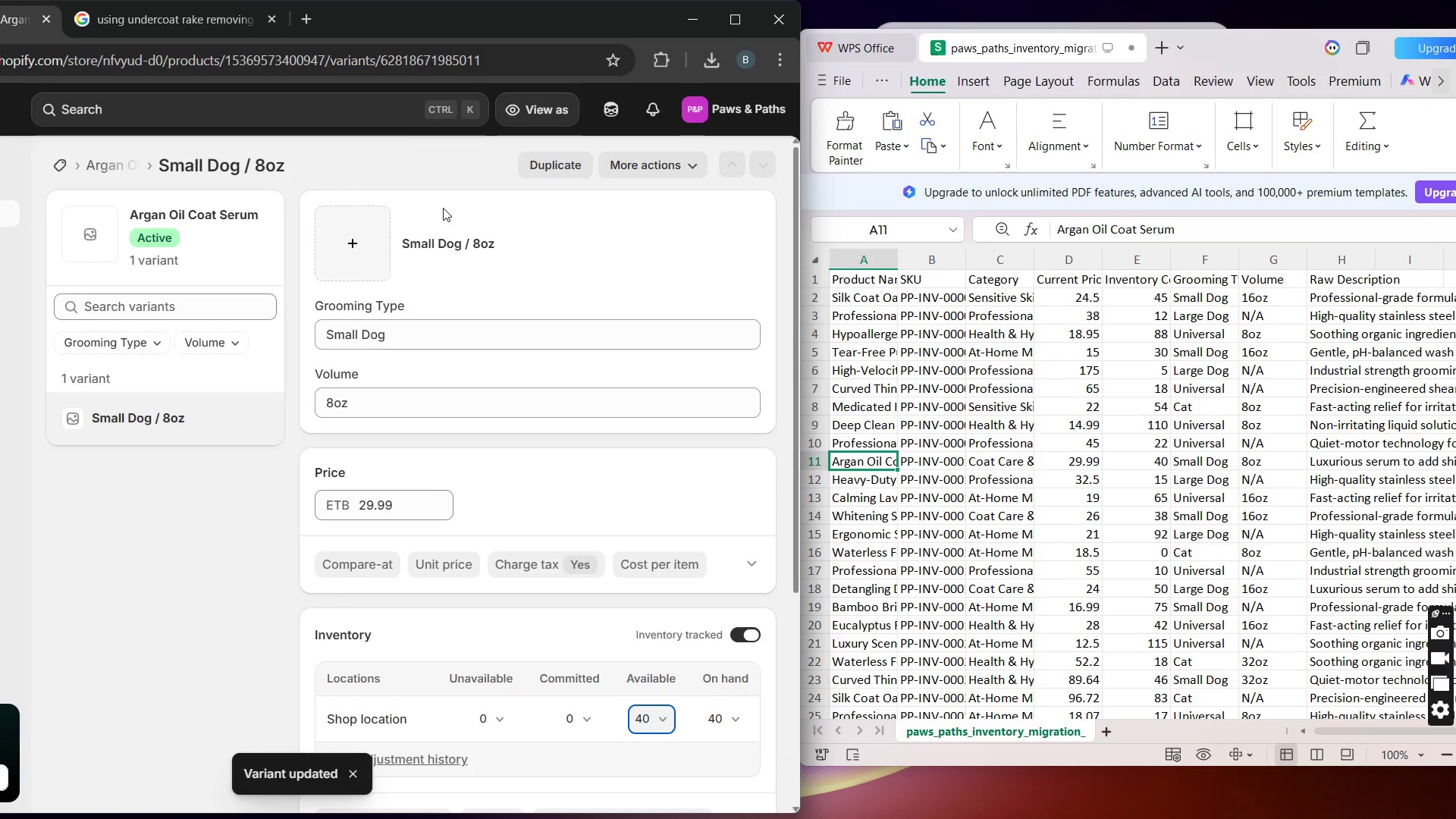 
wait(6.44)
 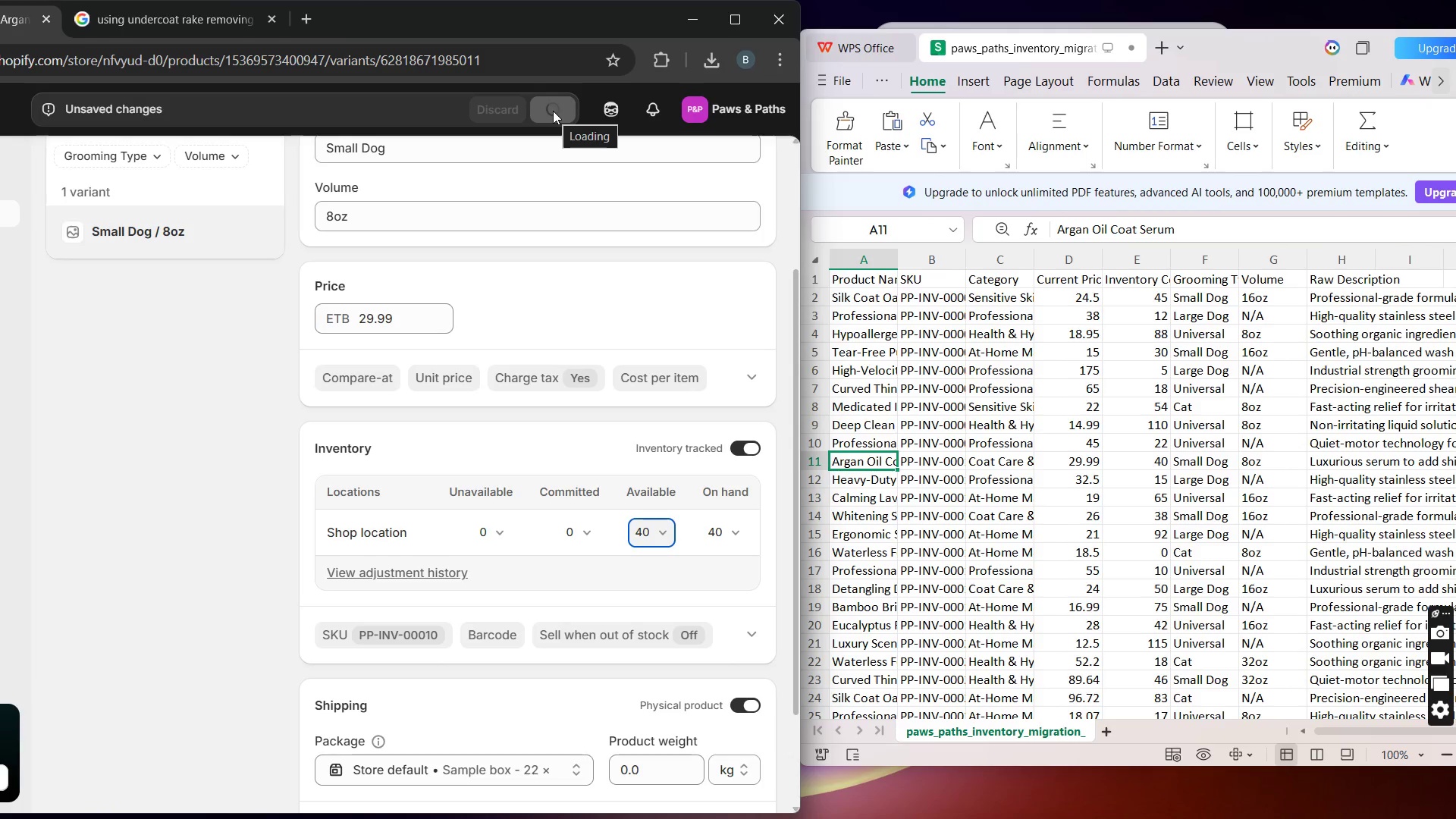 
left_click([111, 170])
 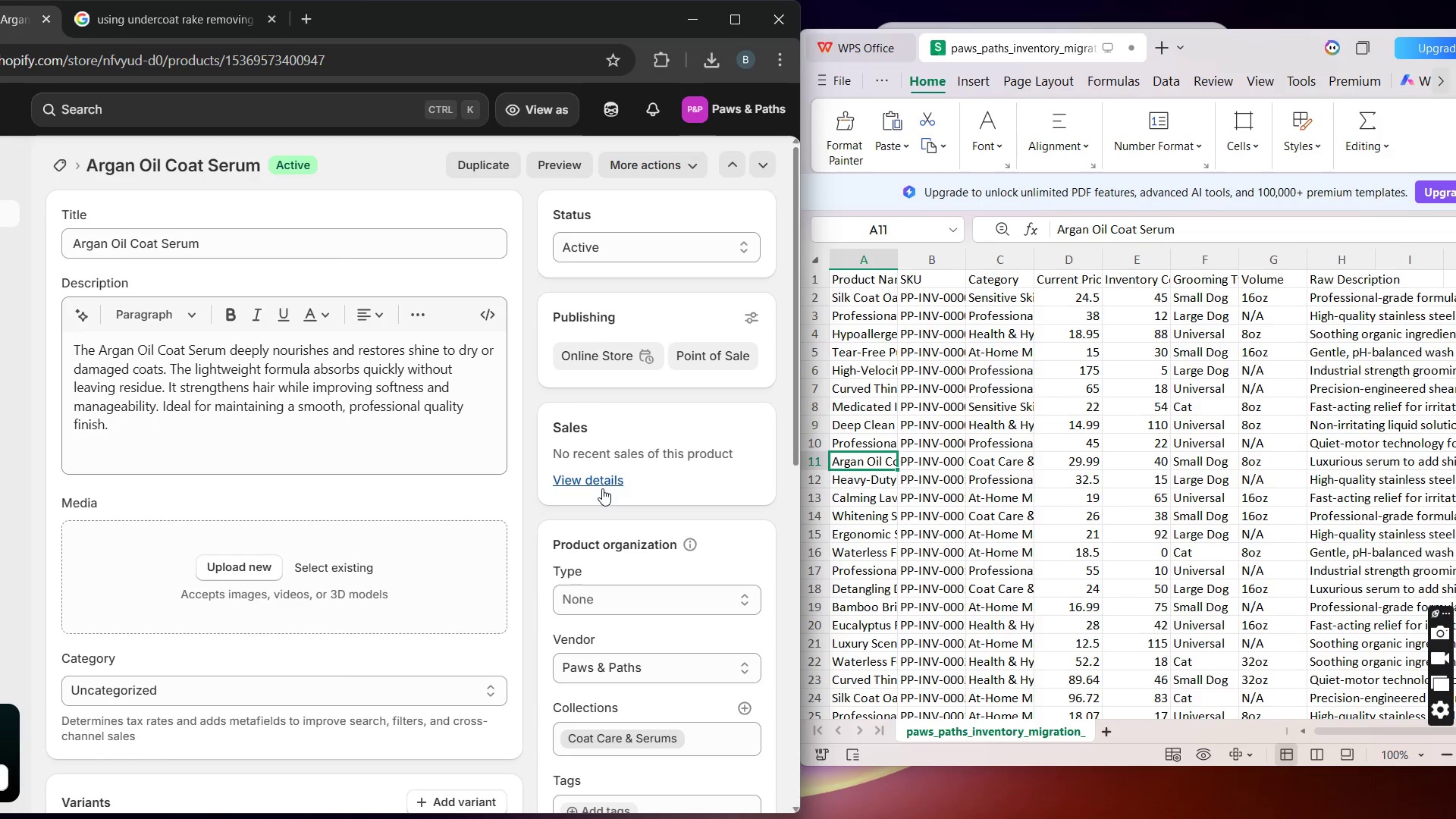 
wait(36.39)
 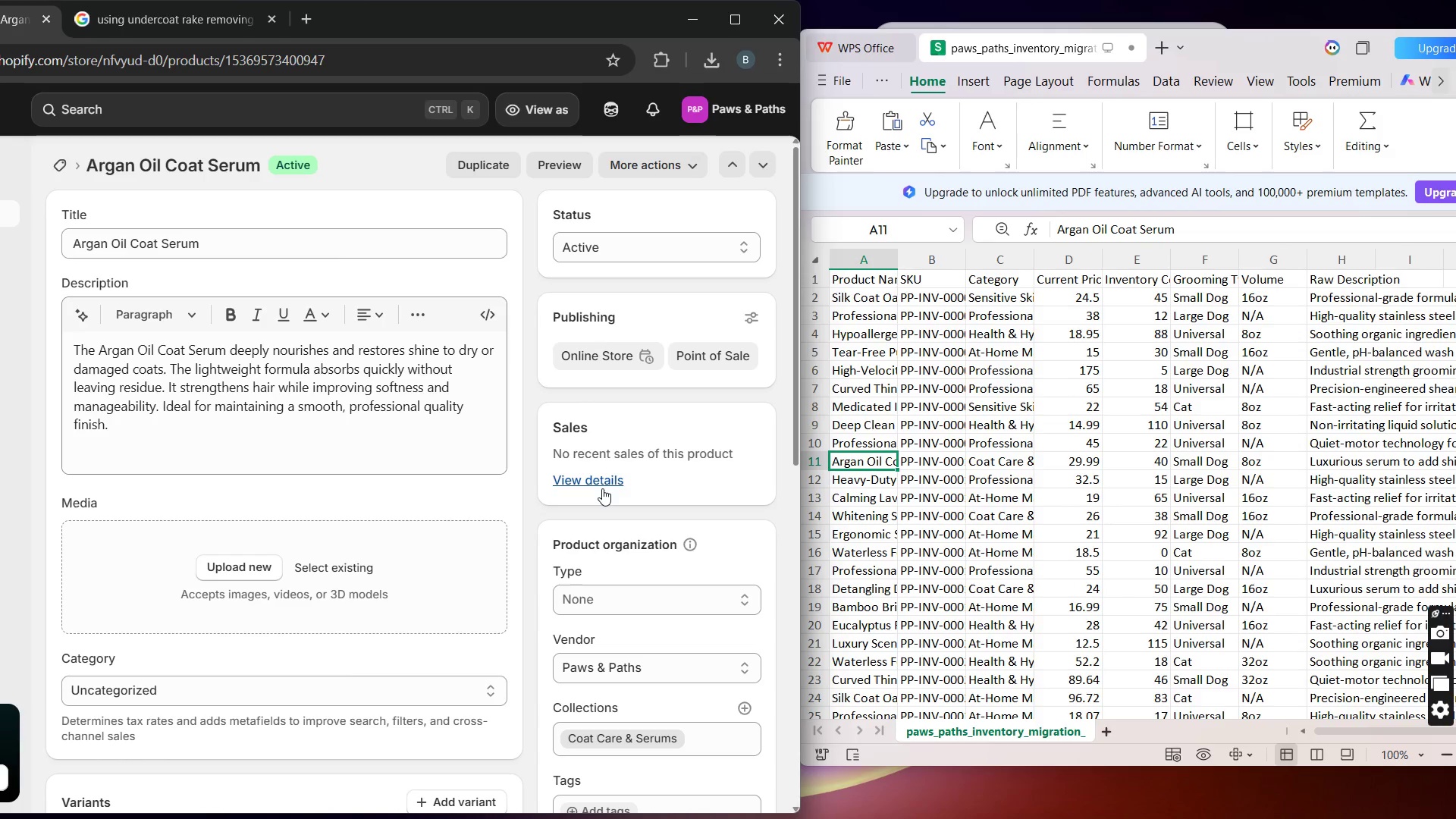 
left_click([590, 614])
 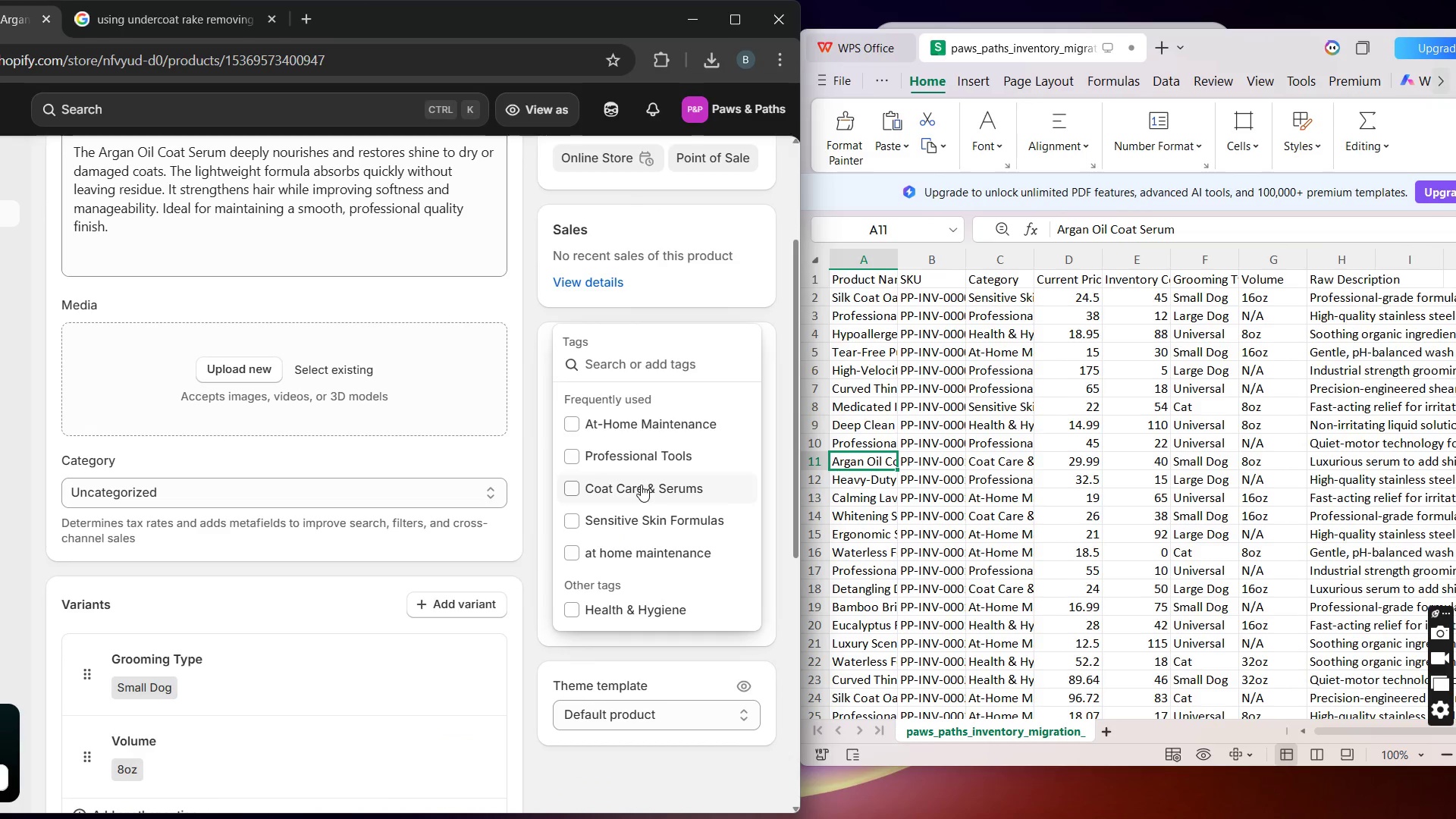 
left_click([641, 485])
 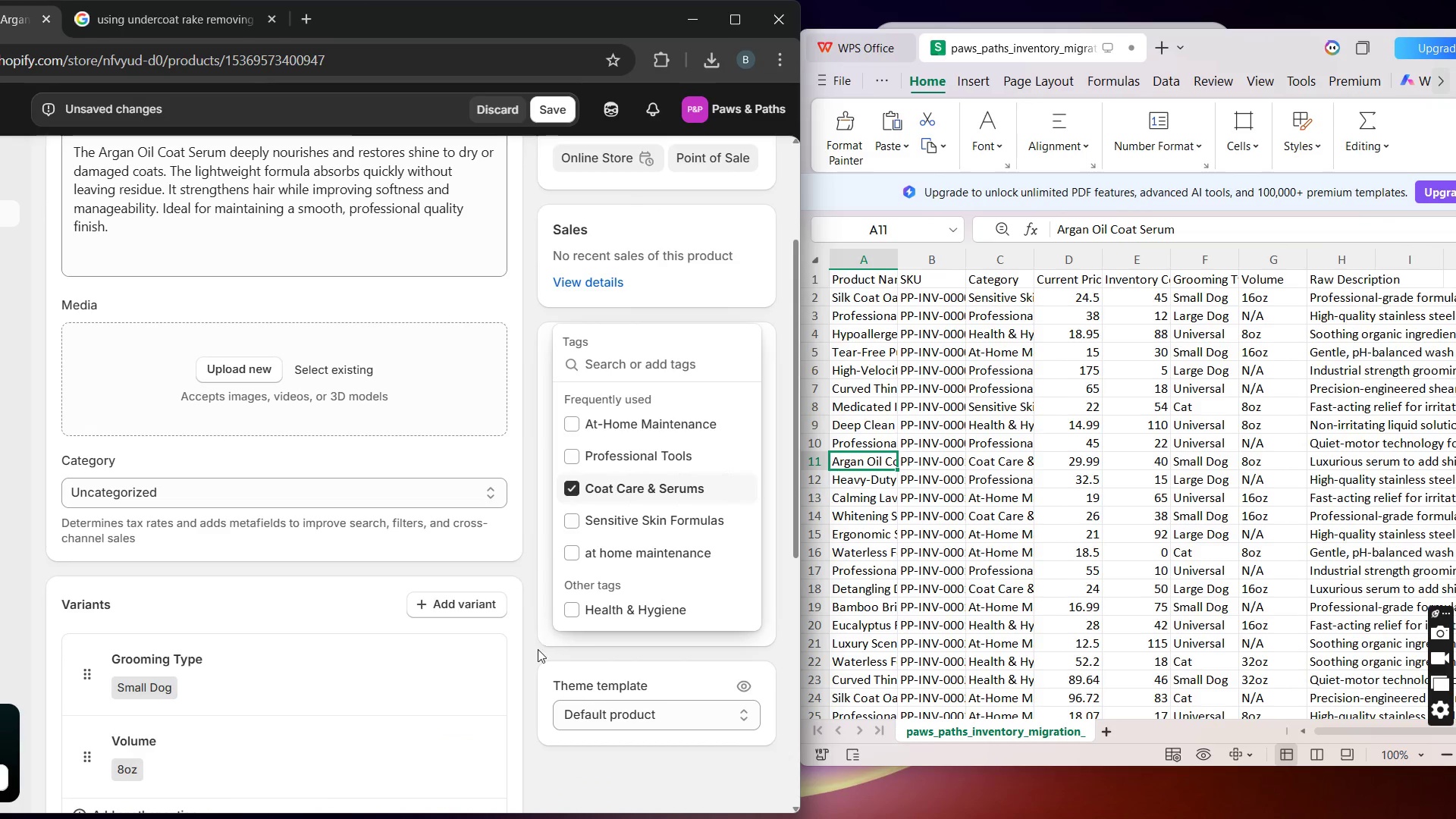 
left_click([535, 655])
 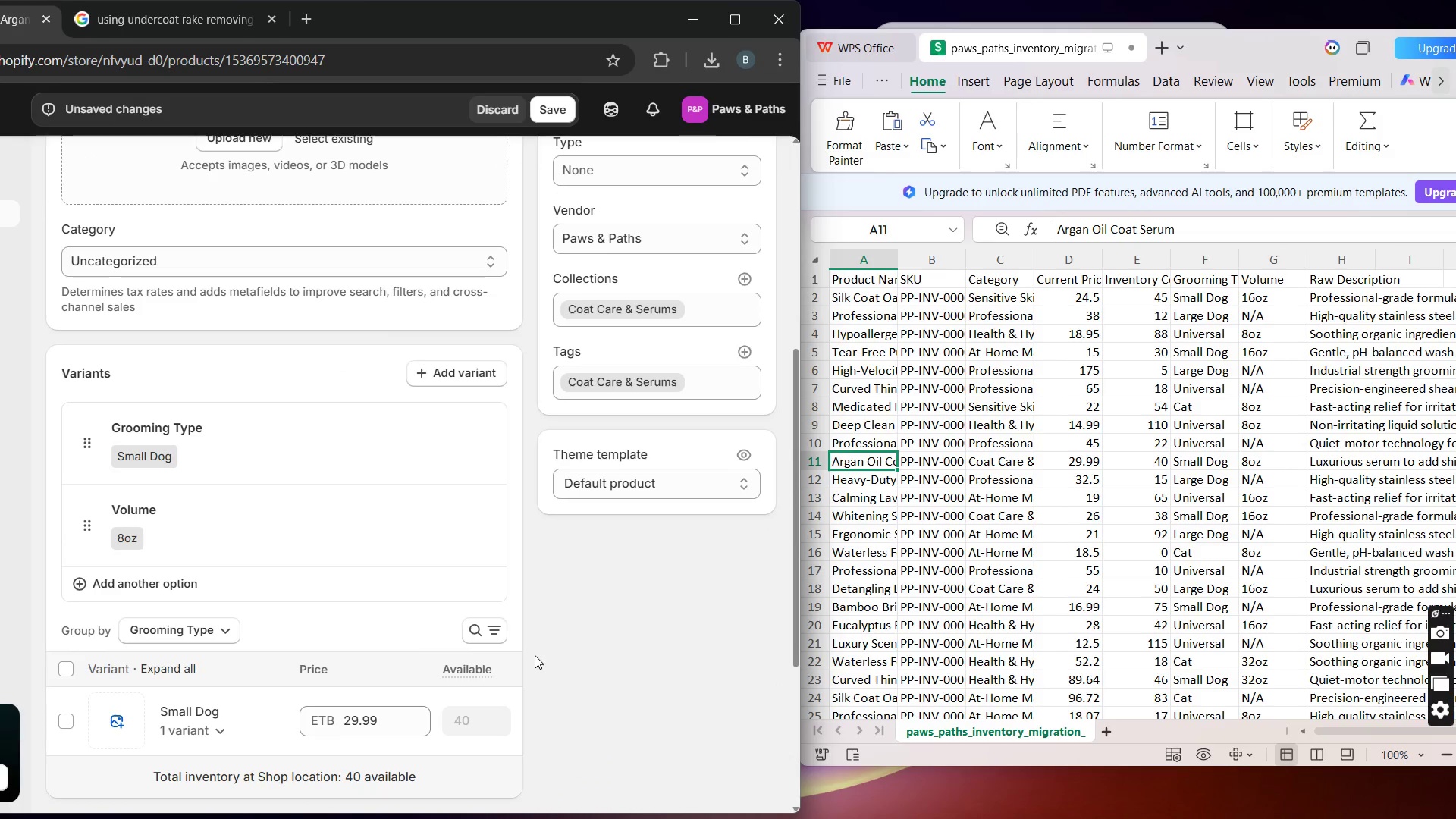 
mouse_move([488, 578])
 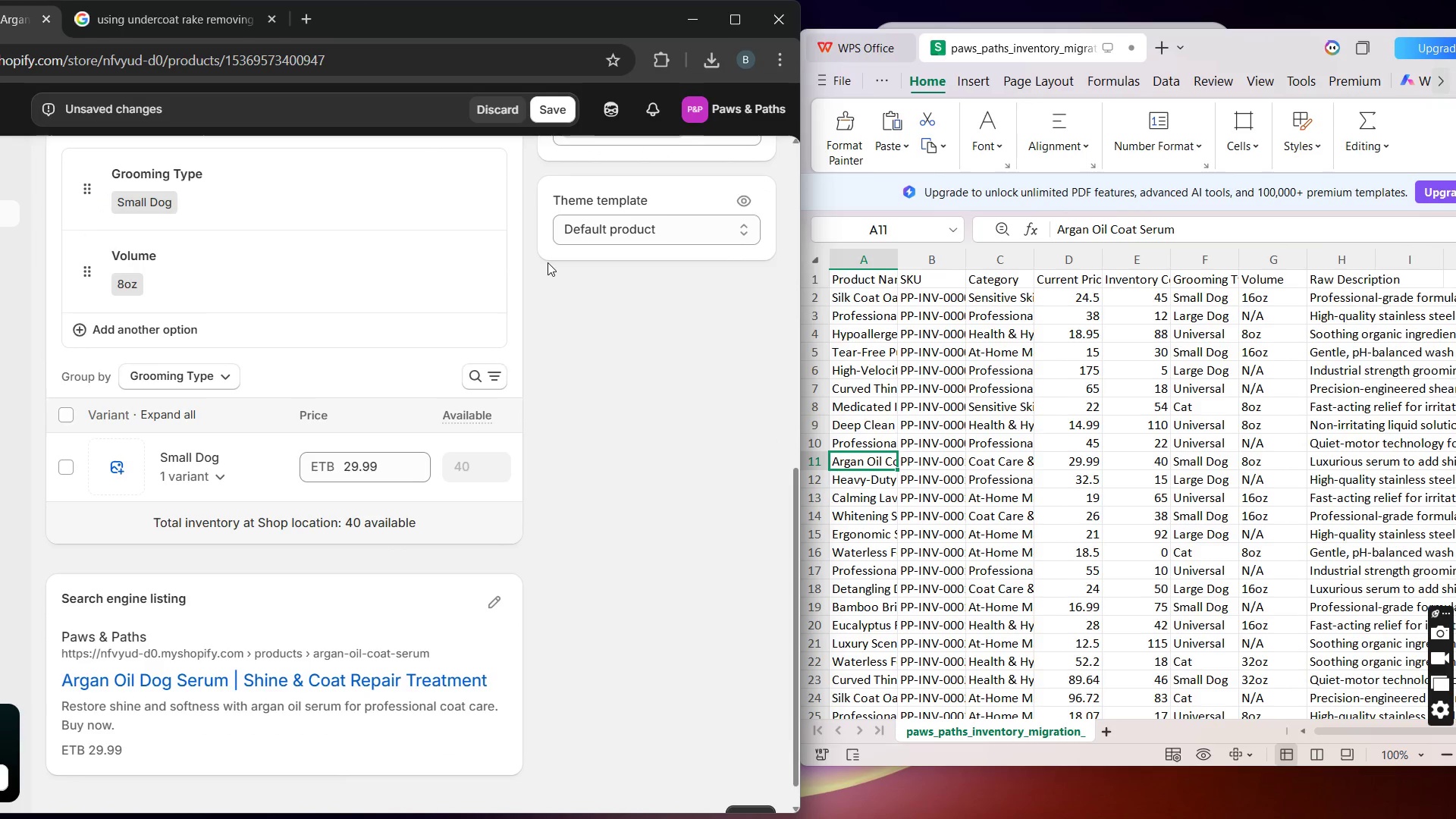 
wait(11.11)
 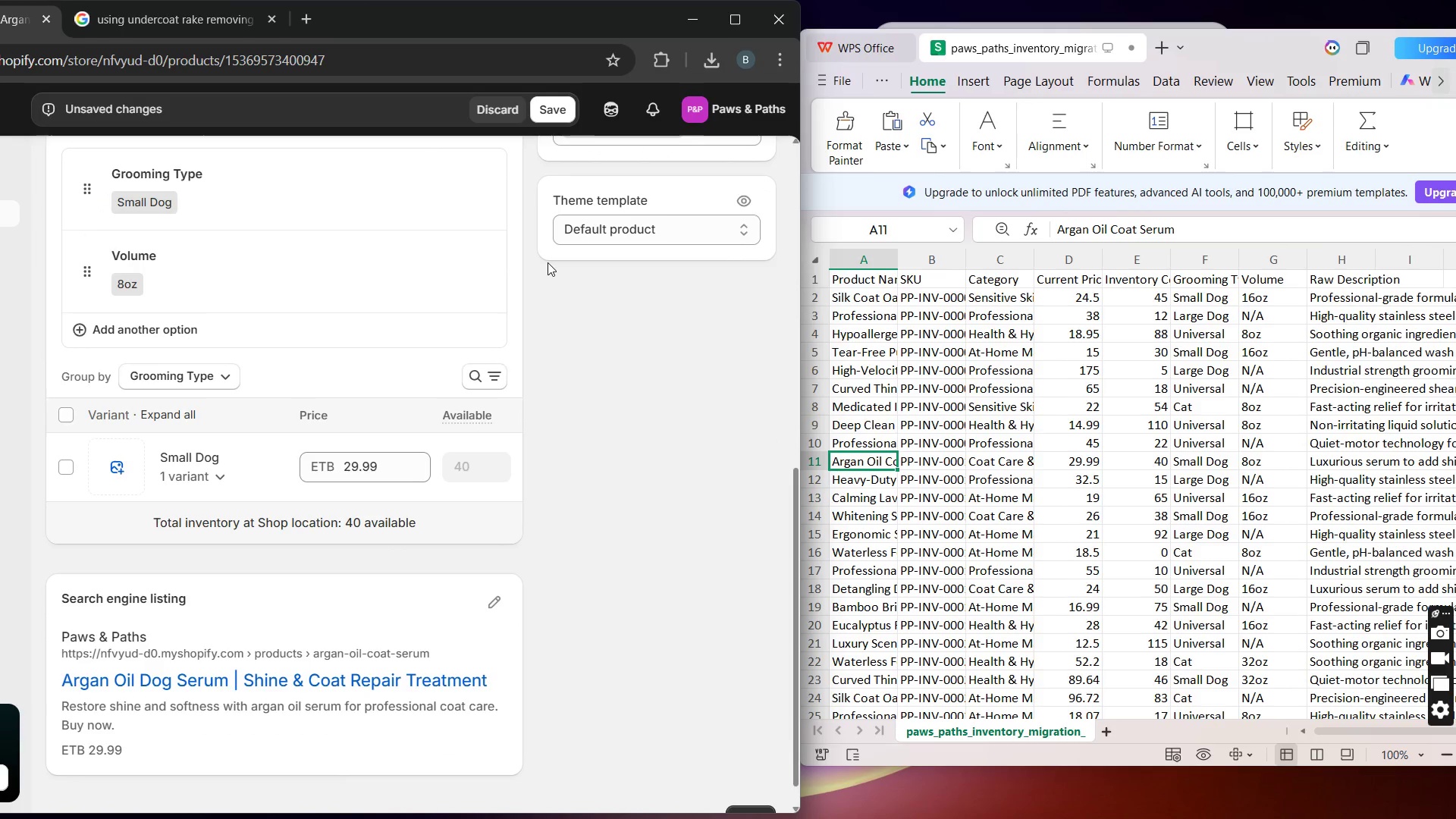 
left_click([494, 568])
 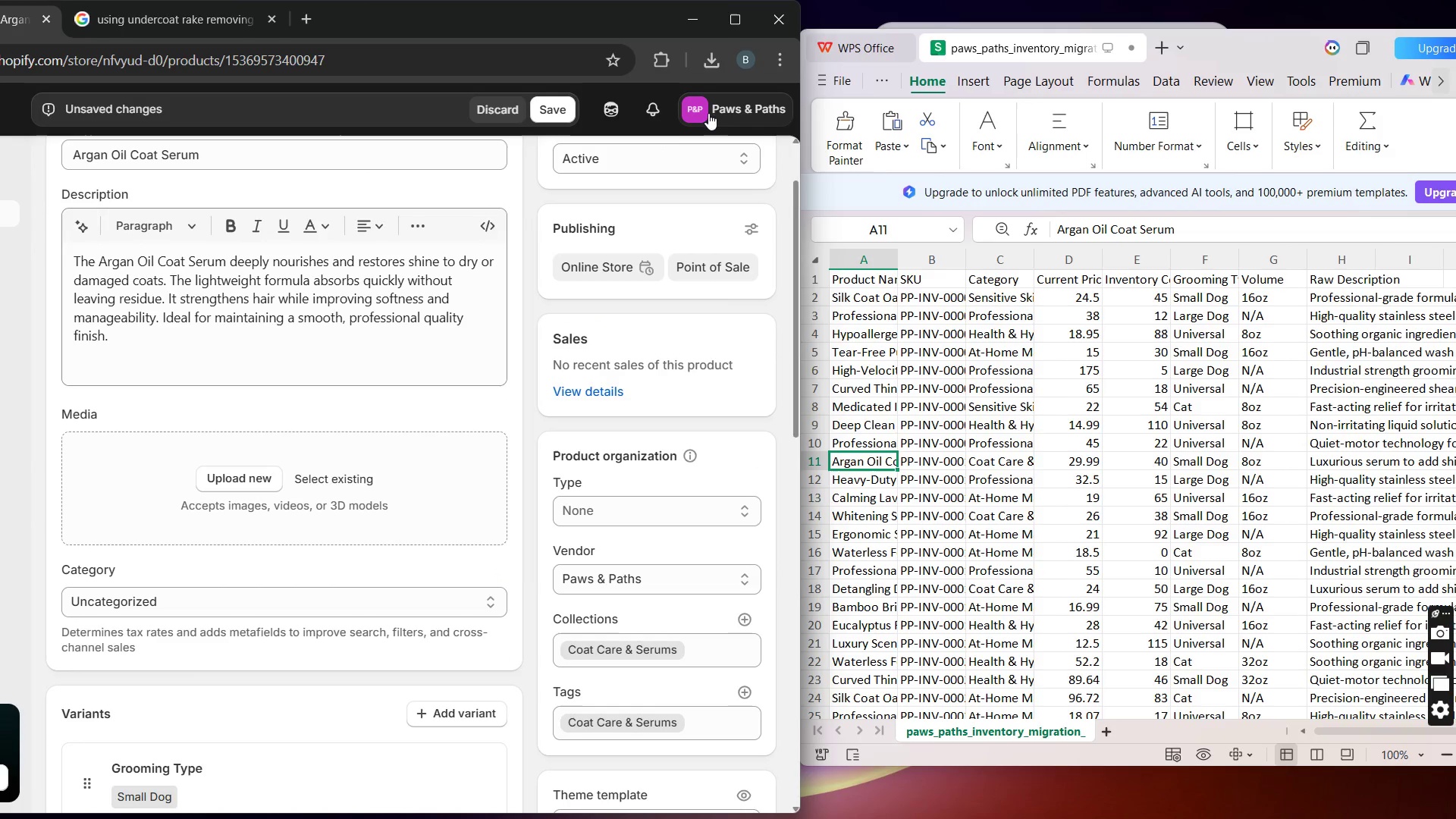 
wait(5.02)
 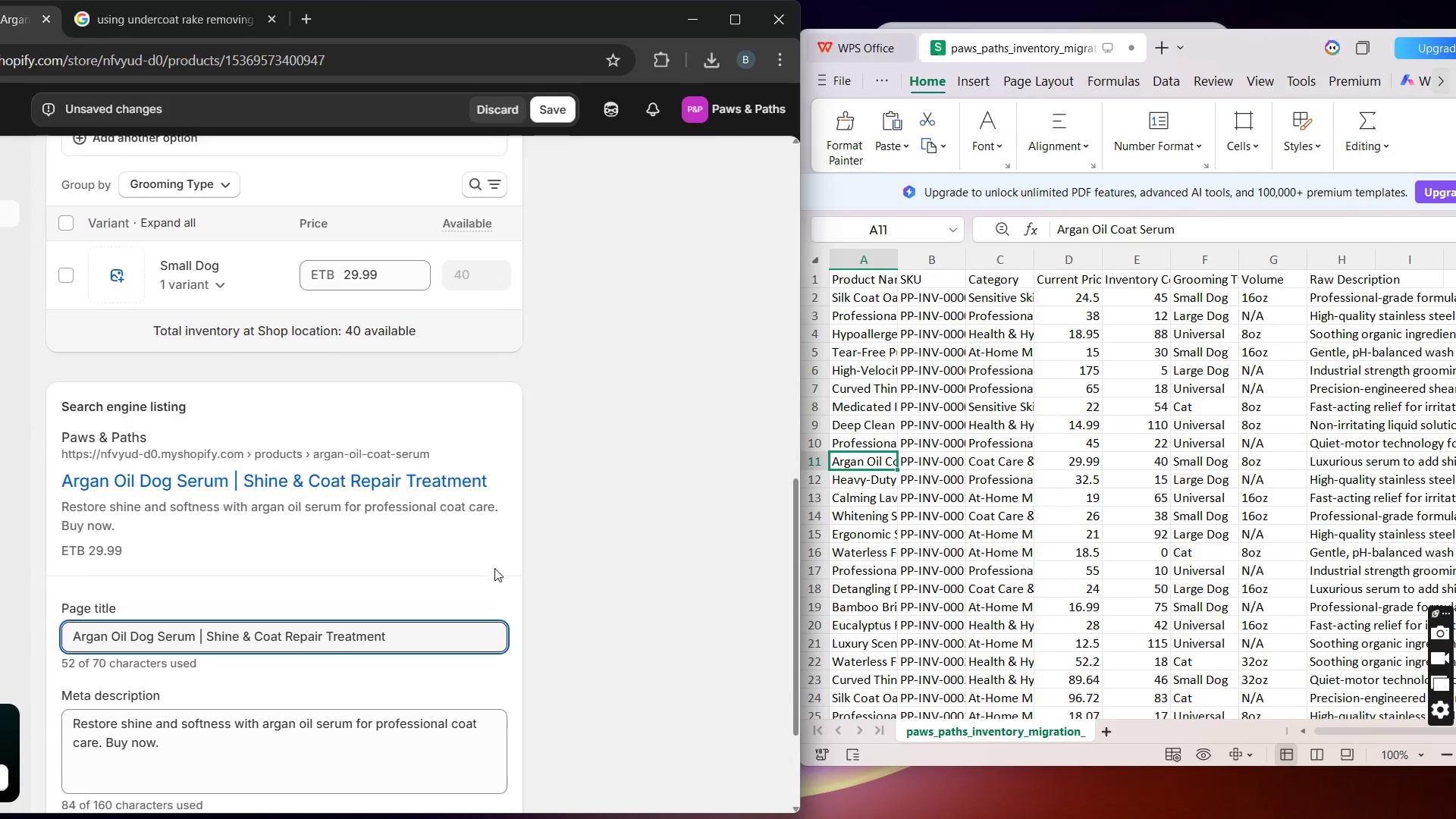 
left_click([737, 27])
 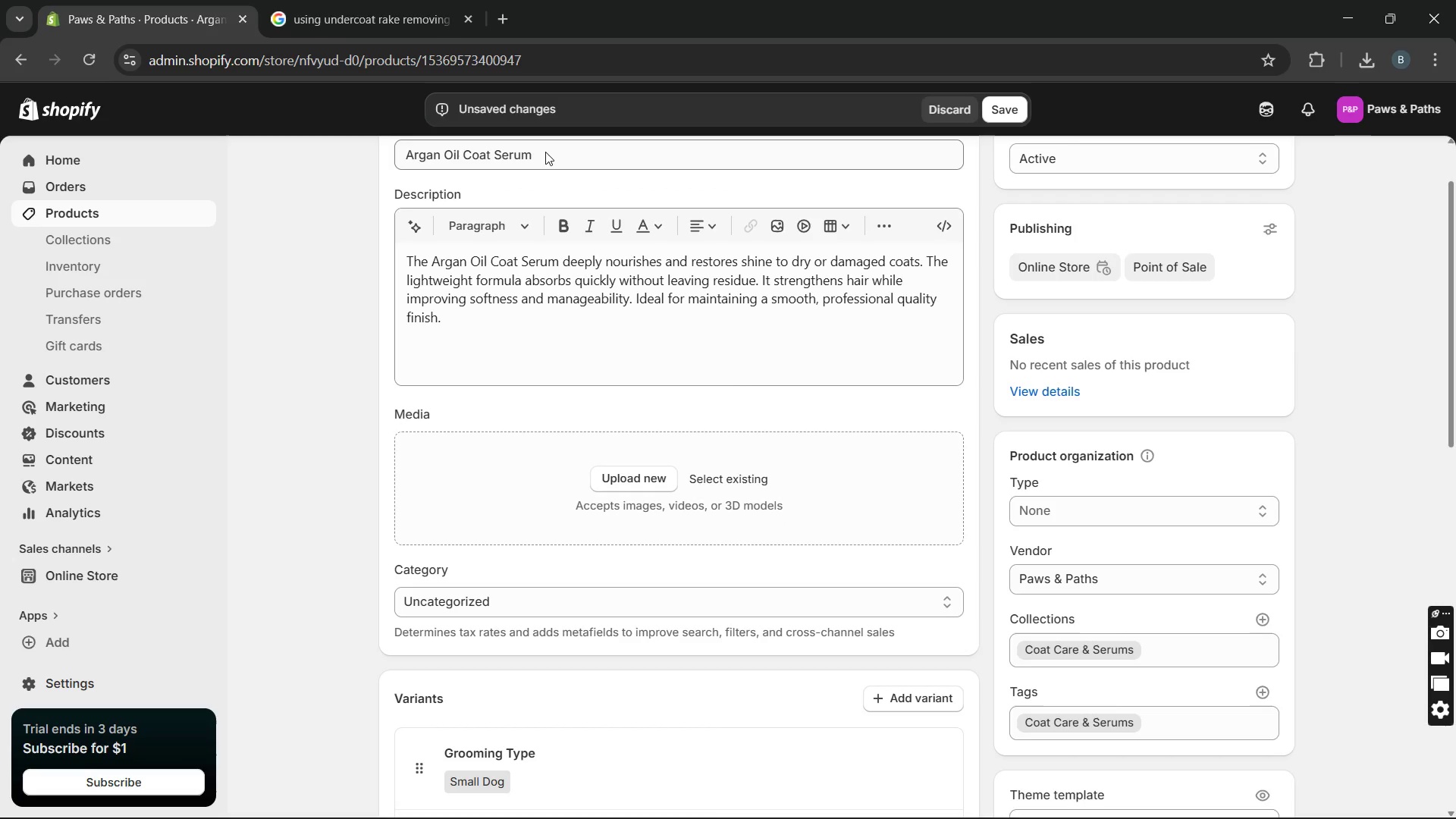 
double_click([545, 152])
 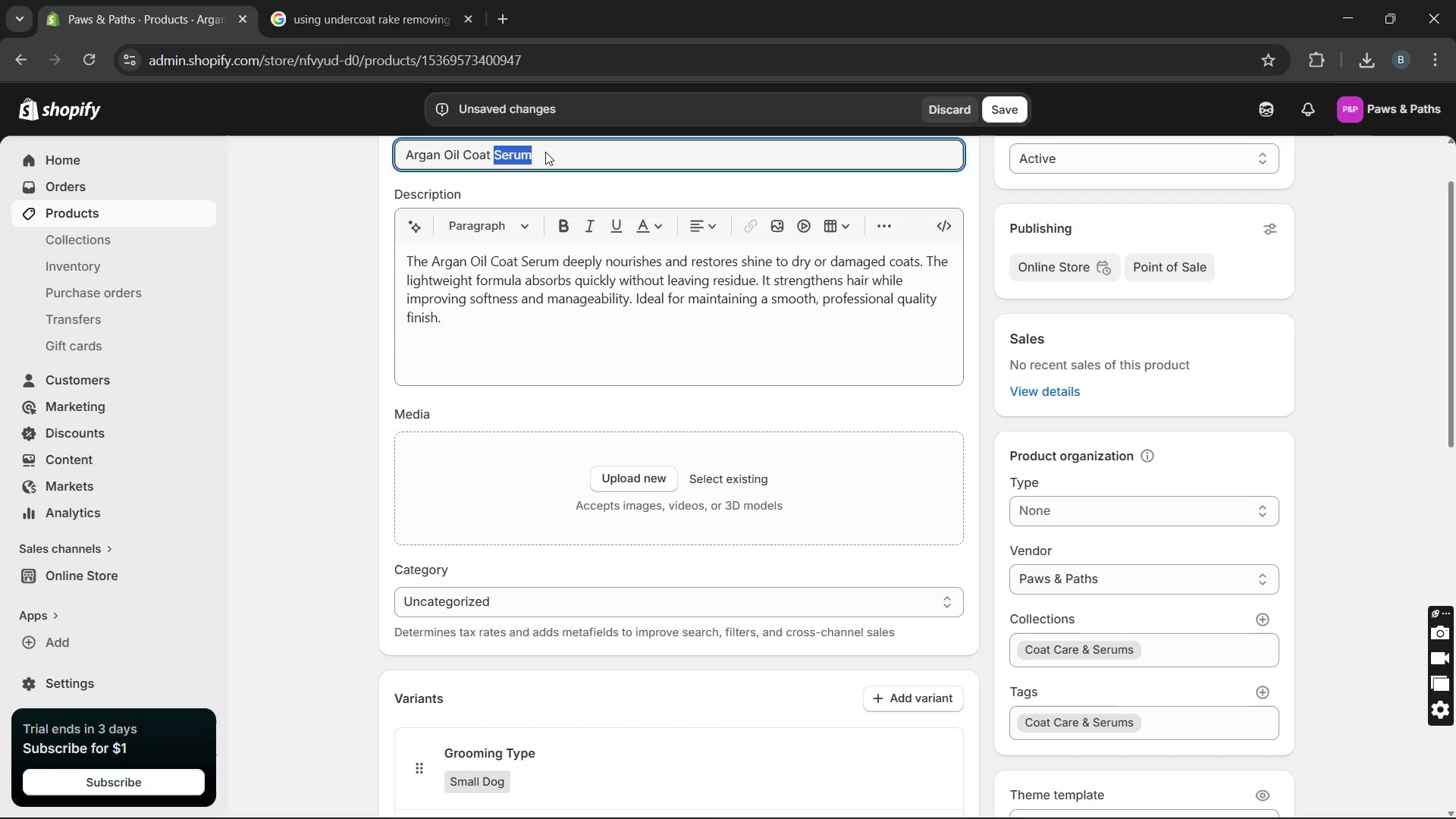 
left_click([545, 152])
 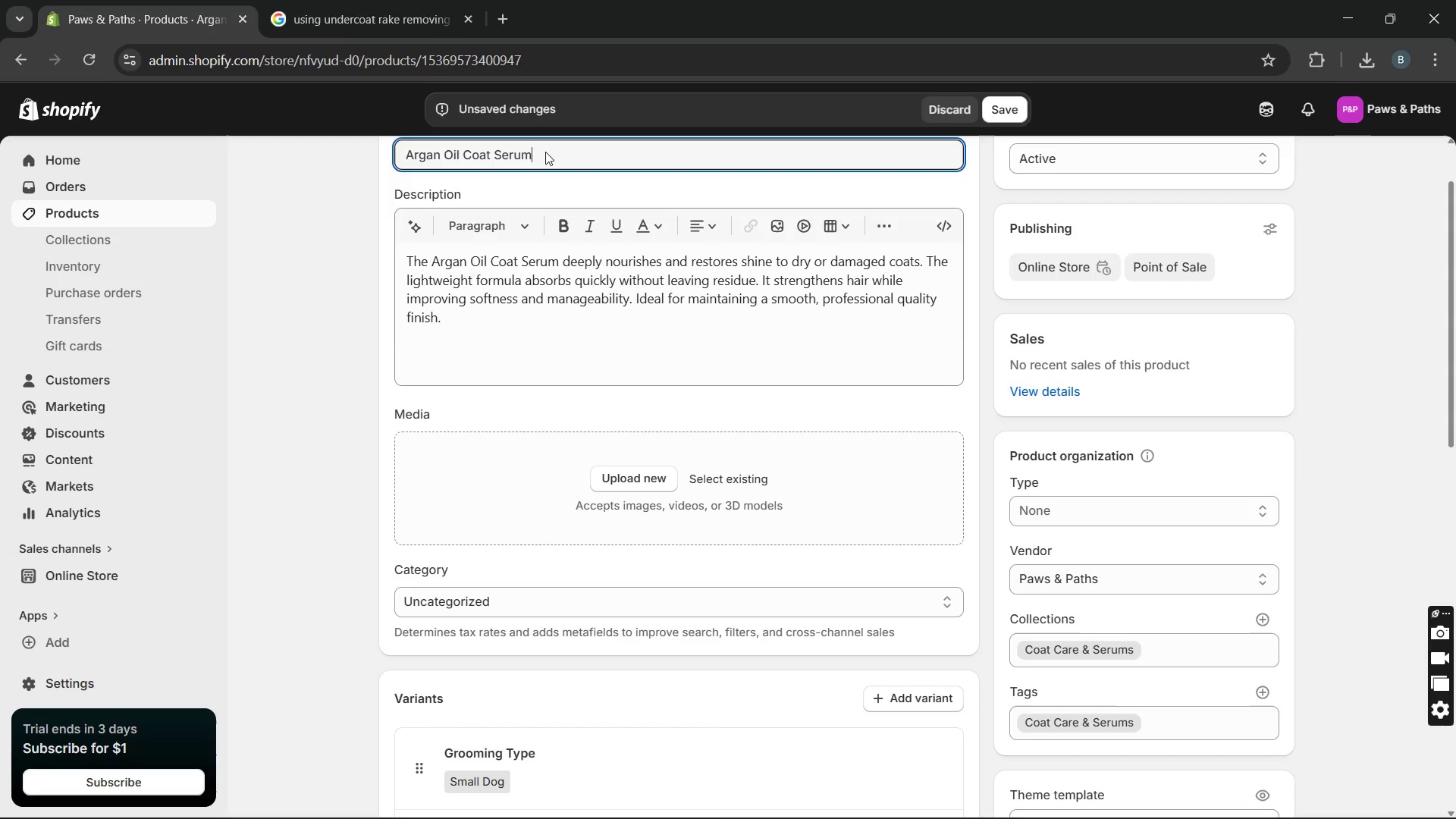 
wait(23.64)
 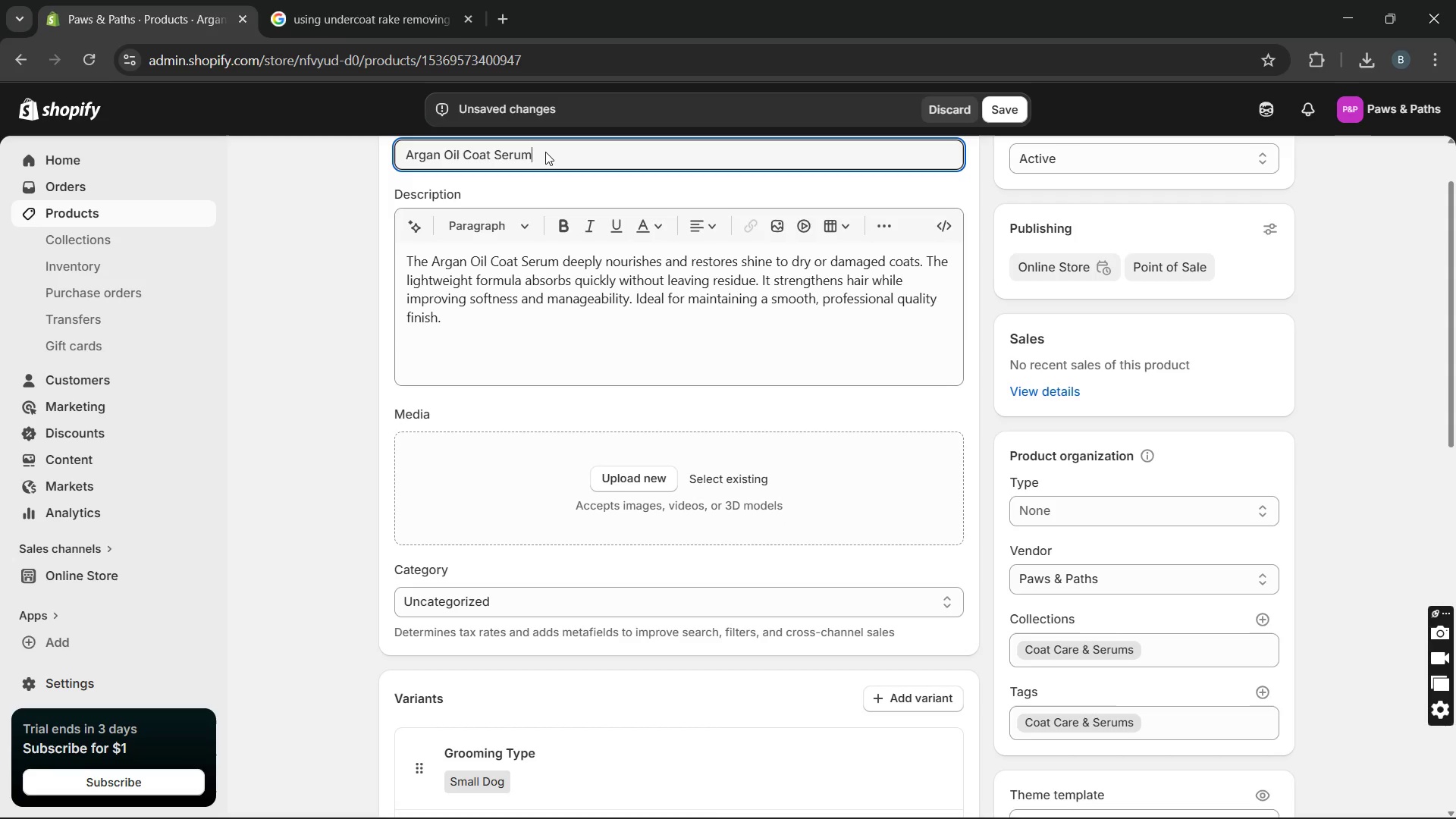 
left_click_drag(start_coordinate=[538, 153], to_coordinate=[527, 154])
 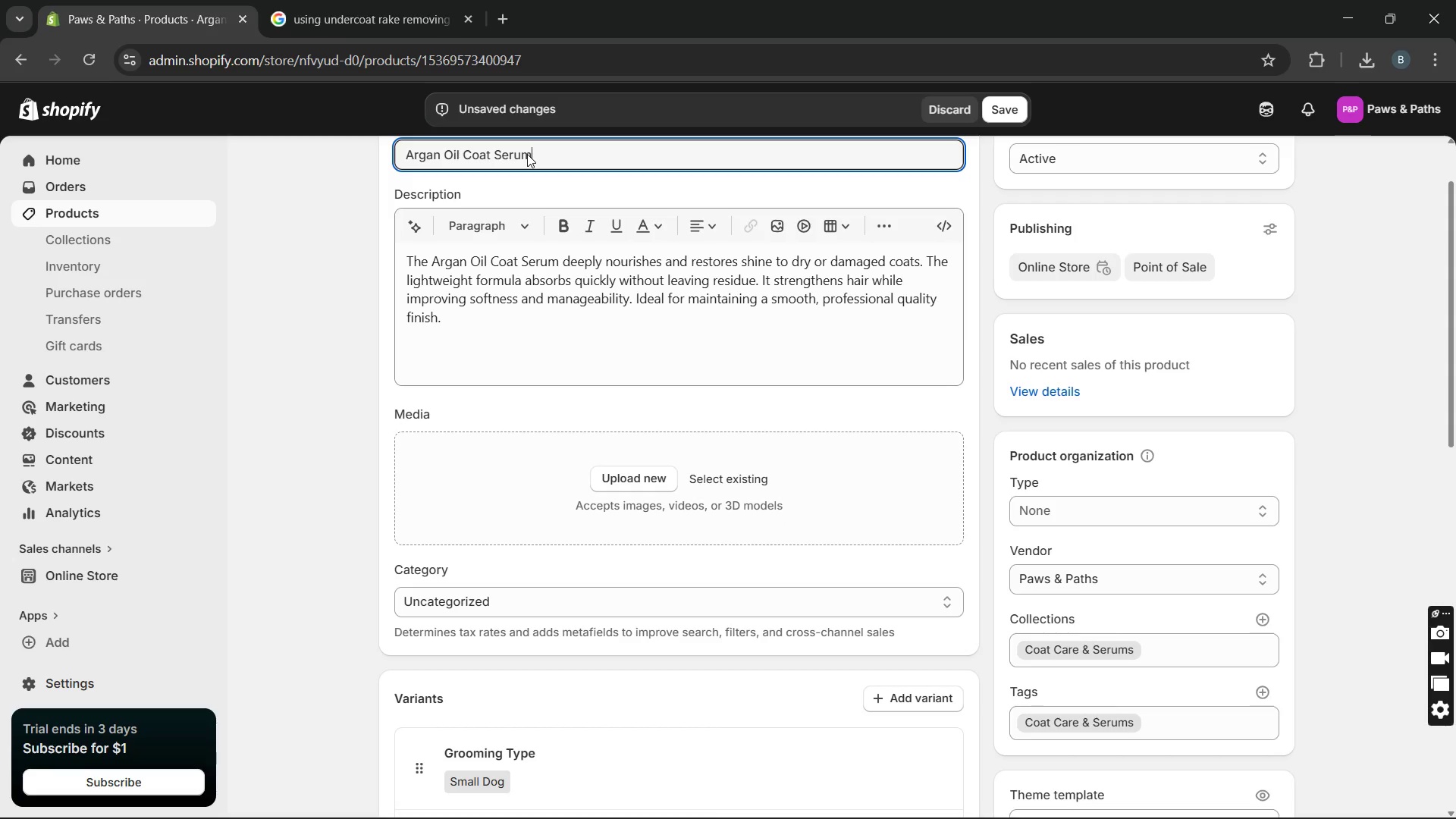 
left_click_drag(start_coordinate=[527, 154], to_coordinate=[396, 168])
 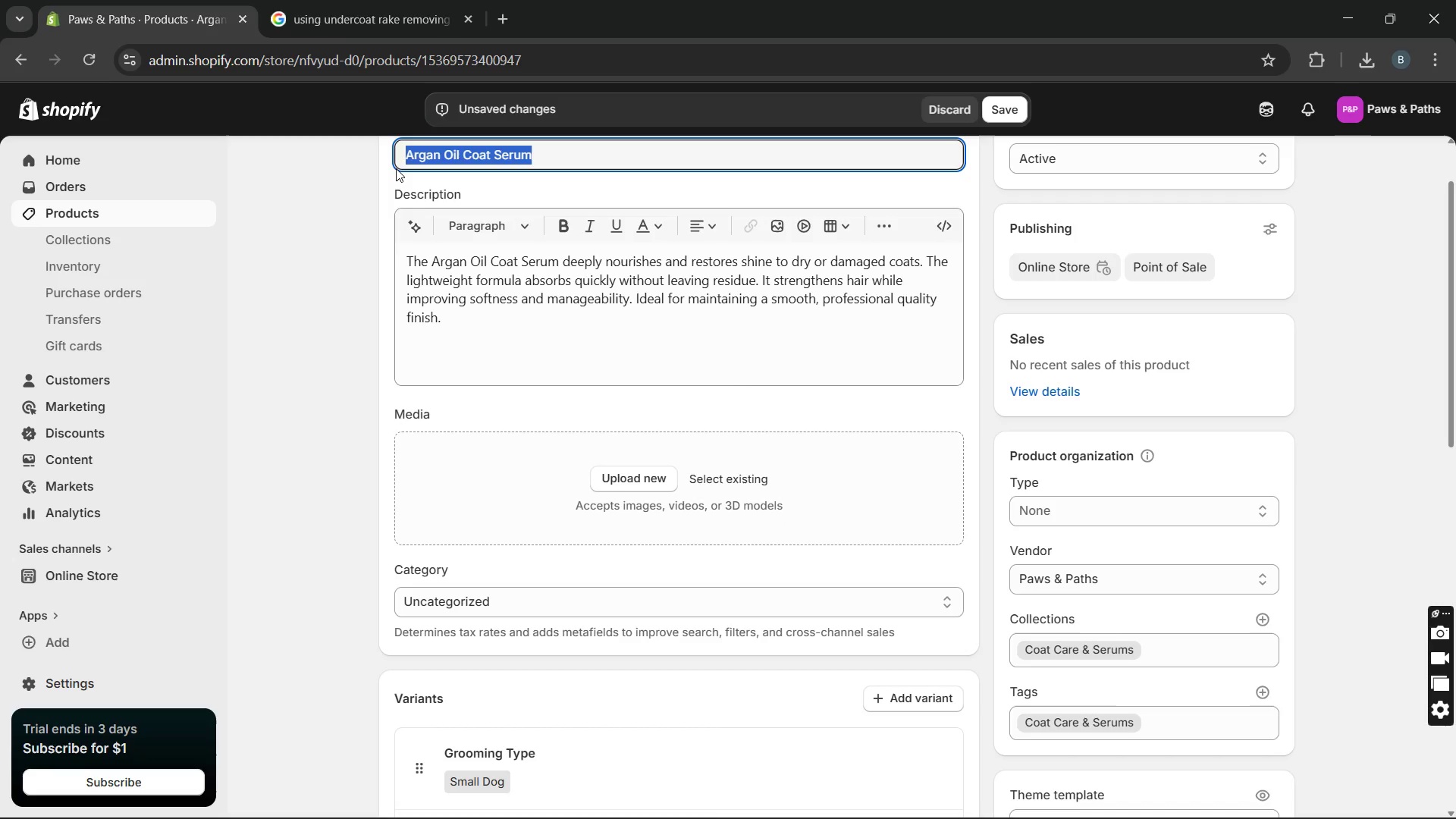 
key(Control+C)
 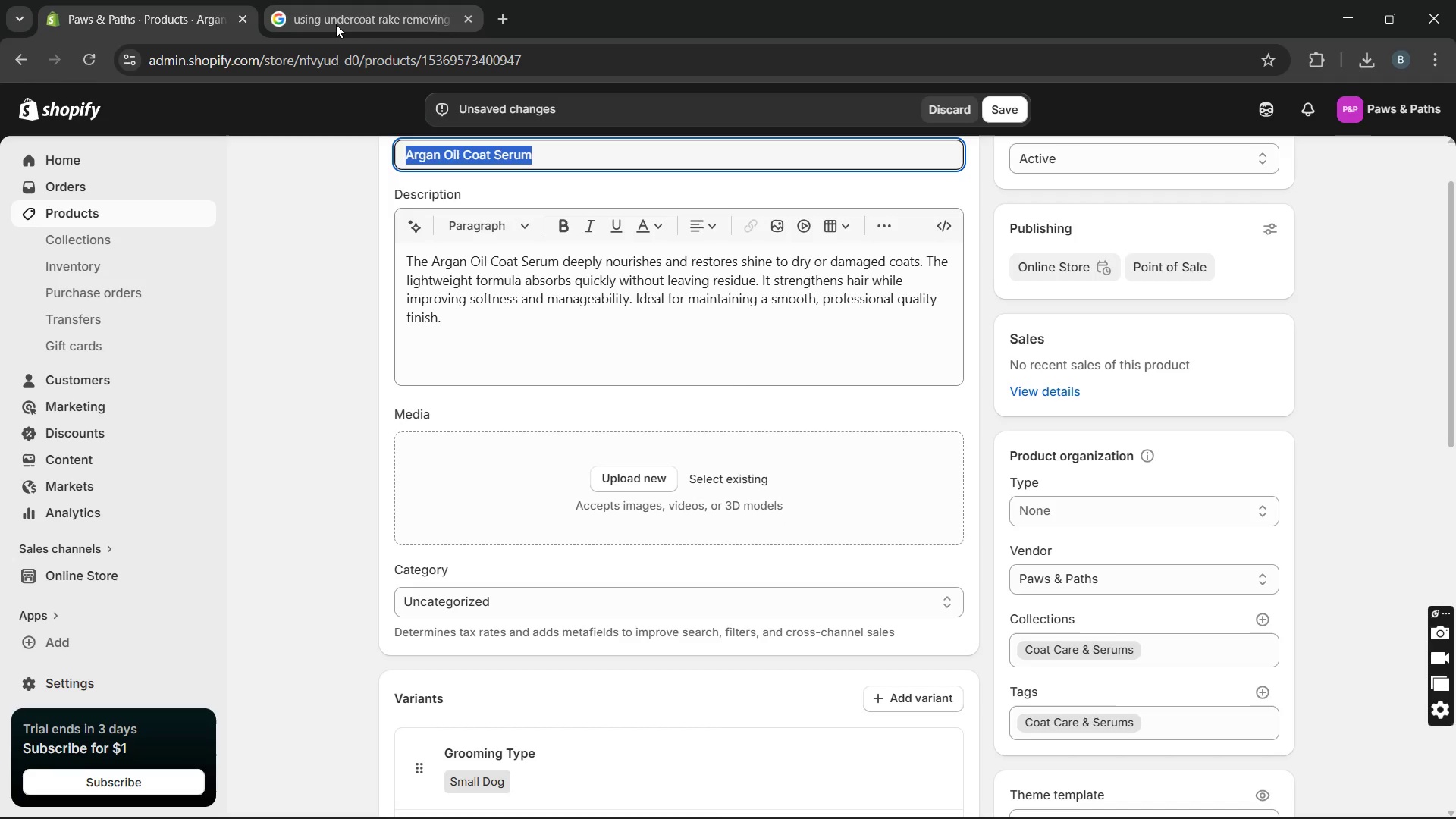 
left_click([336, 24])
 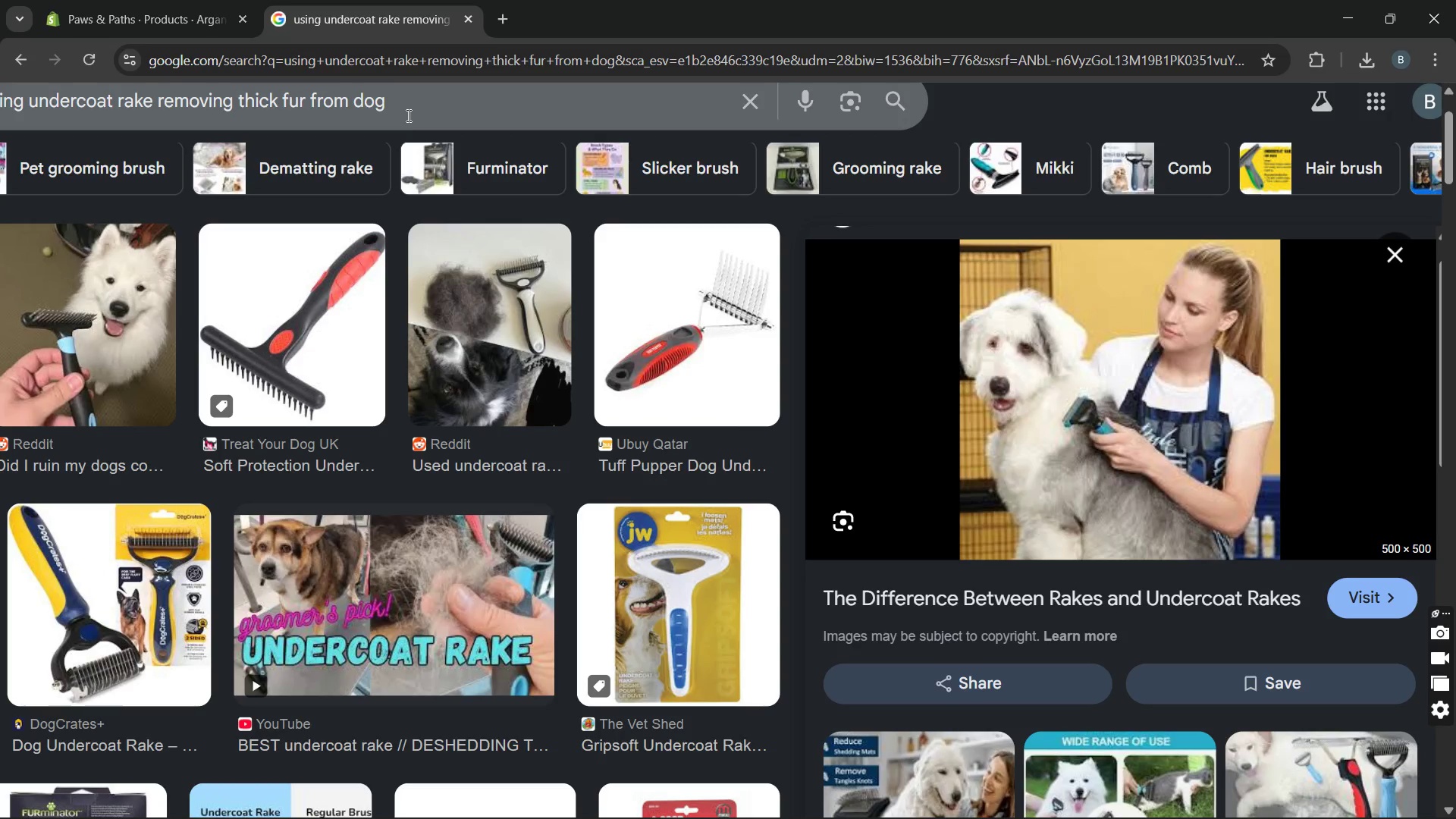 
left_click([407, 115])
 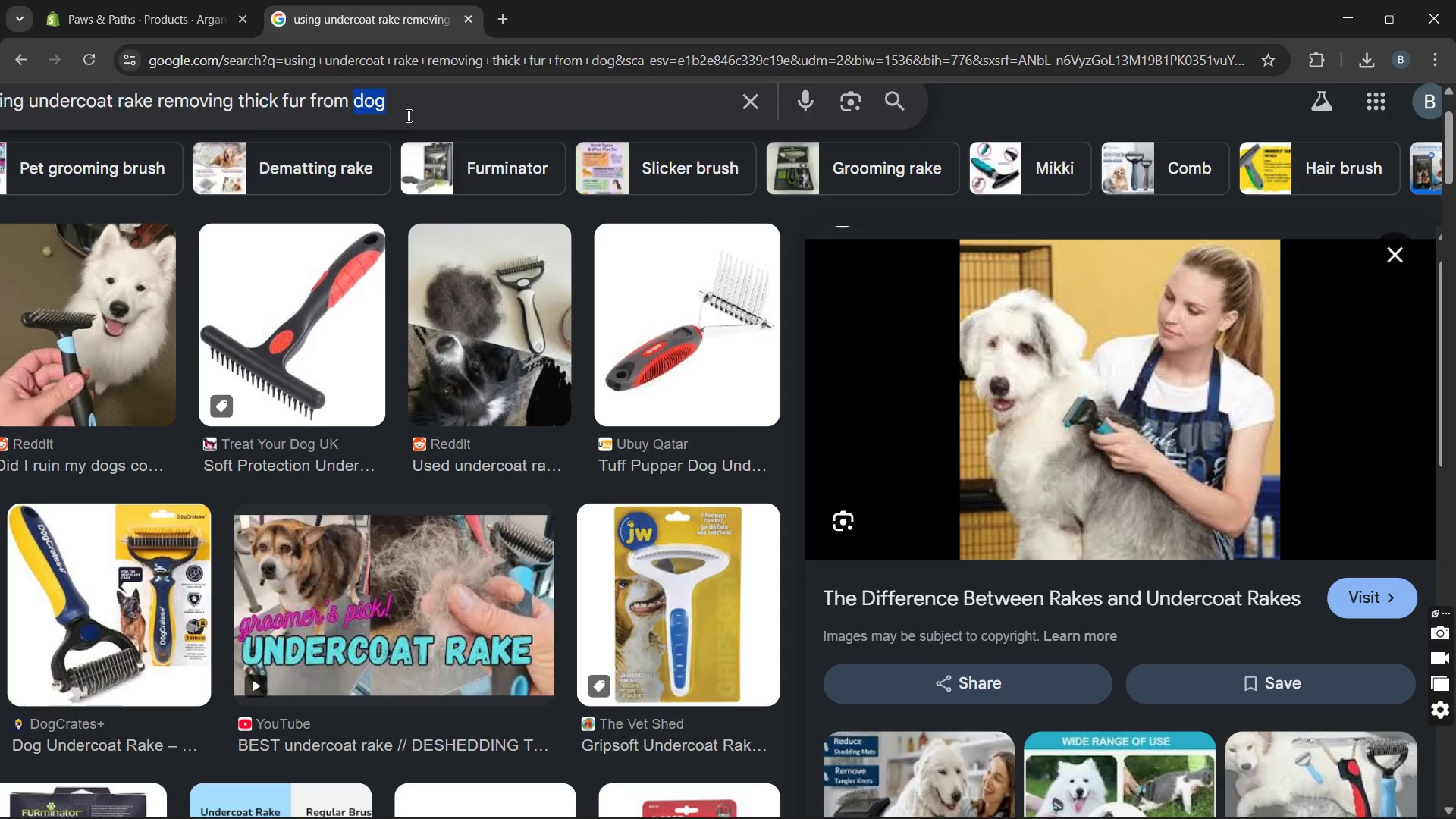 
left_click_drag(start_coordinate=[407, 115], to_coordinate=[0, 111])
 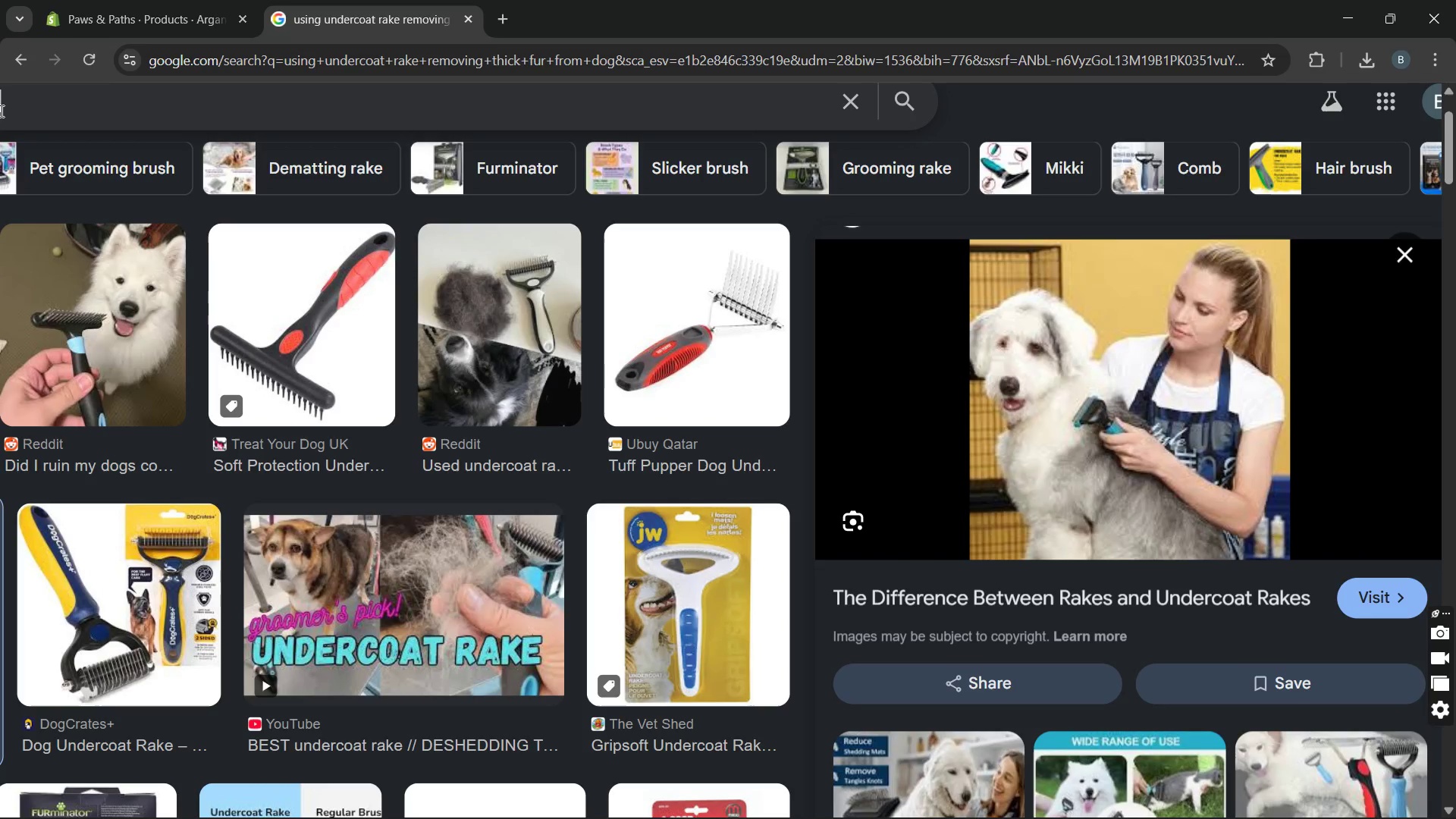 
type(dogs after using )
 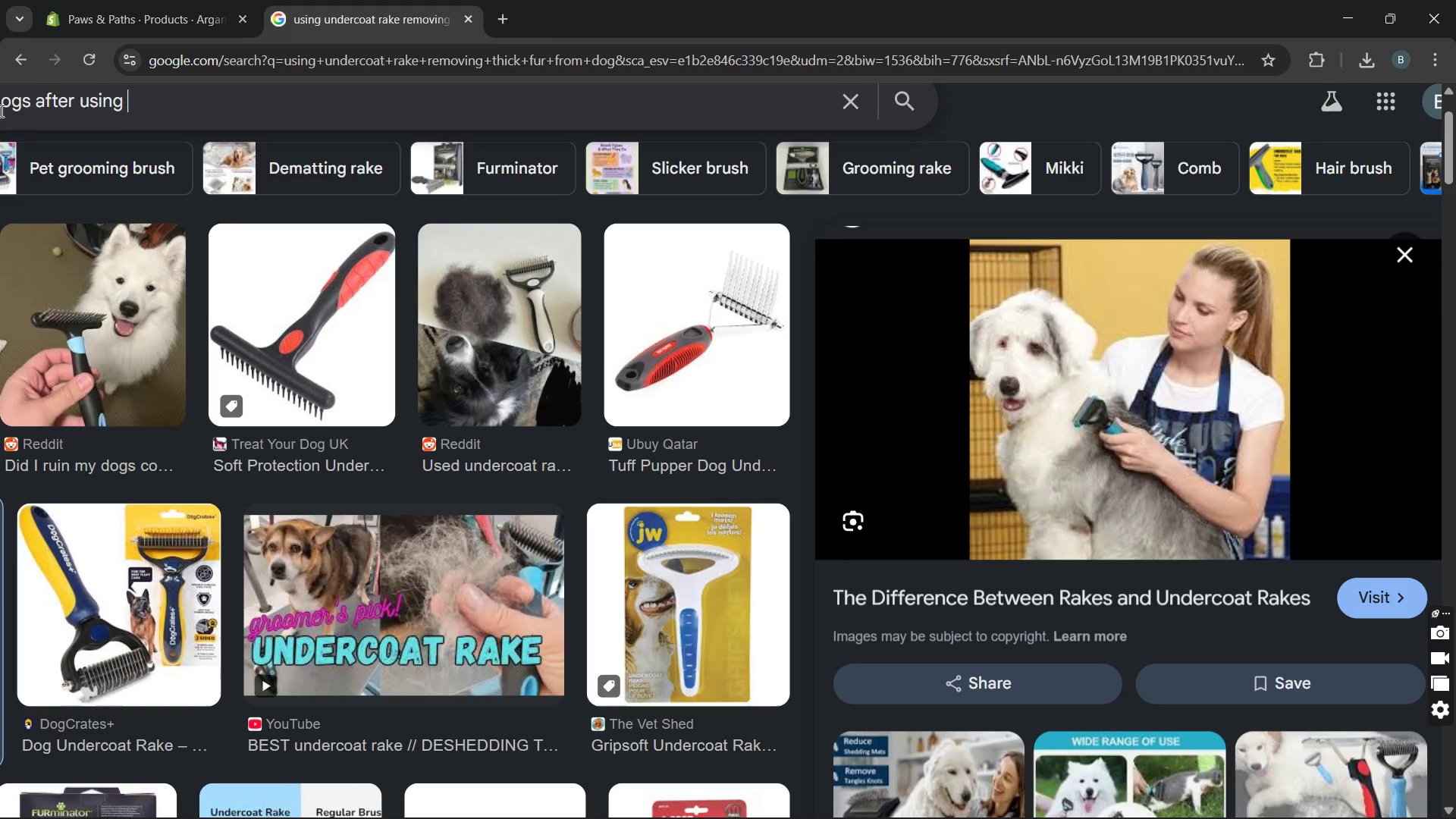 
key(Control+V)
 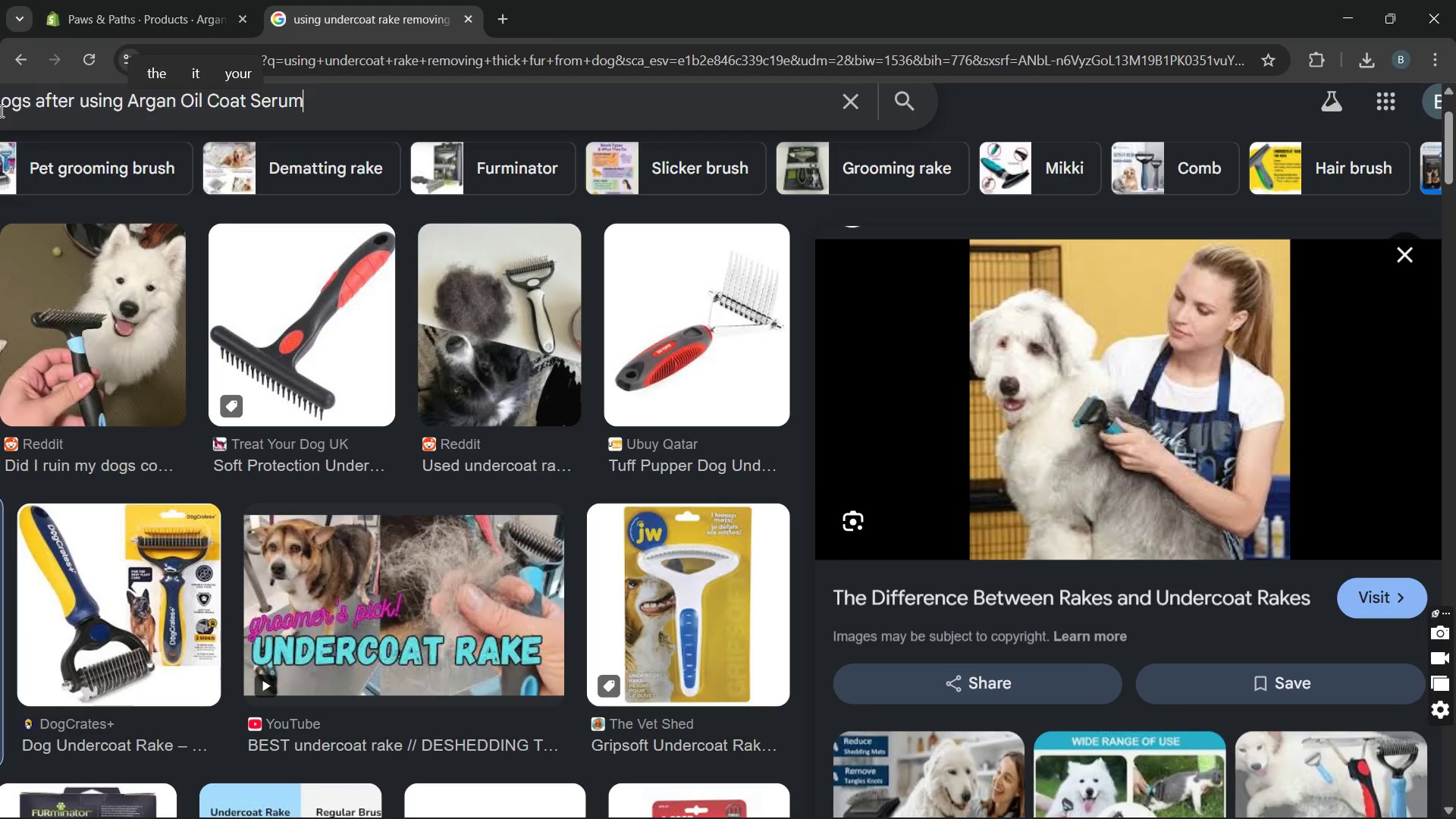 
key(Enter)
 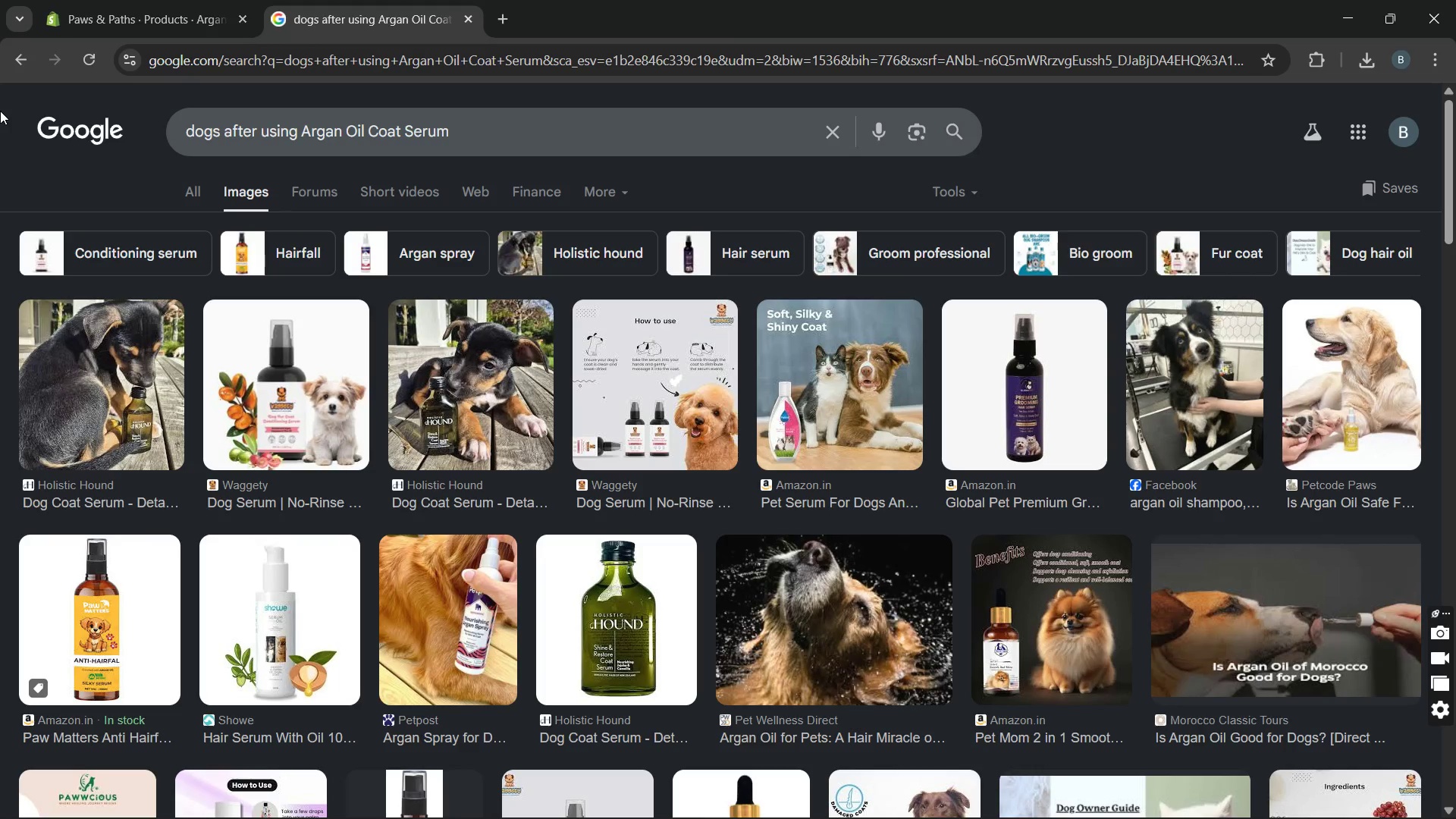 
wait(9.64)
 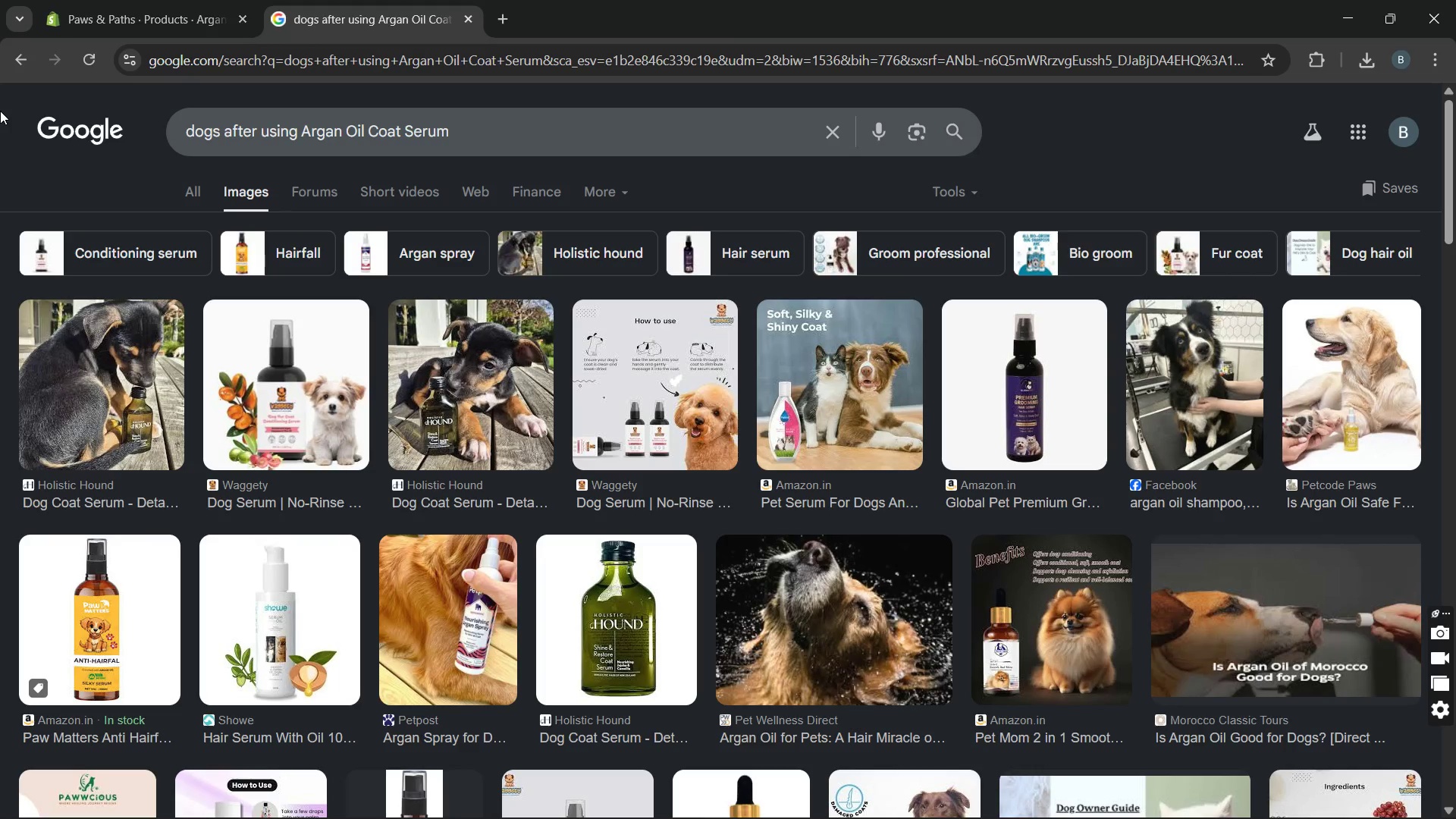 
left_click([174, 415])
 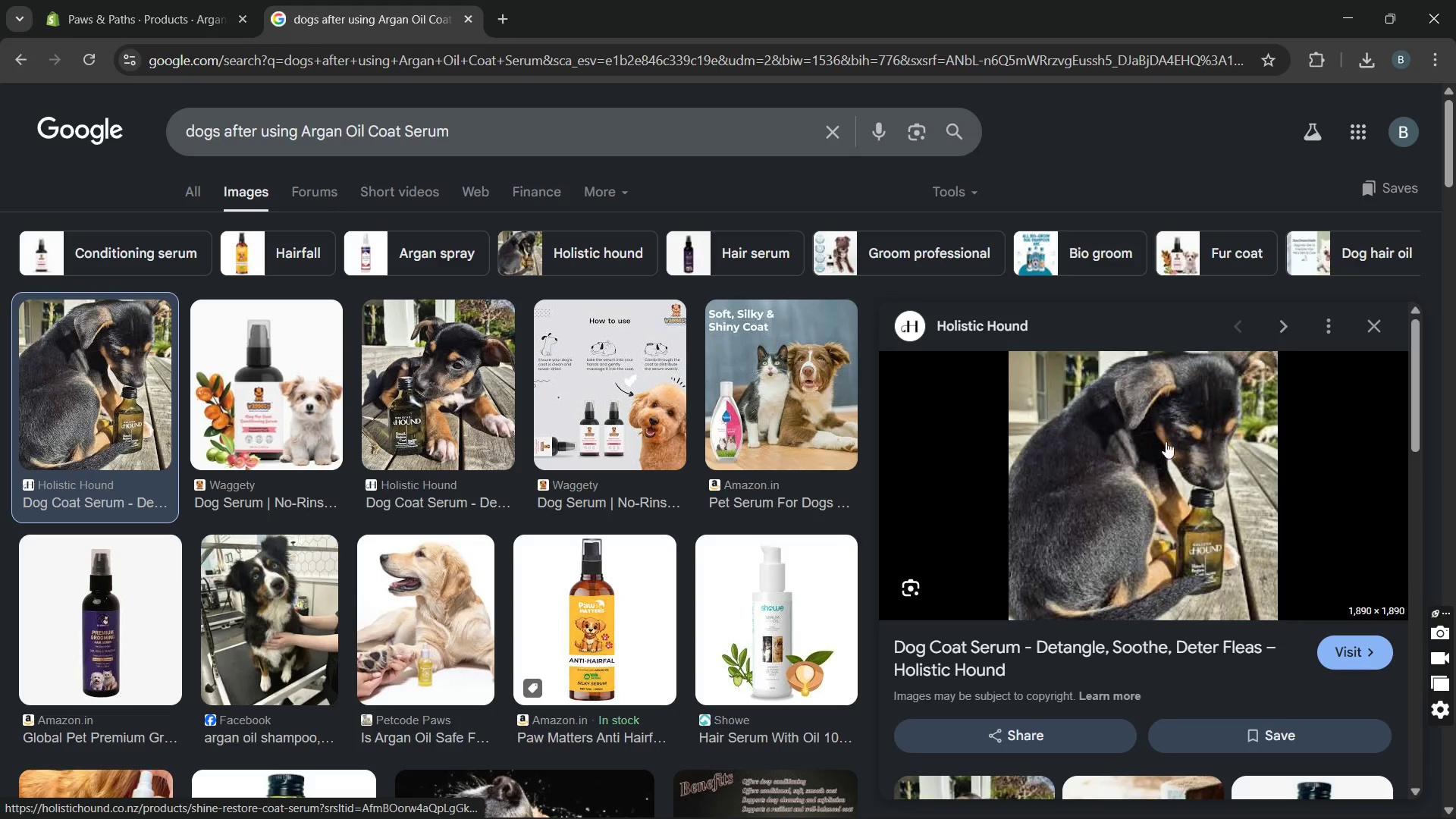 
right_click([1163, 454])
 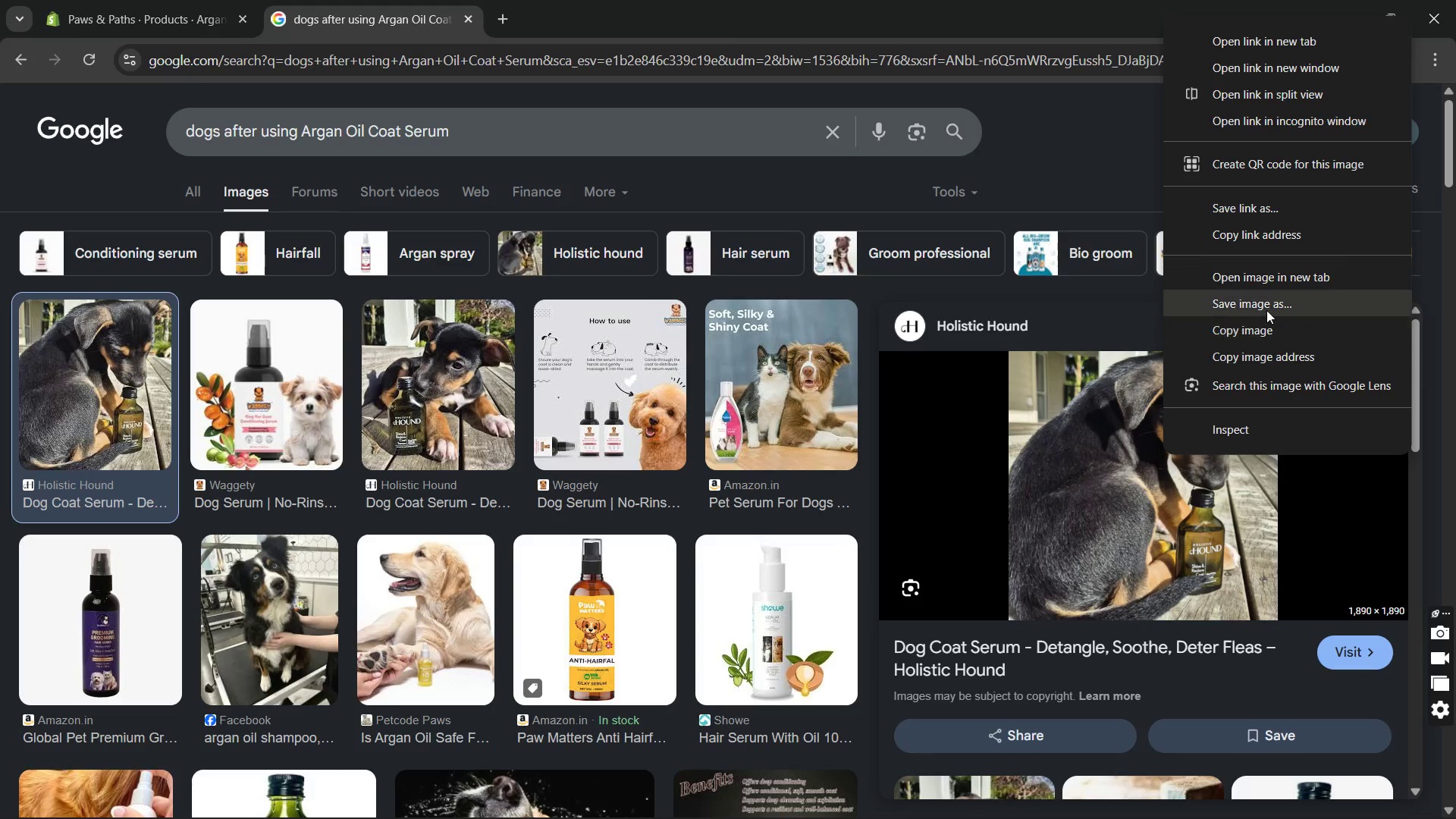 
left_click([1271, 302])
 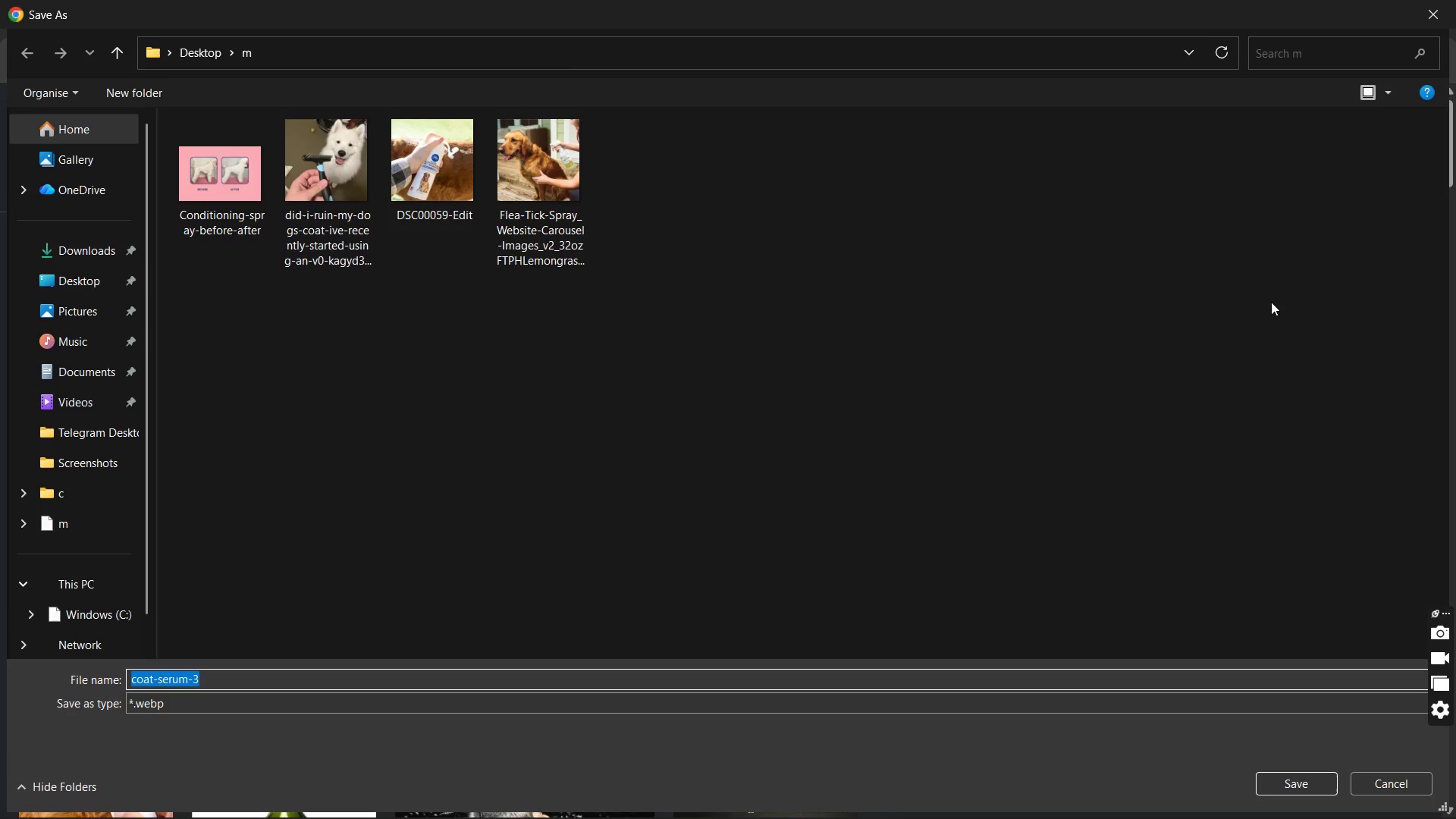 
key(Enter)
 